 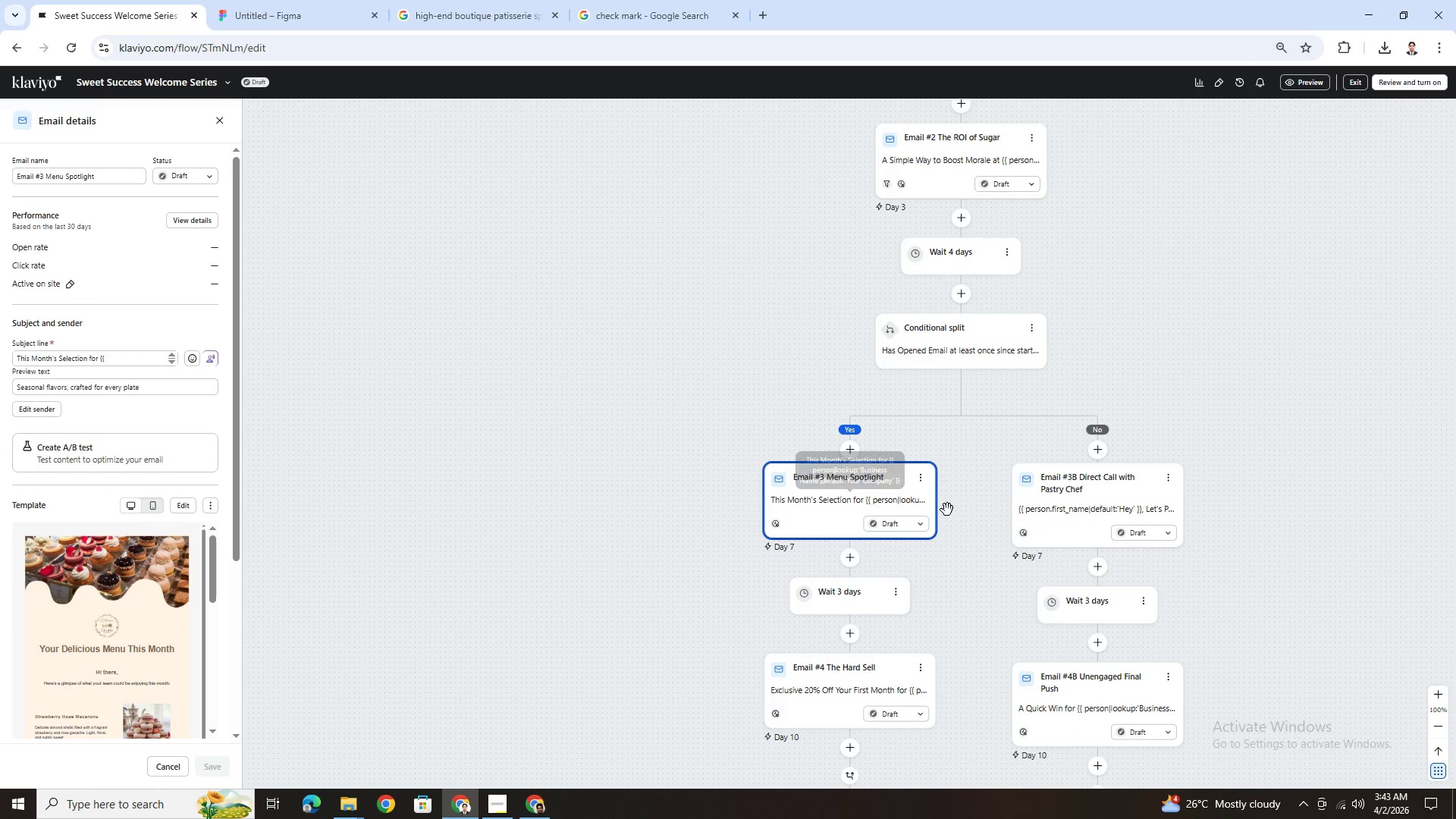 
scroll: coordinate [959, 510], scroll_direction: up, amount: 2.0
 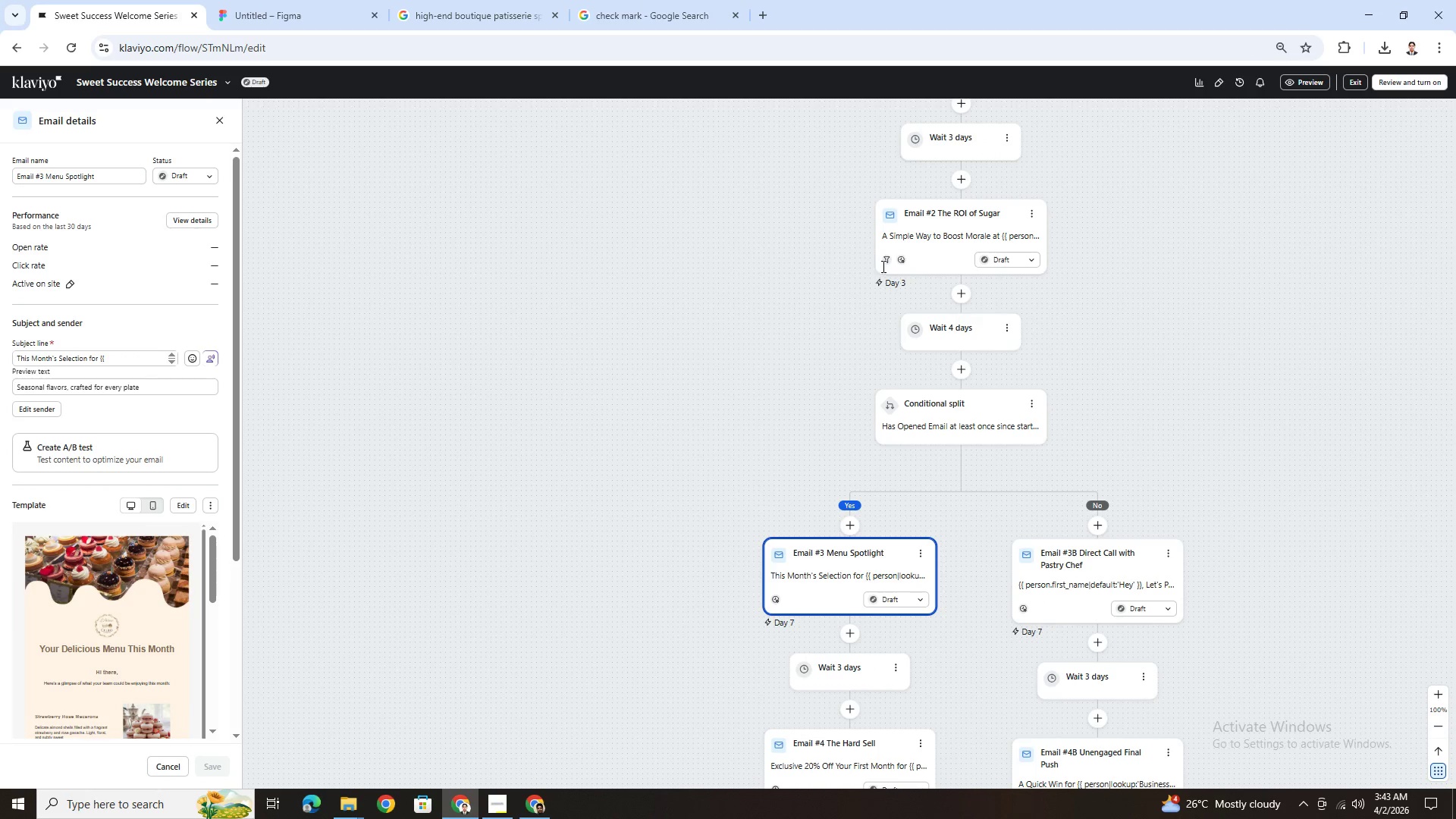 
scroll: coordinate [188, 588], scroll_direction: down, amount: 8.0
 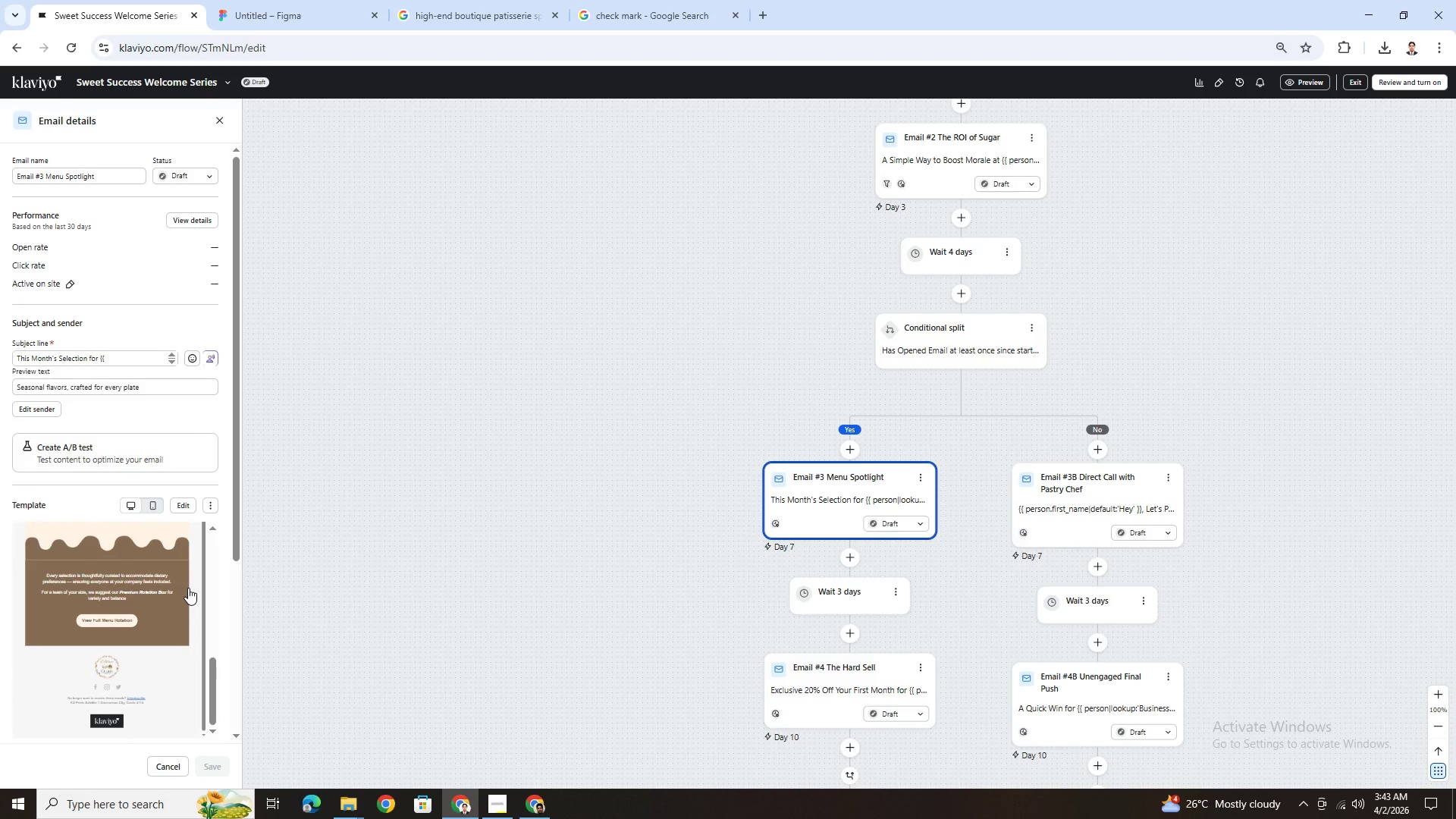 
scroll: coordinate [188, 588], scroll_direction: up, amount: 6.0
 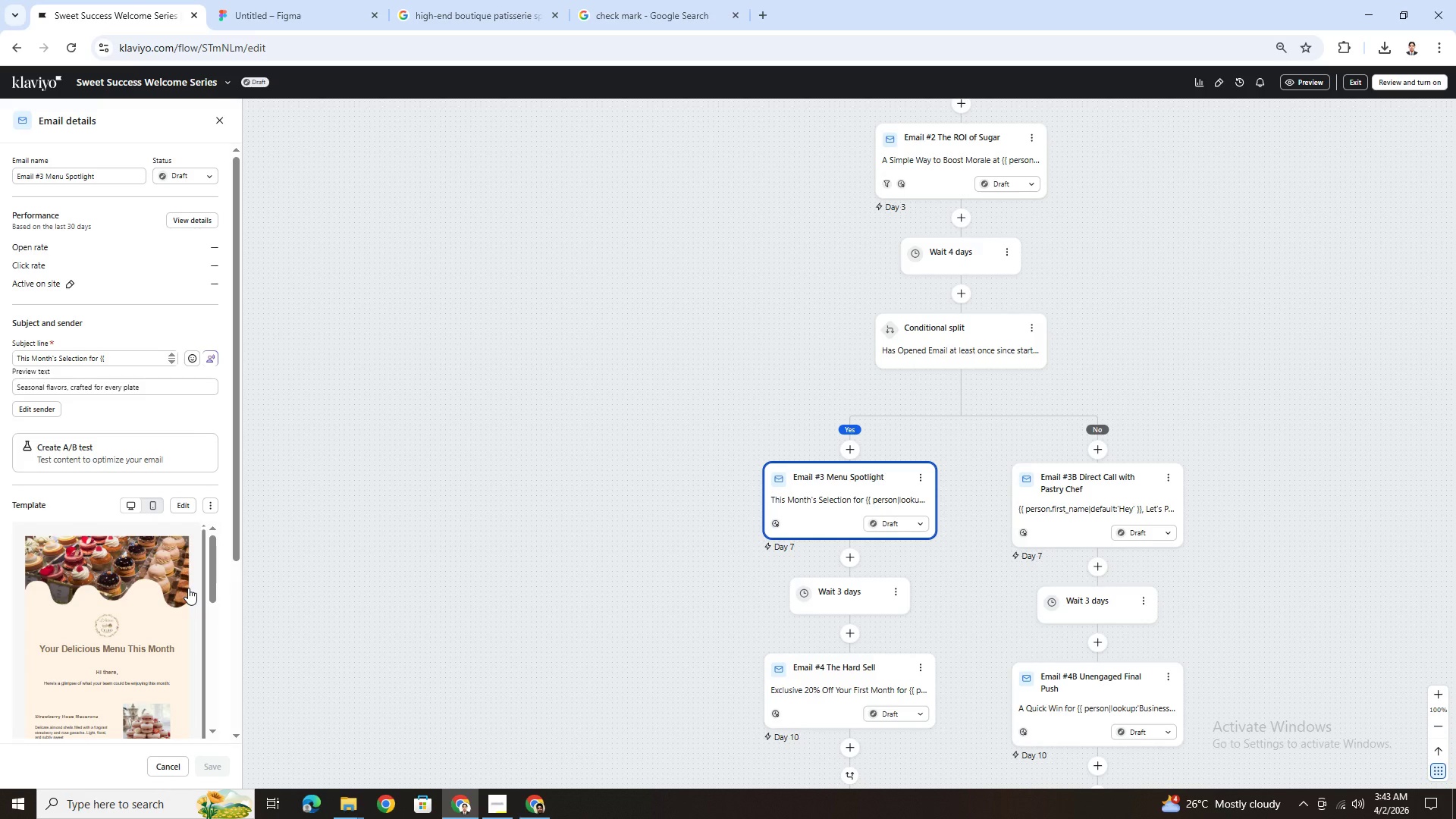 
scroll: coordinate [188, 588], scroll_direction: down, amount: 6.0
 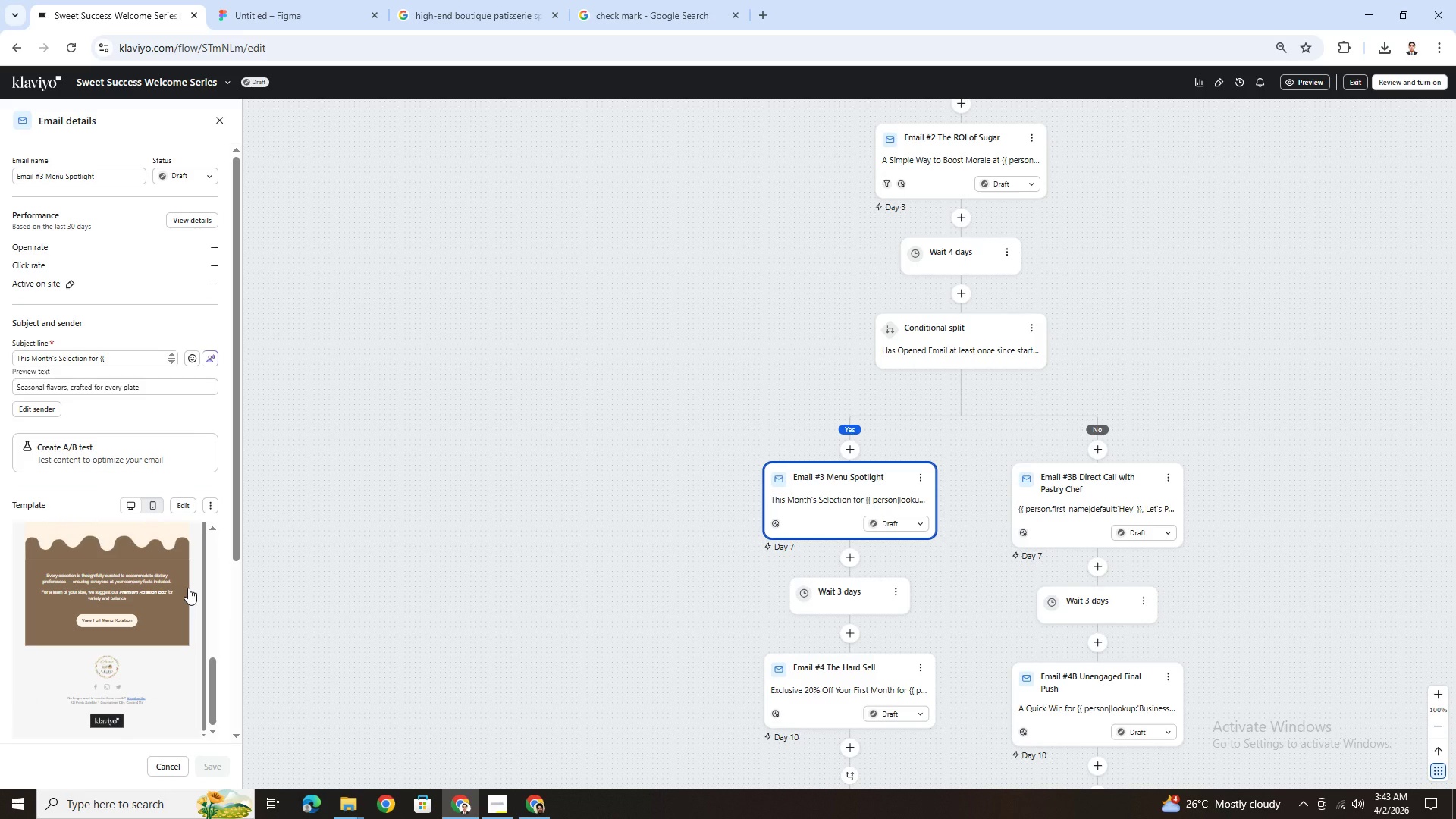 
scroll: coordinate [188, 588], scroll_direction: up, amount: 2.0
 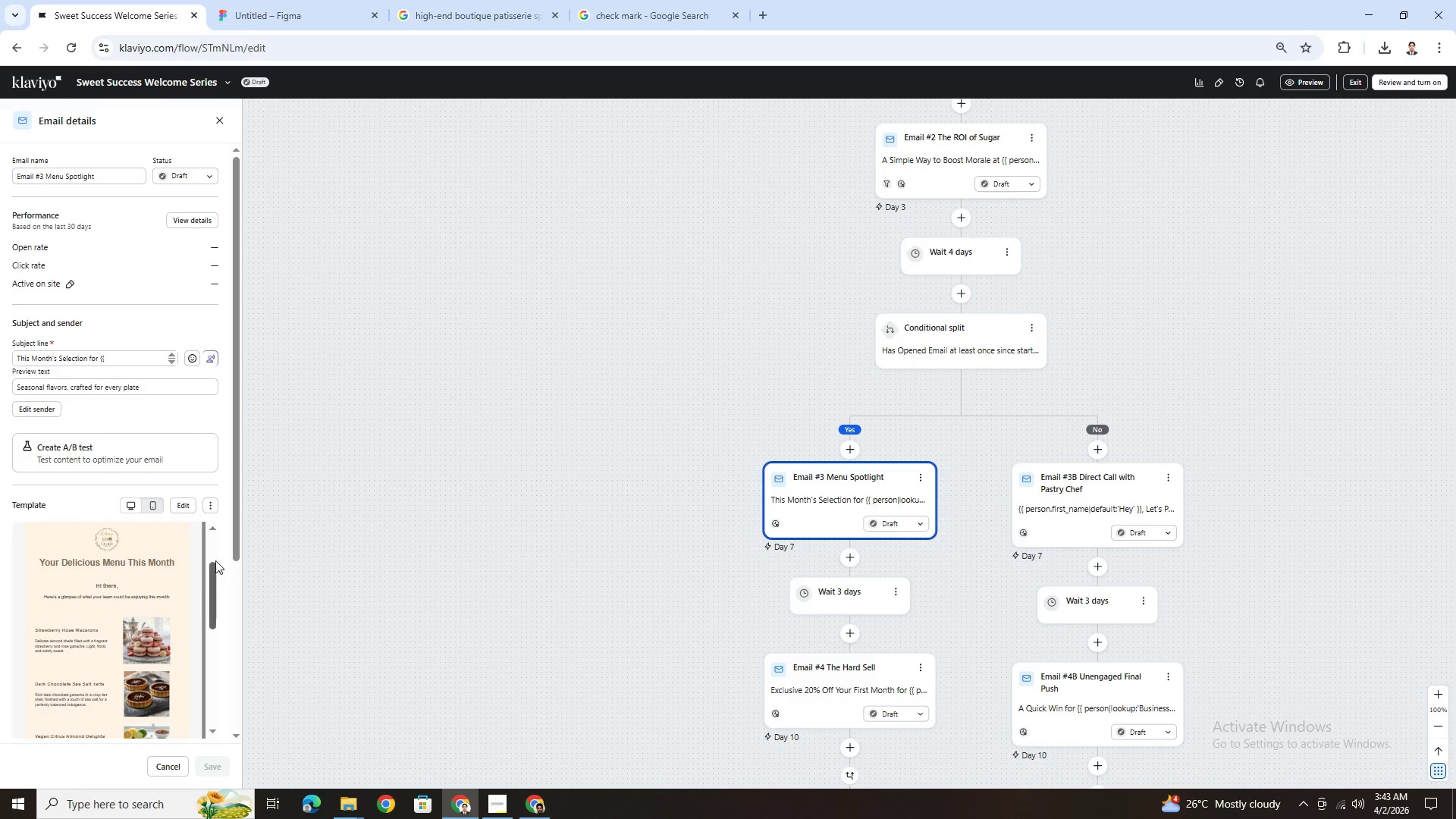 
scroll: coordinate [217, 605], scroll_direction: down, amount: 18.0
 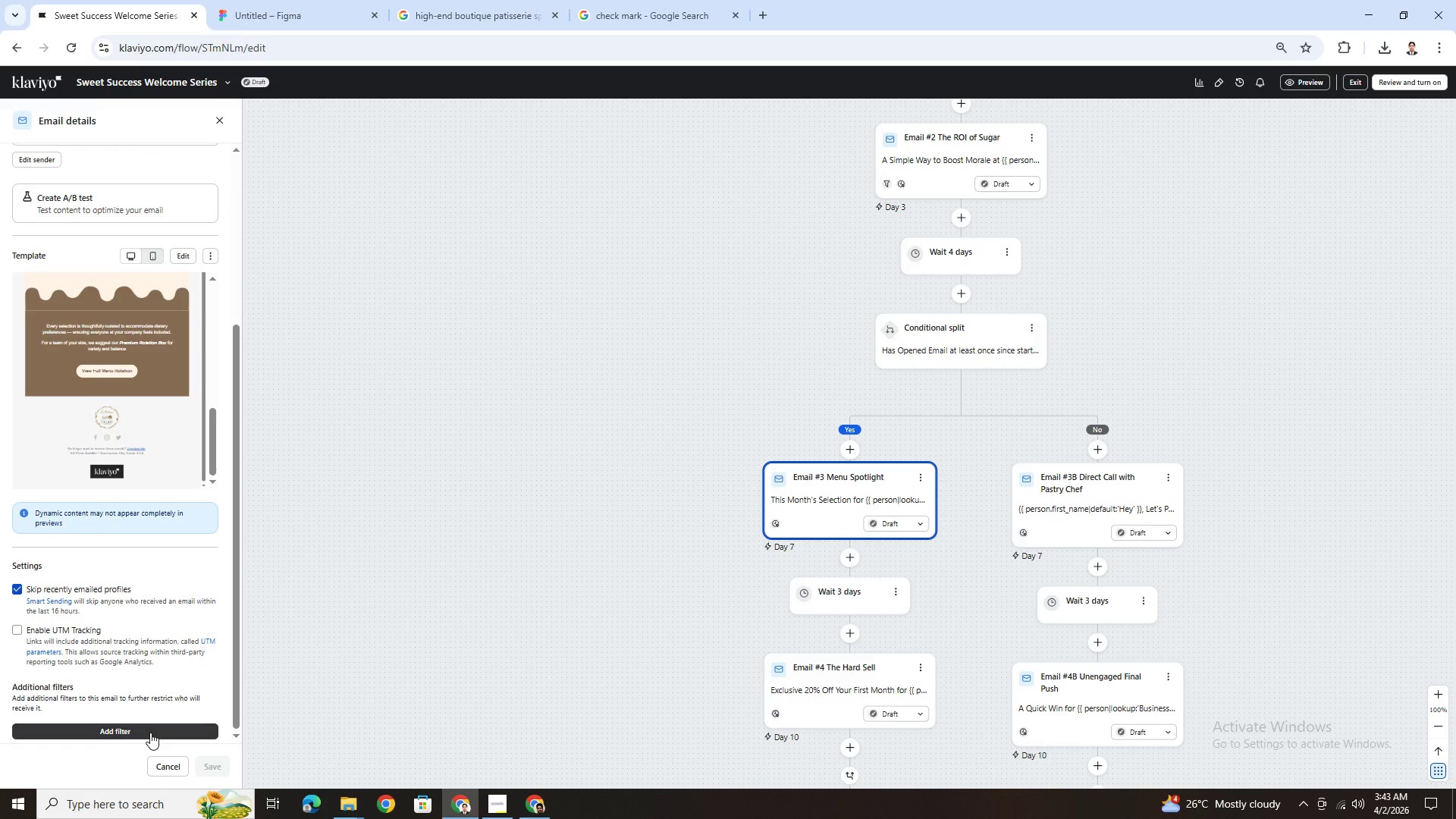 
left_click([150, 733])
 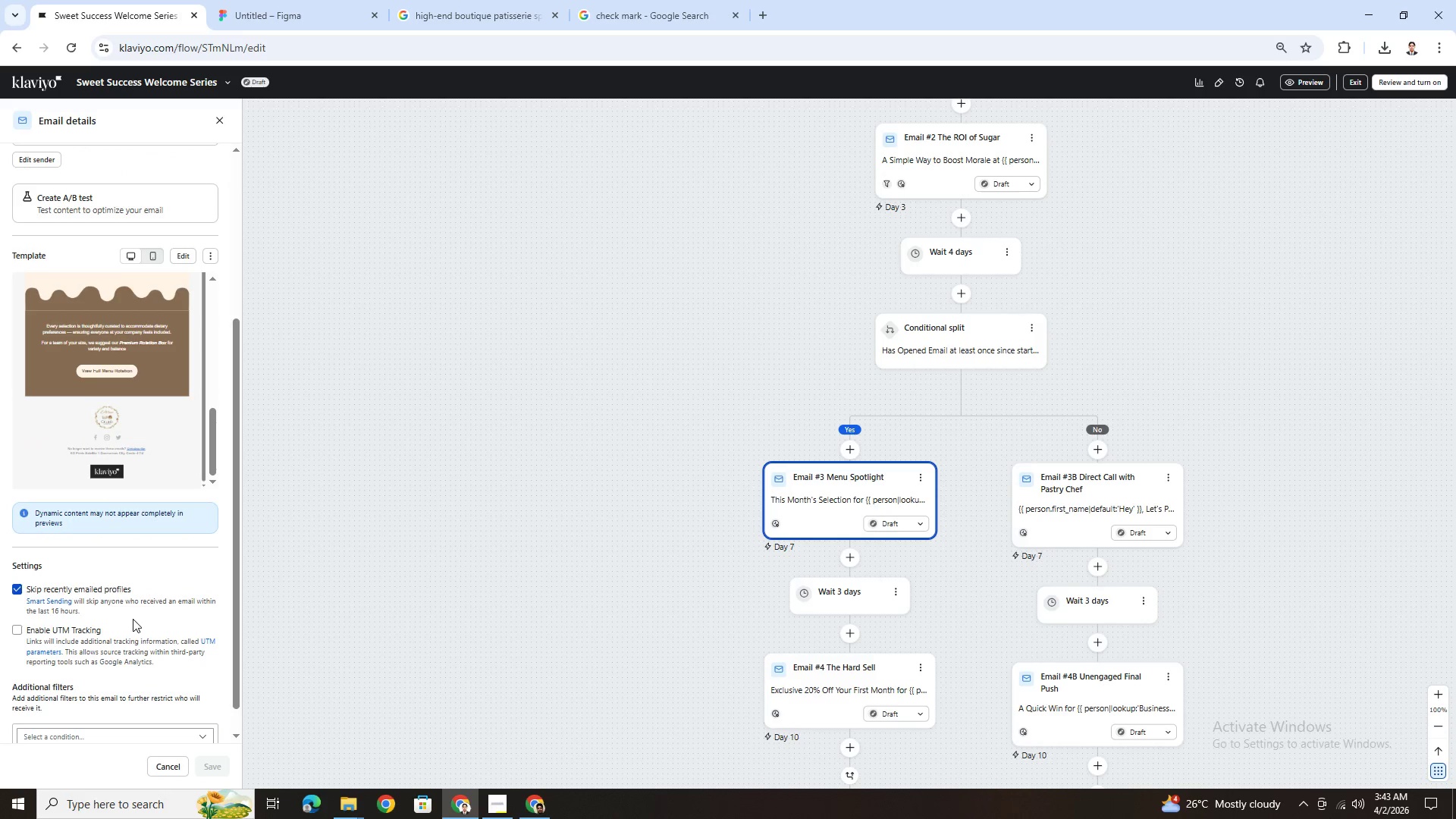 
scroll: coordinate [133, 636], scroll_direction: down, amount: 4.0
 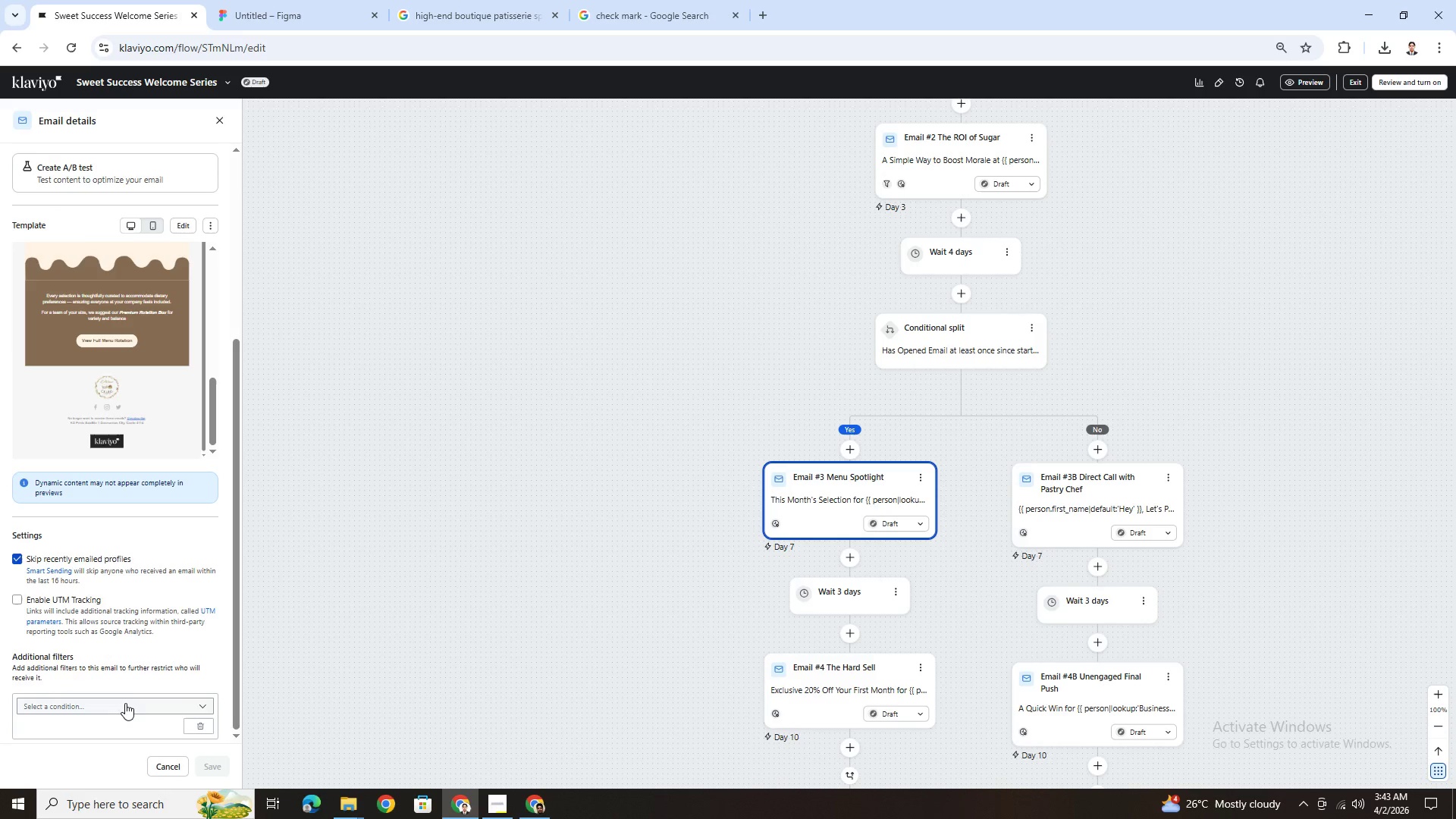 
left_click([125, 705])
 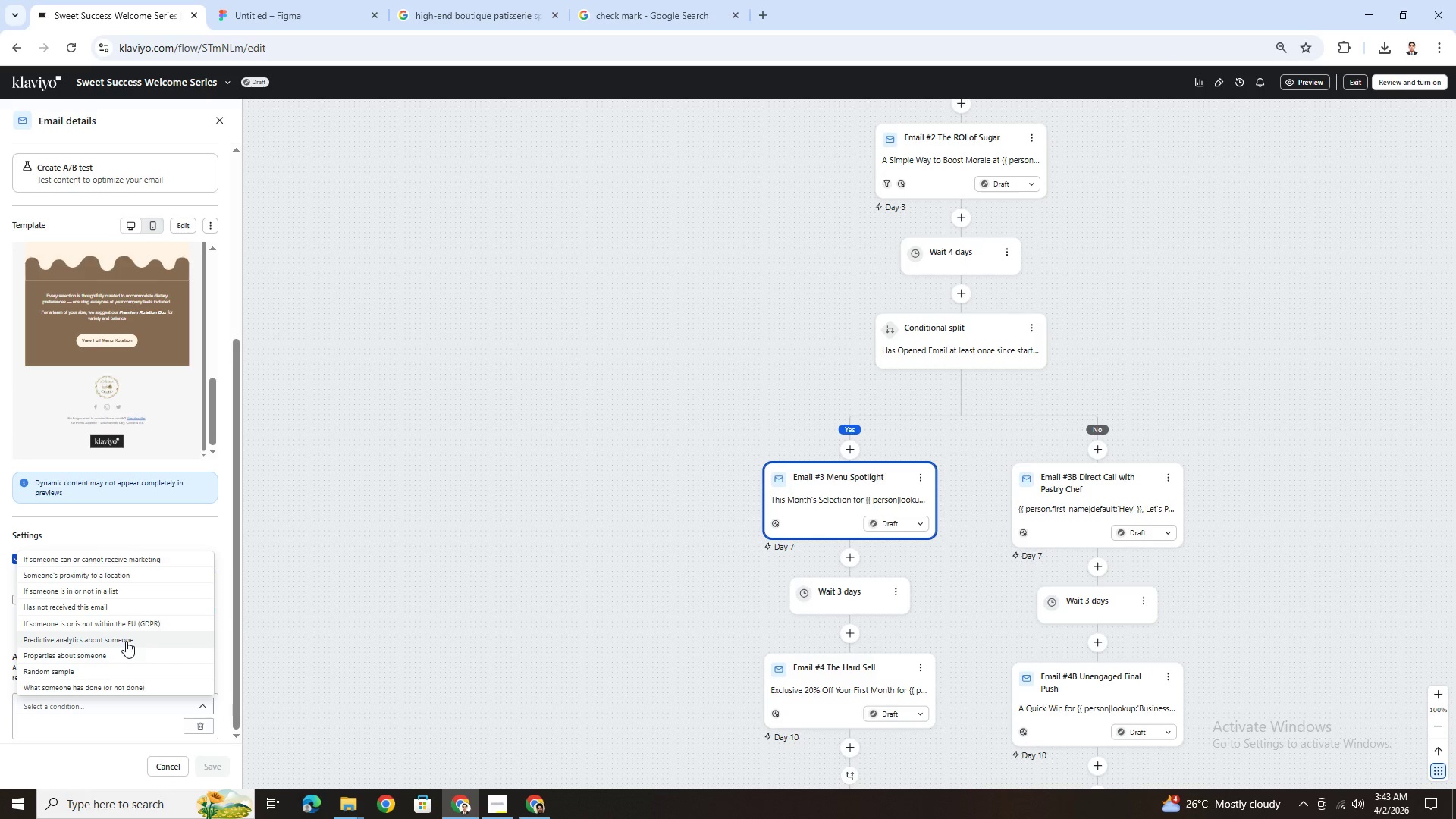 
left_click([124, 686])
 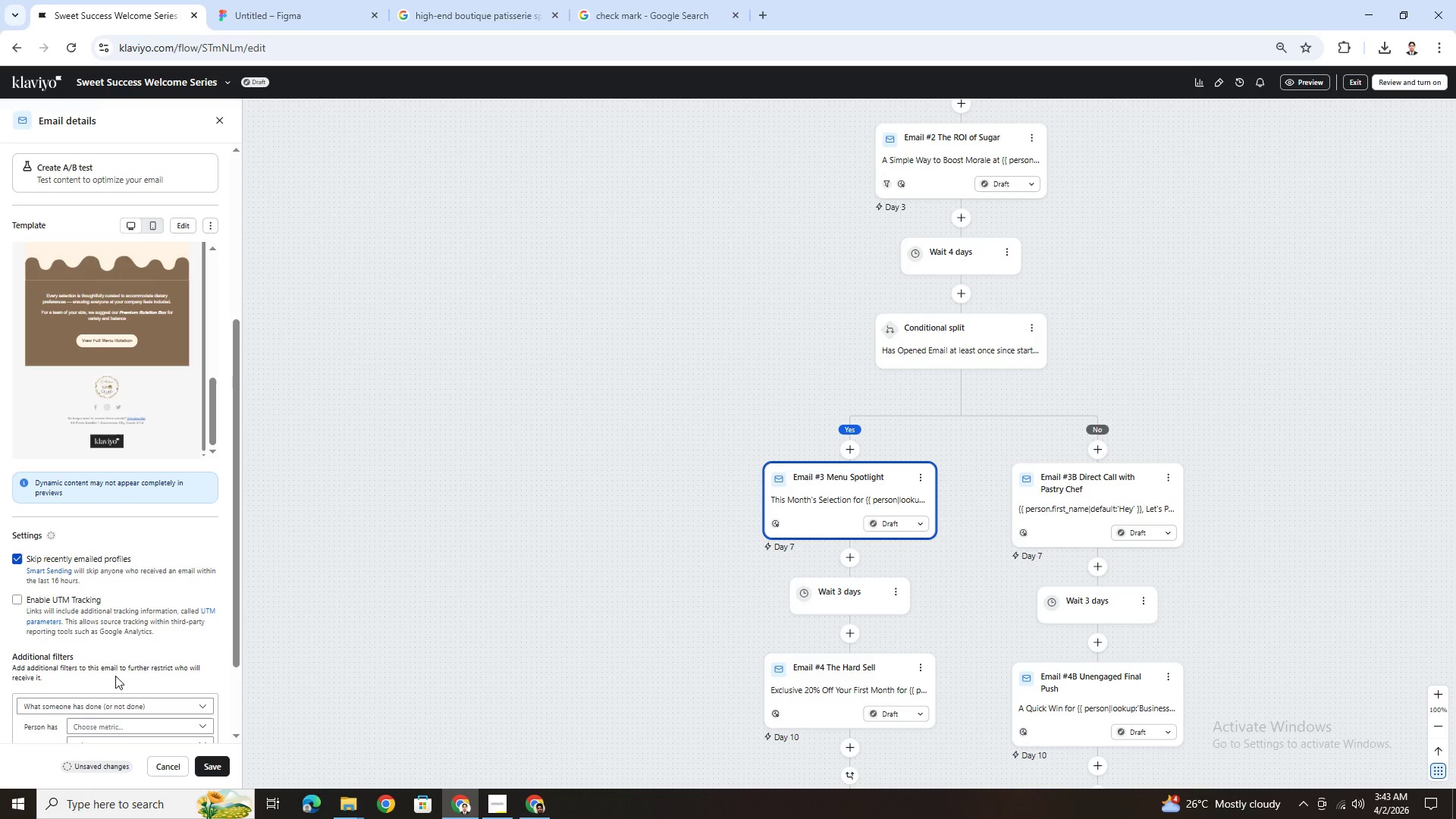 
scroll: coordinate [115, 708], scroll_direction: down, amount: 4.0
 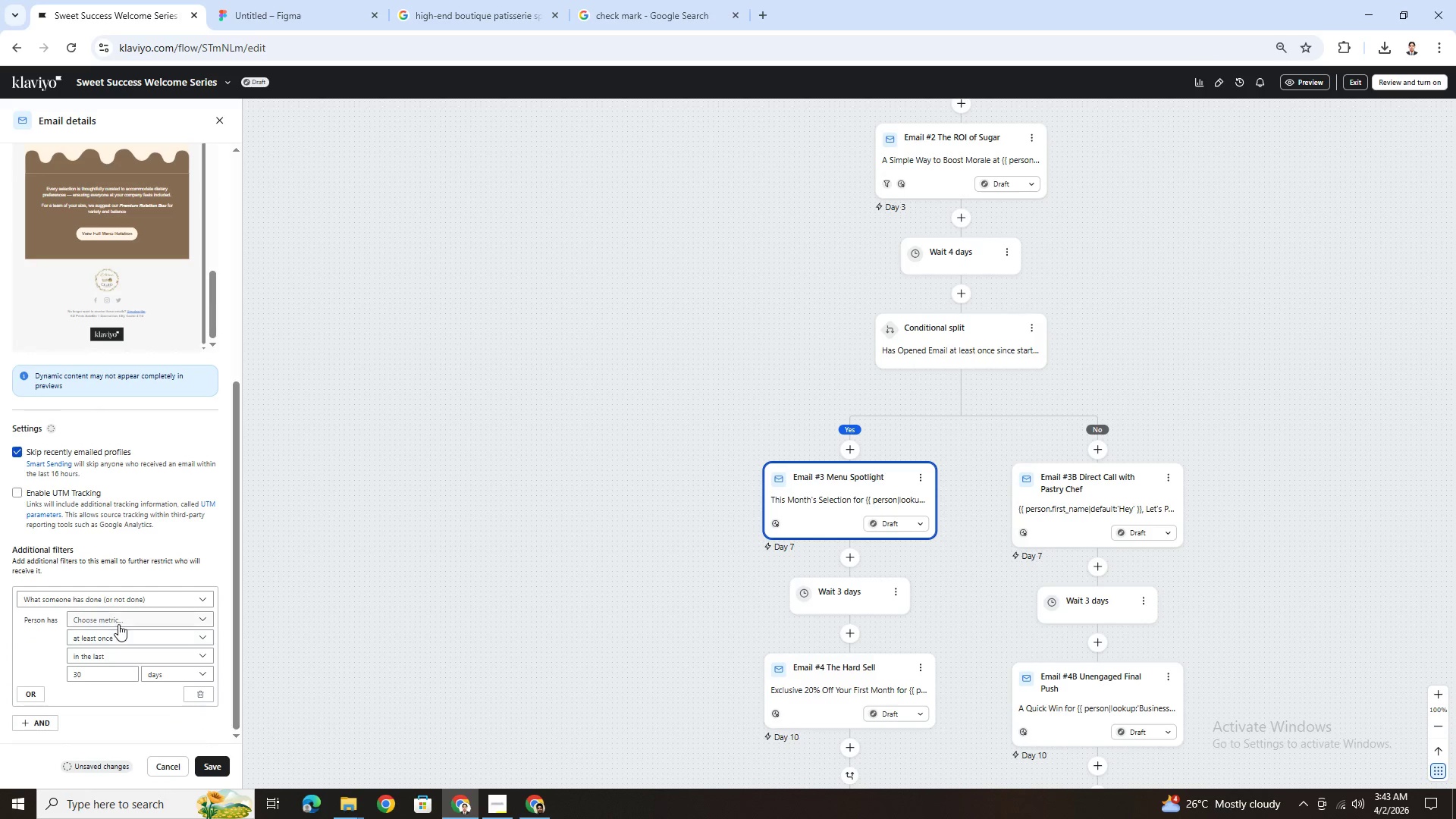 
left_click([118, 624])
 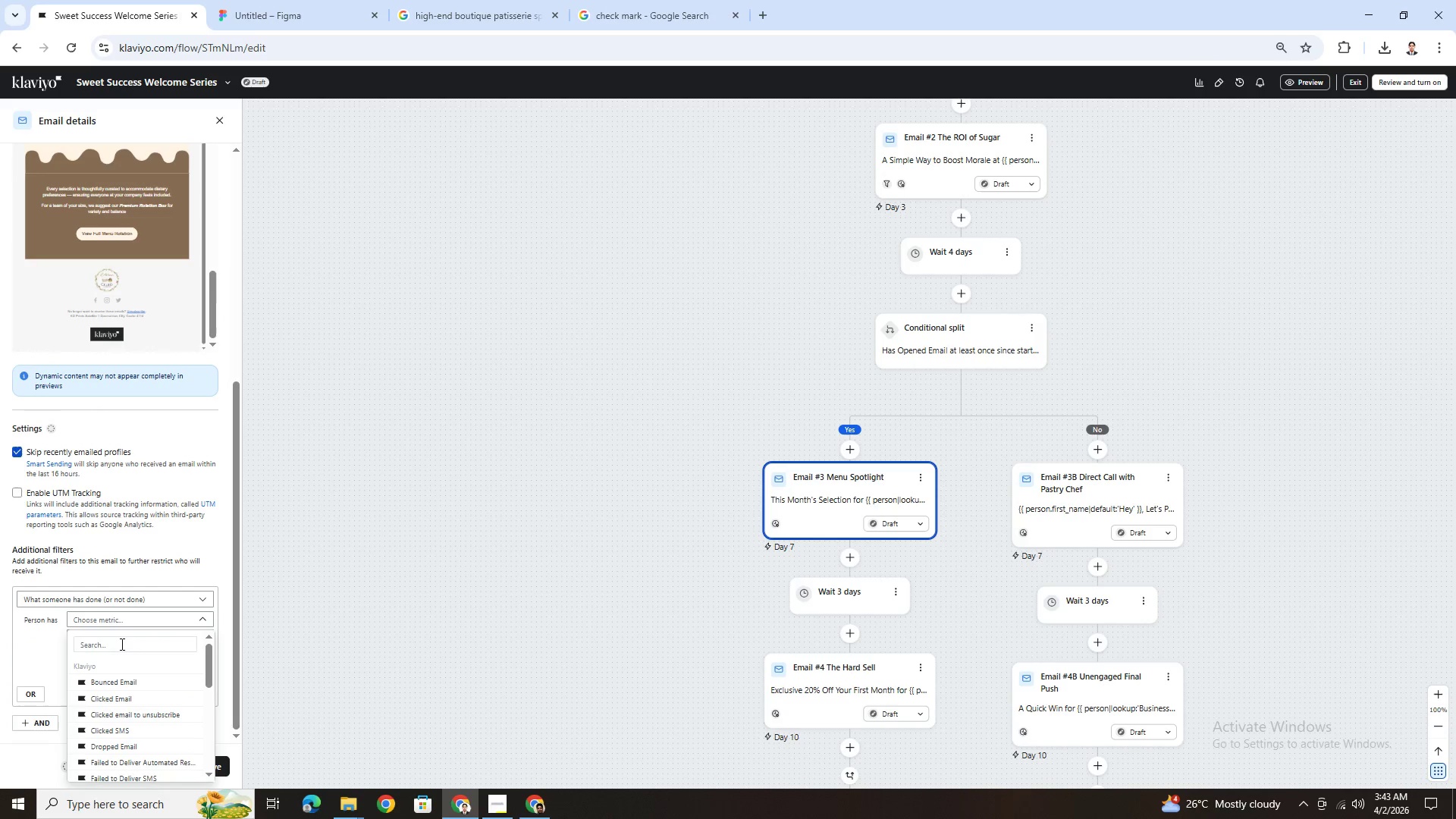 
left_click([121, 645])
 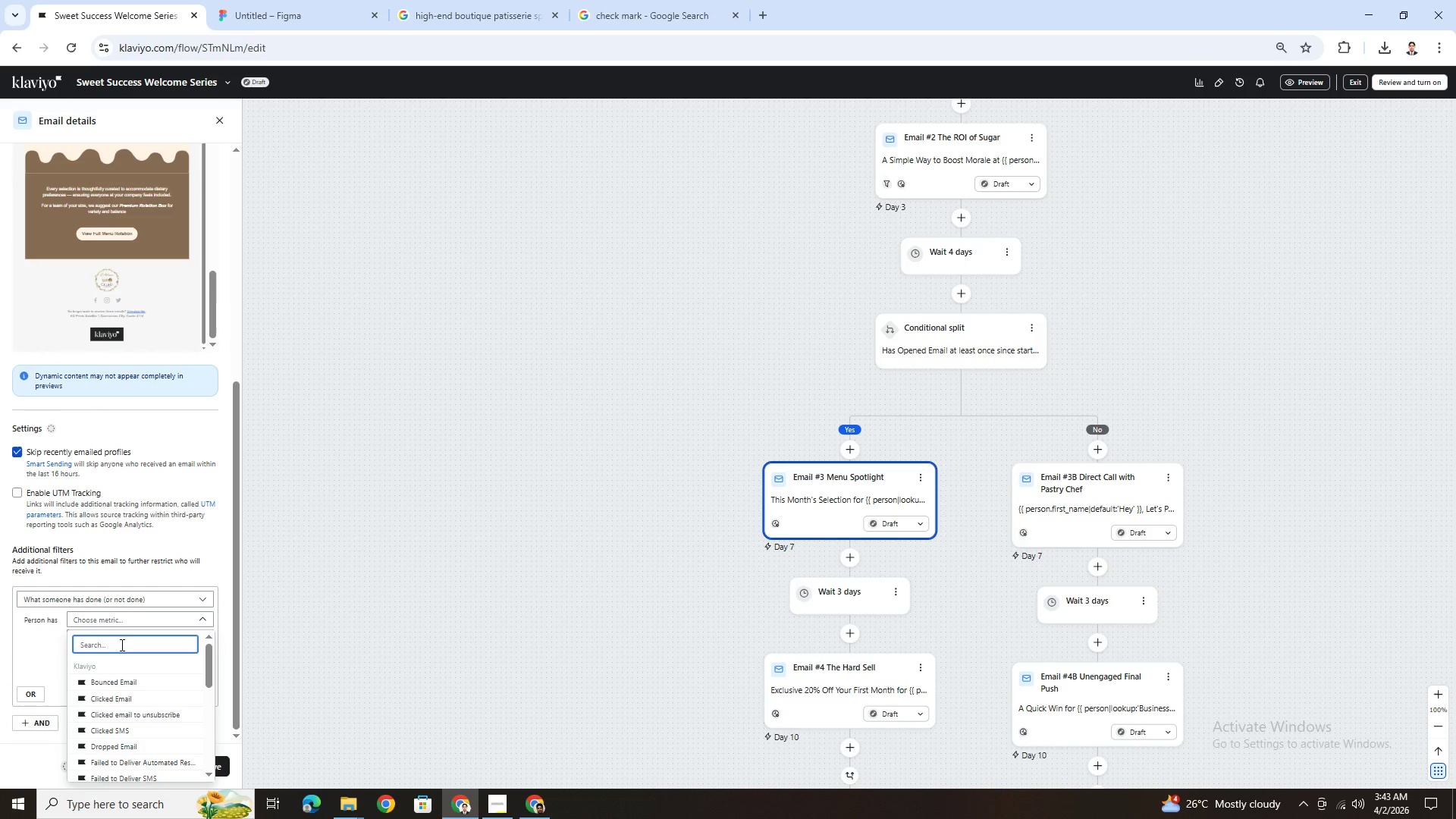 
key(P)
 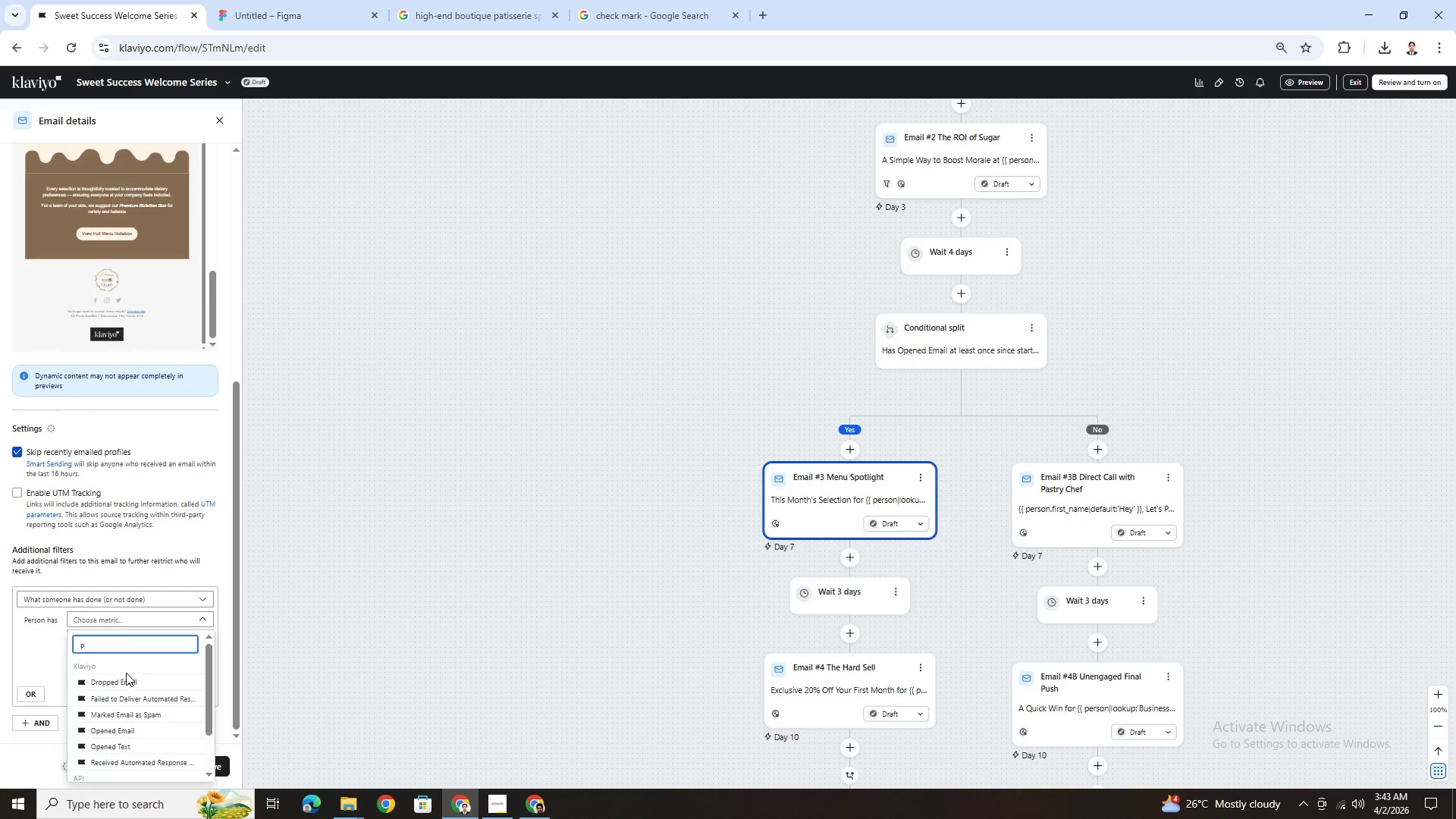 
key(A)
 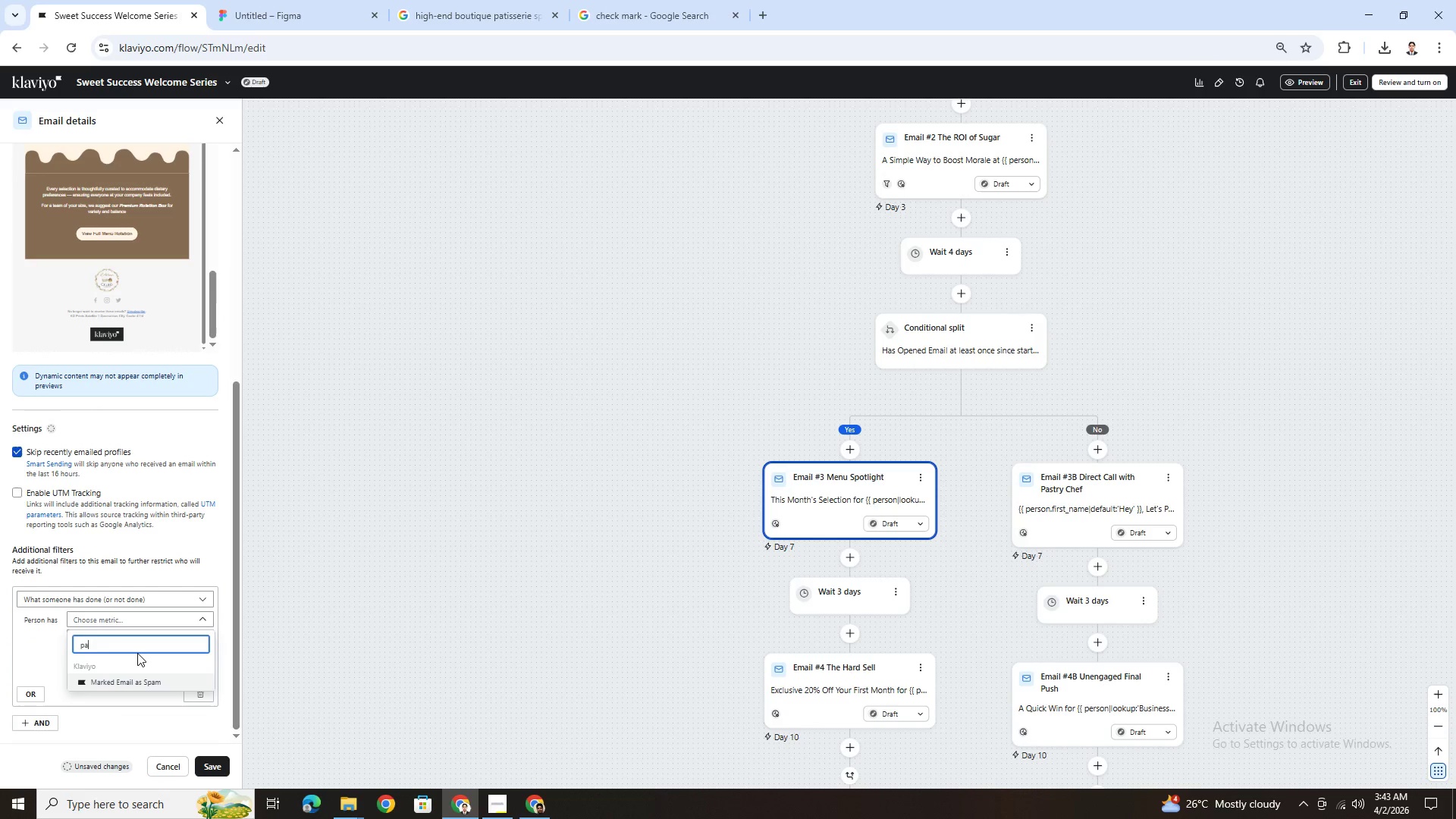 
key(Backspace)
 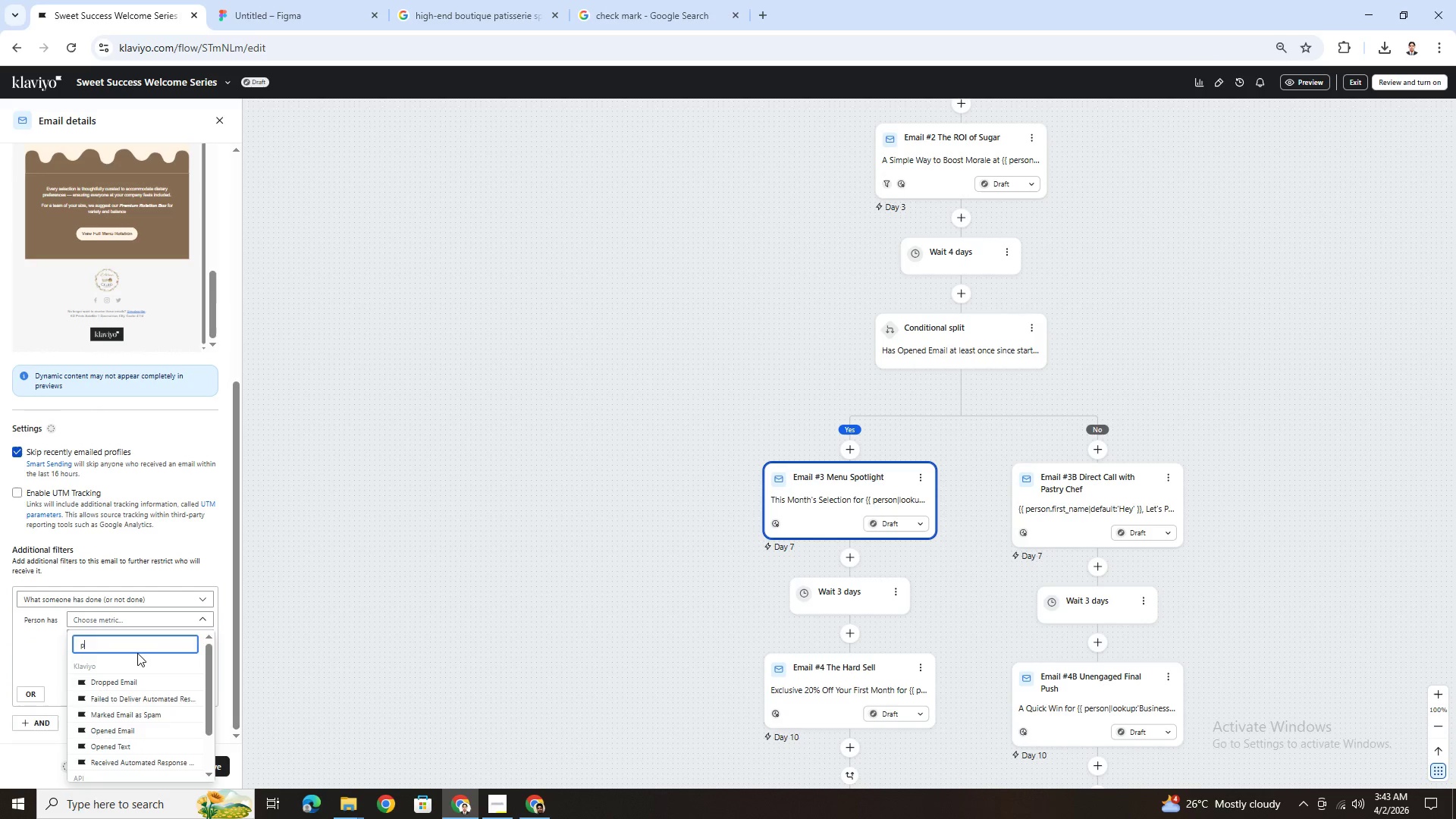 
key(L)
 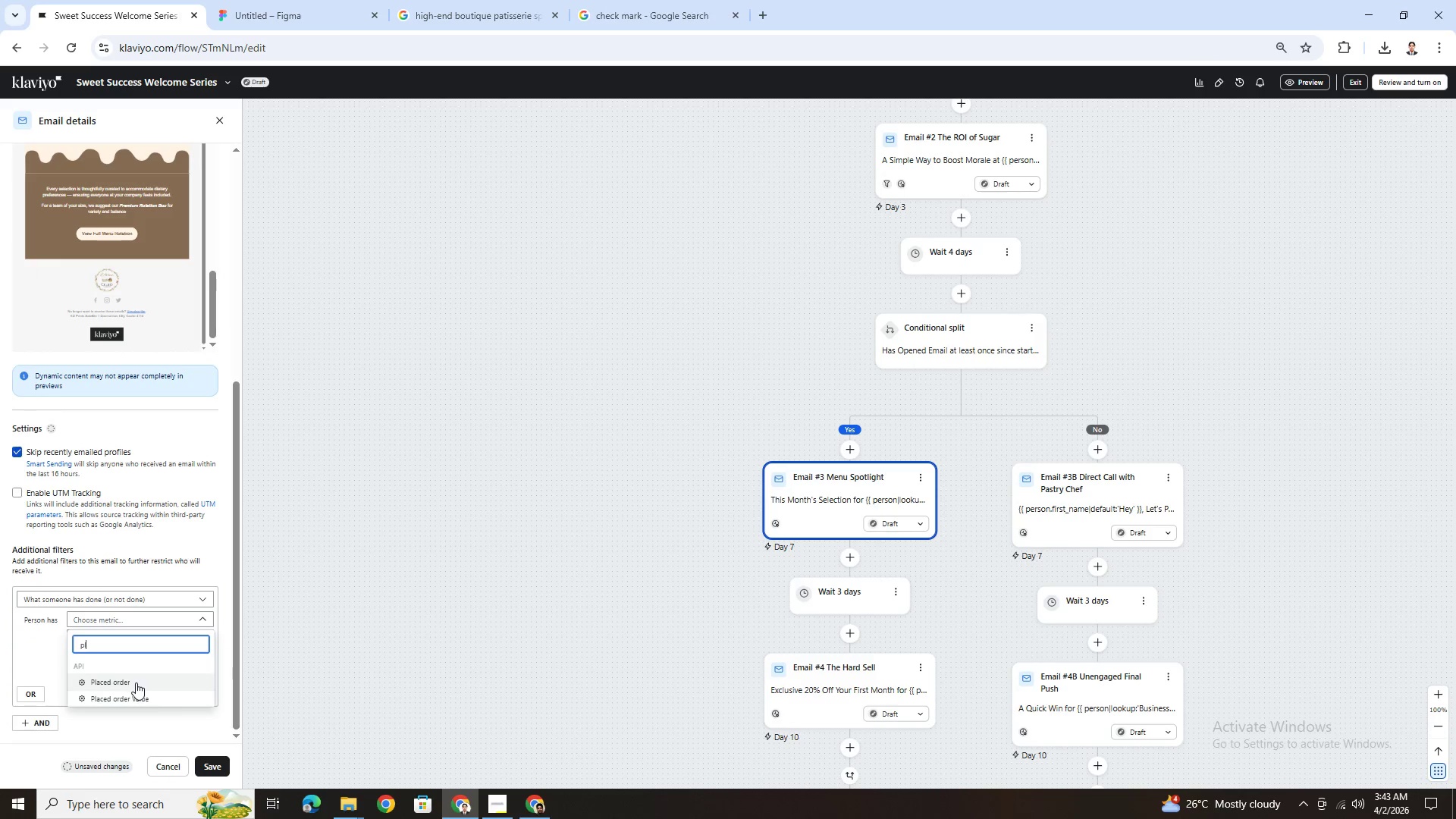 
left_click([136, 682])
 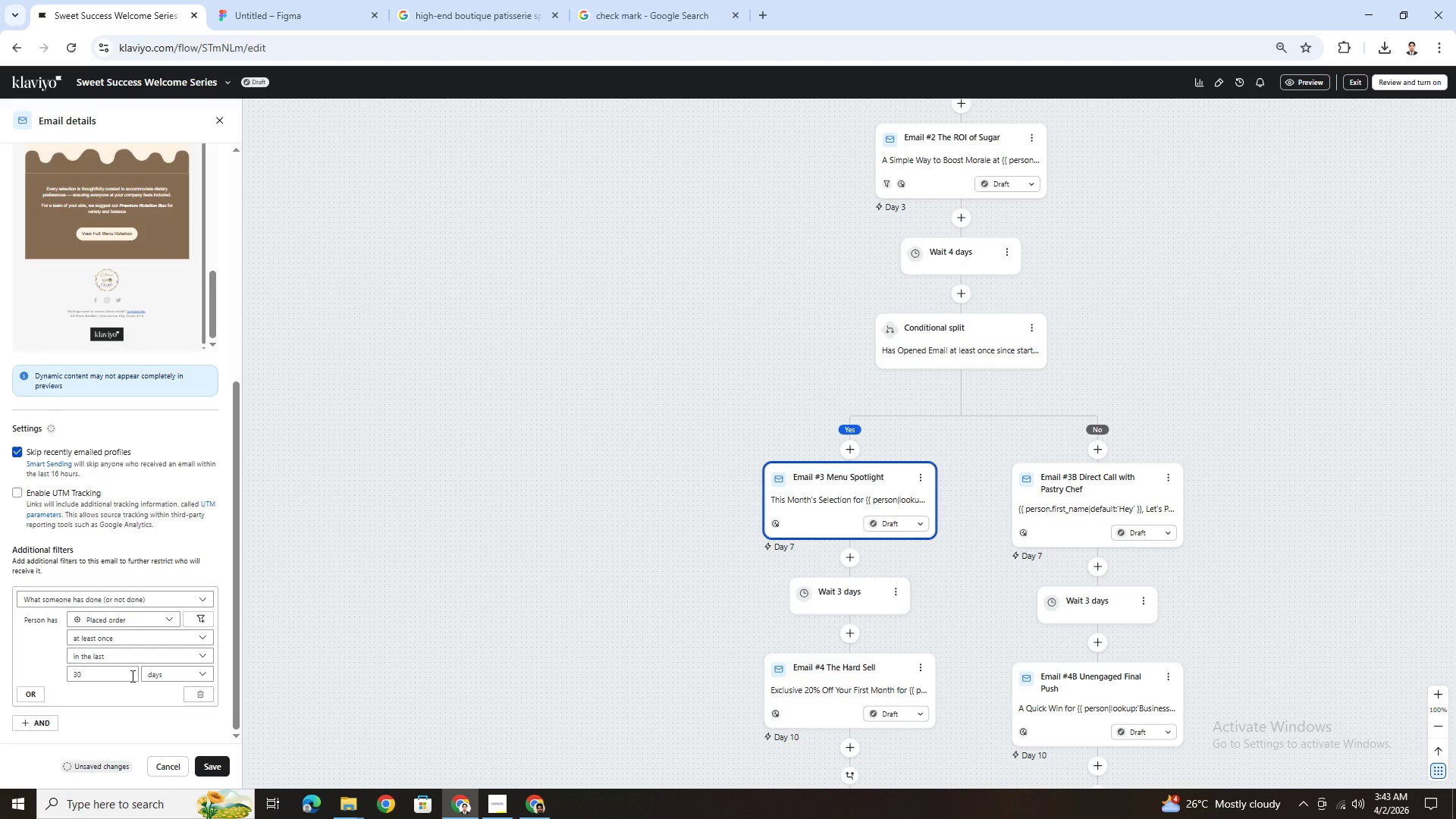 
scroll: coordinate [122, 676], scroll_direction: down, amount: 1.0
 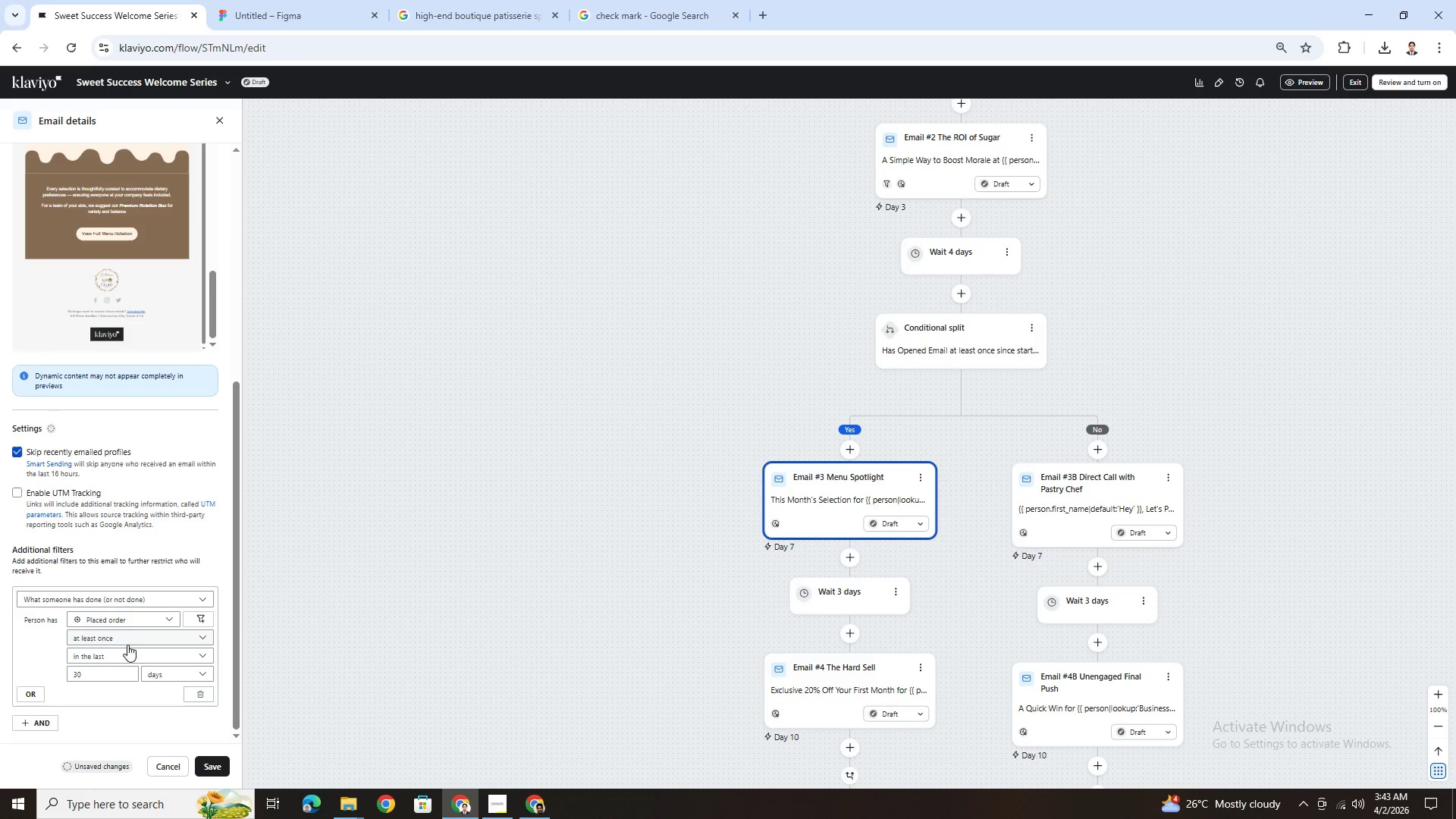 
left_click([130, 640])
 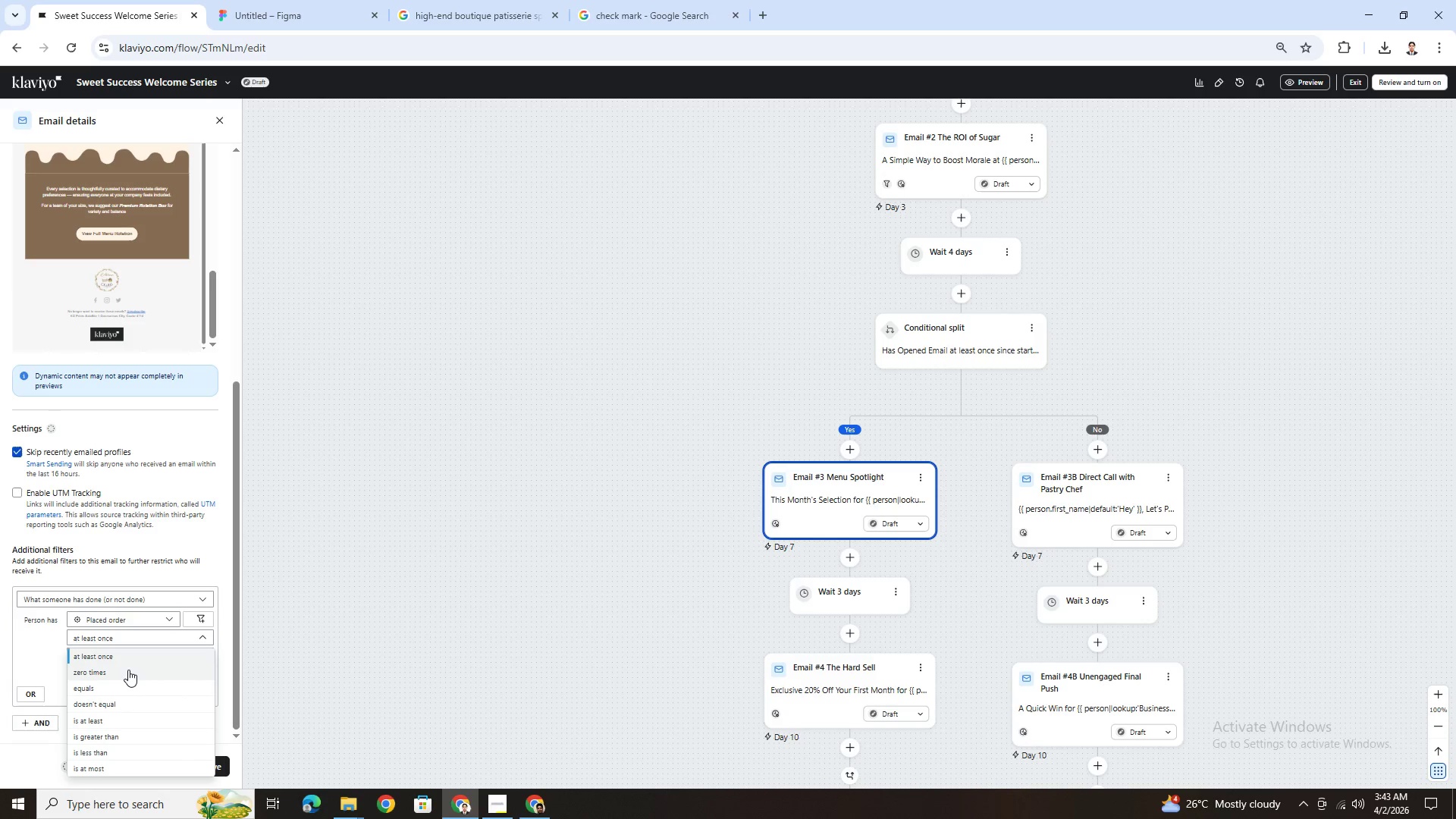 
left_click([128, 673])
 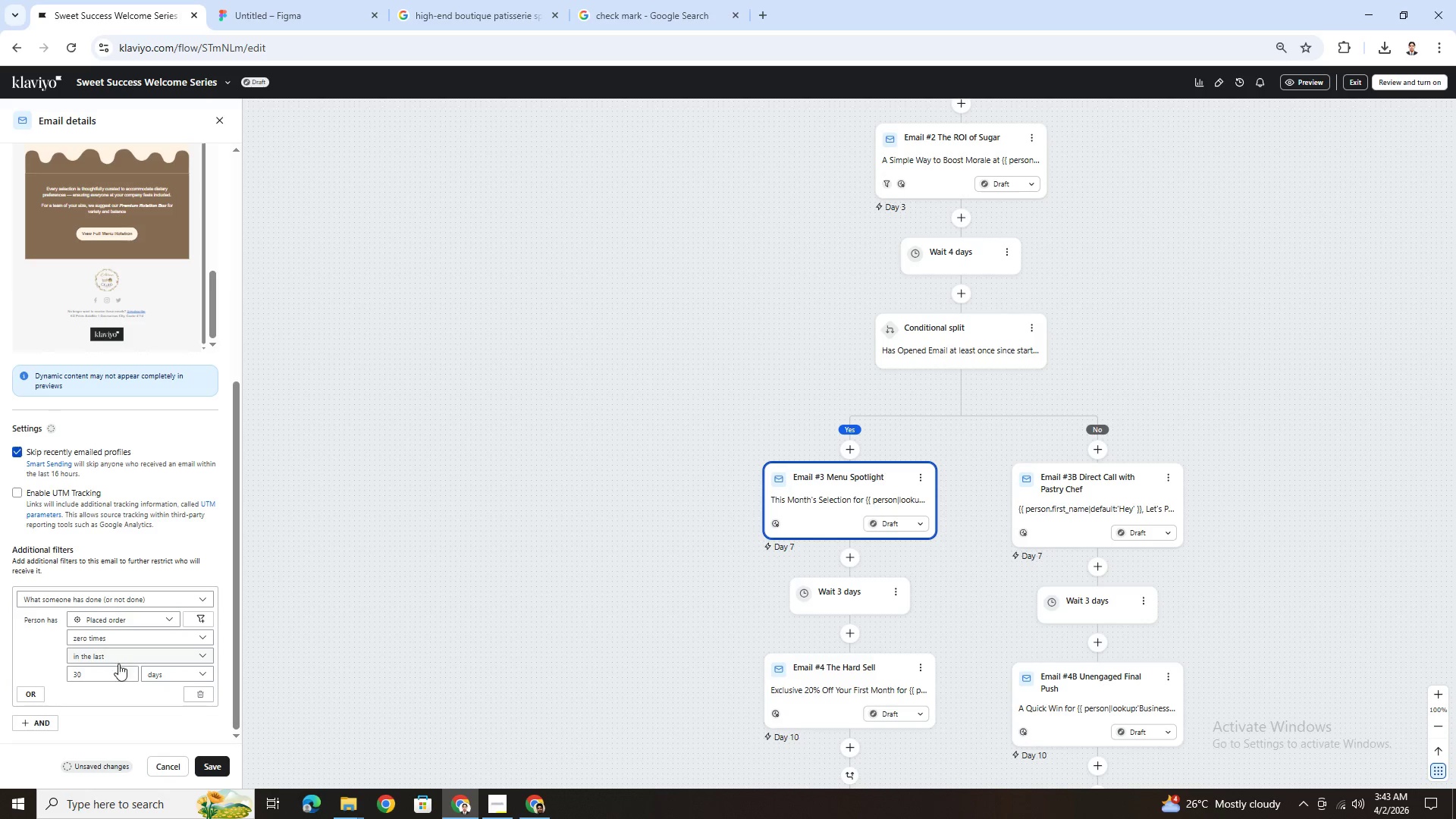 
double_click([117, 676])
 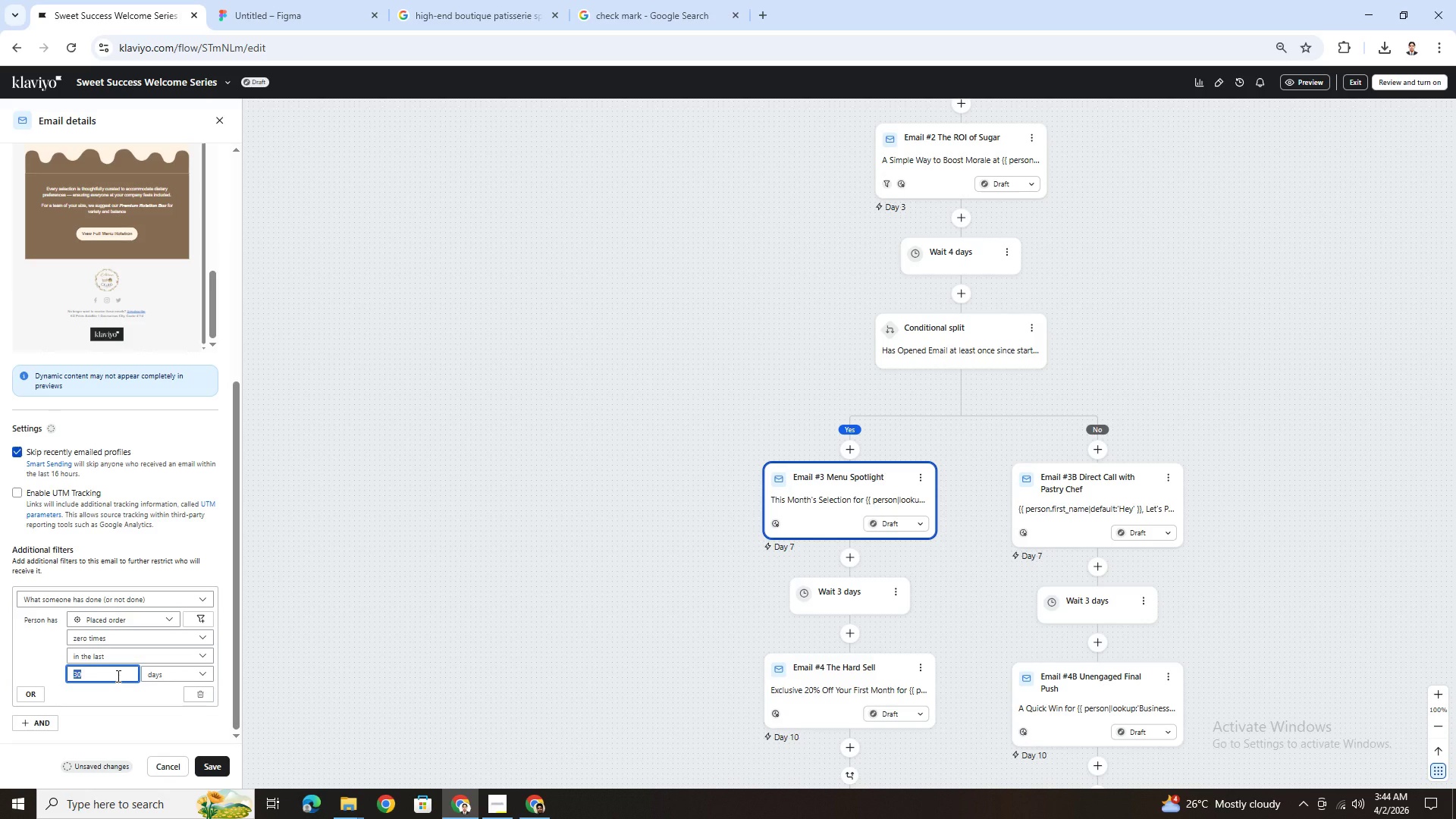 
key(7)
 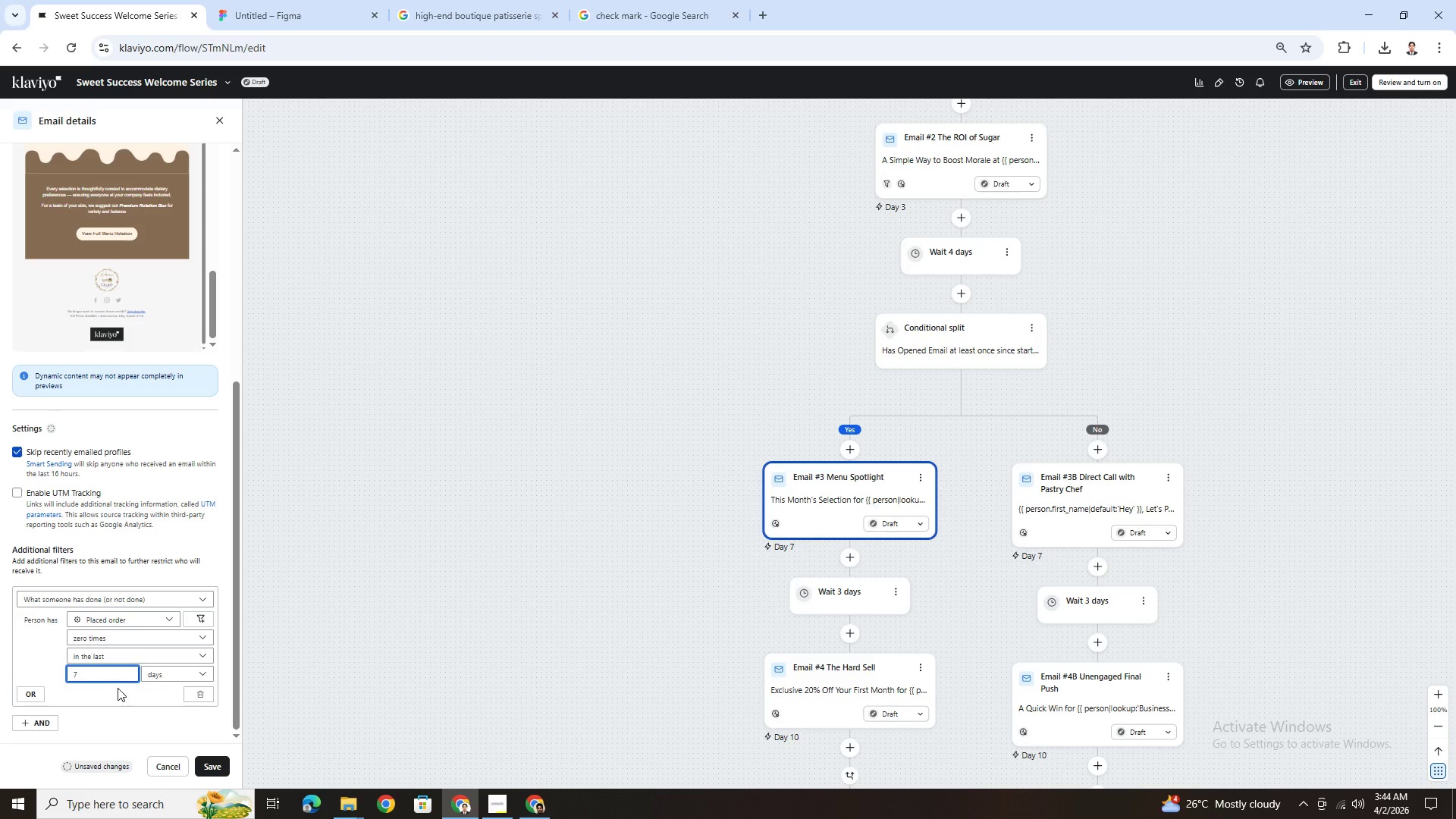 
left_click([118, 695])
 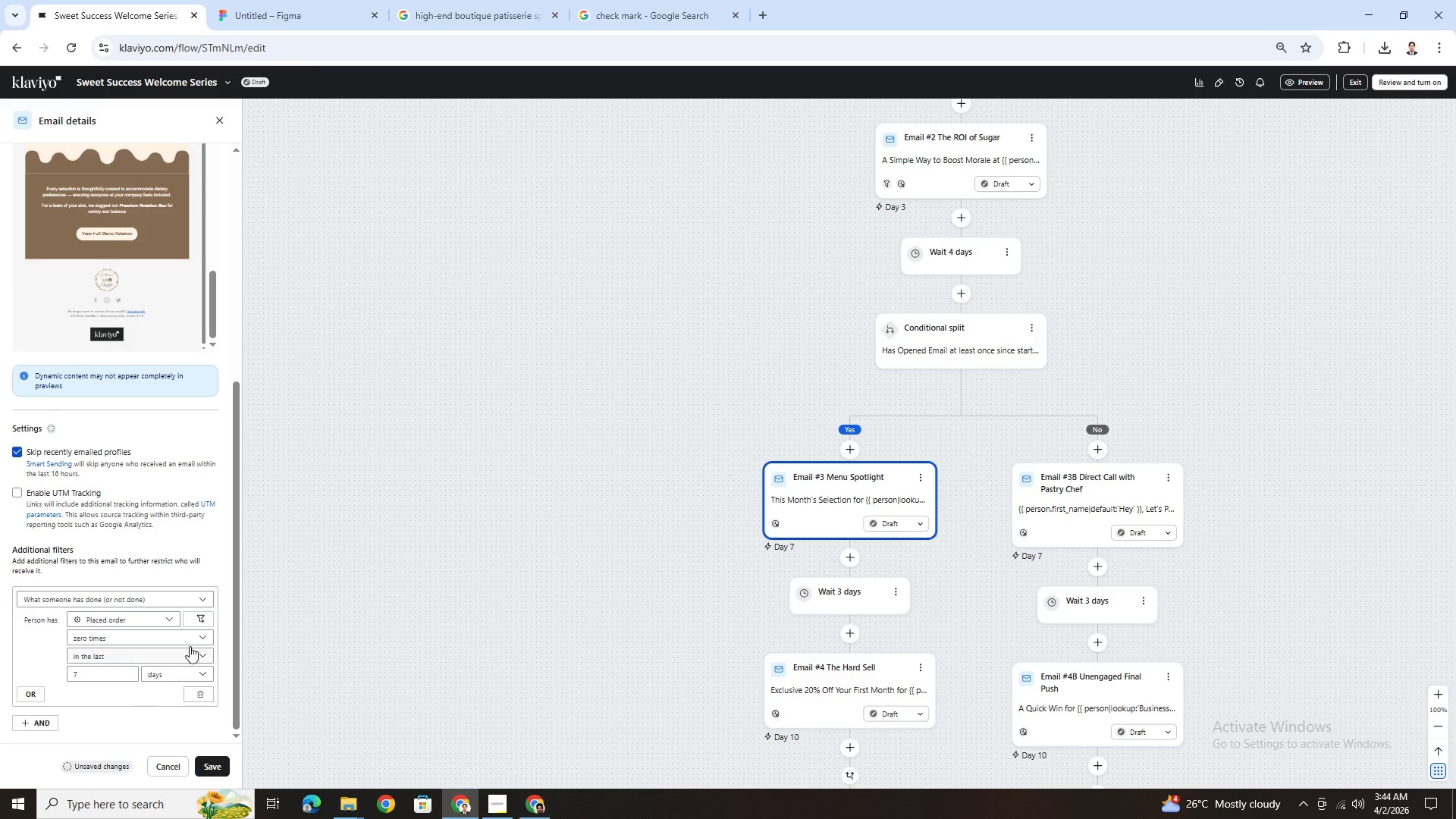 
scroll: coordinate [1060, 382], scroll_direction: up, amount: 5.0
 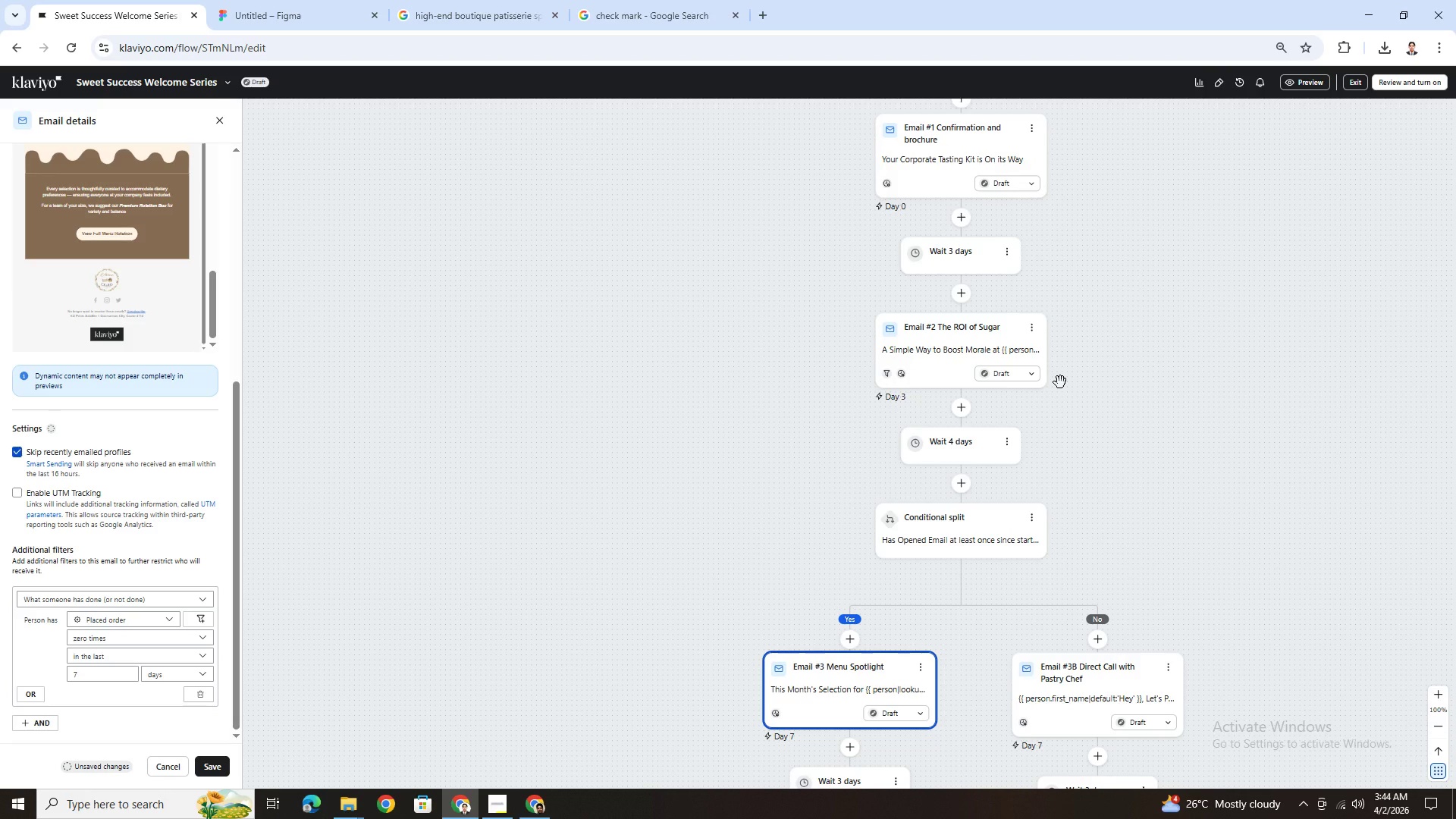 
scroll: coordinate [1063, 383], scroll_direction: down, amount: 3.0
 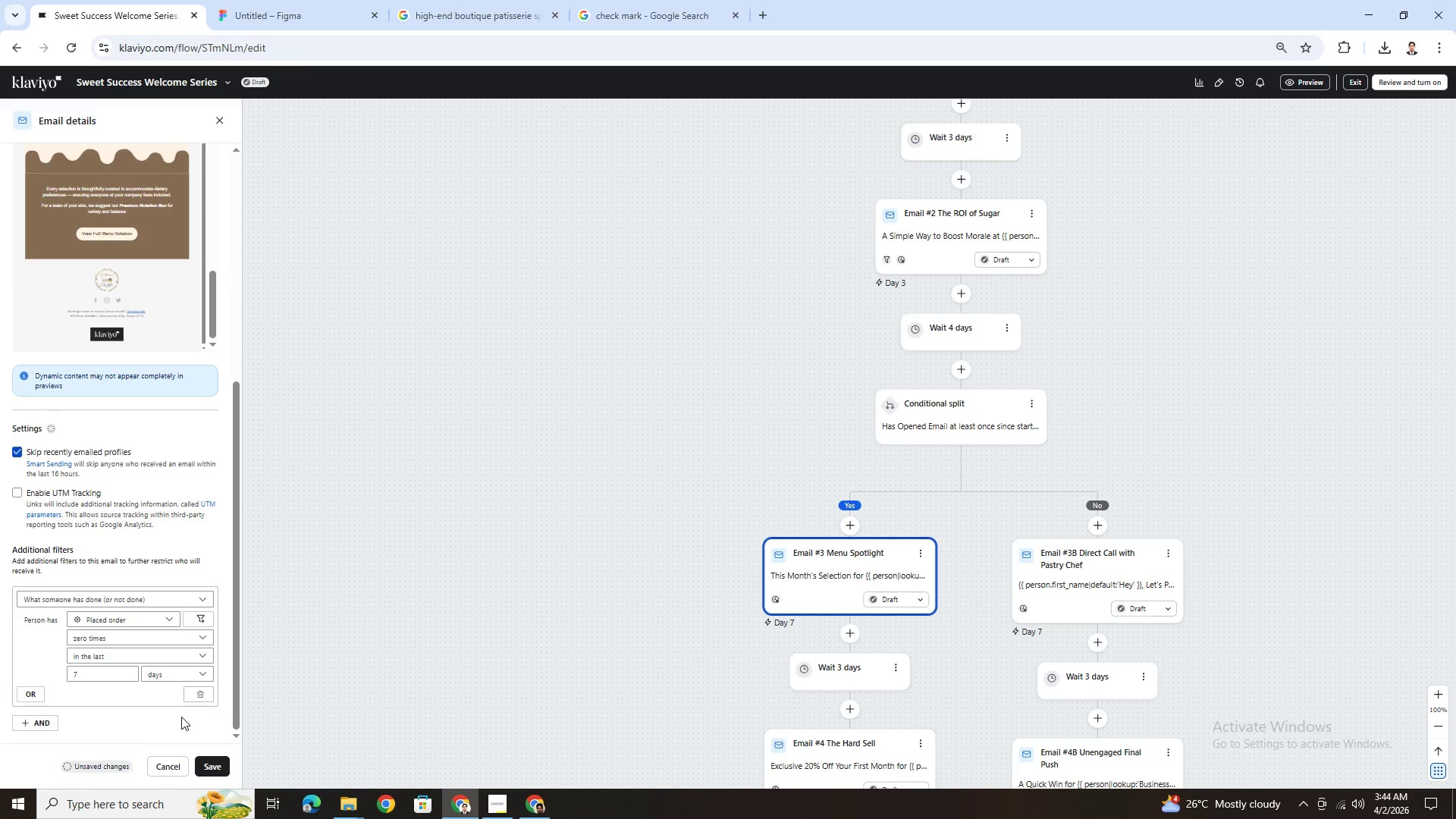 
wait(11.0)
 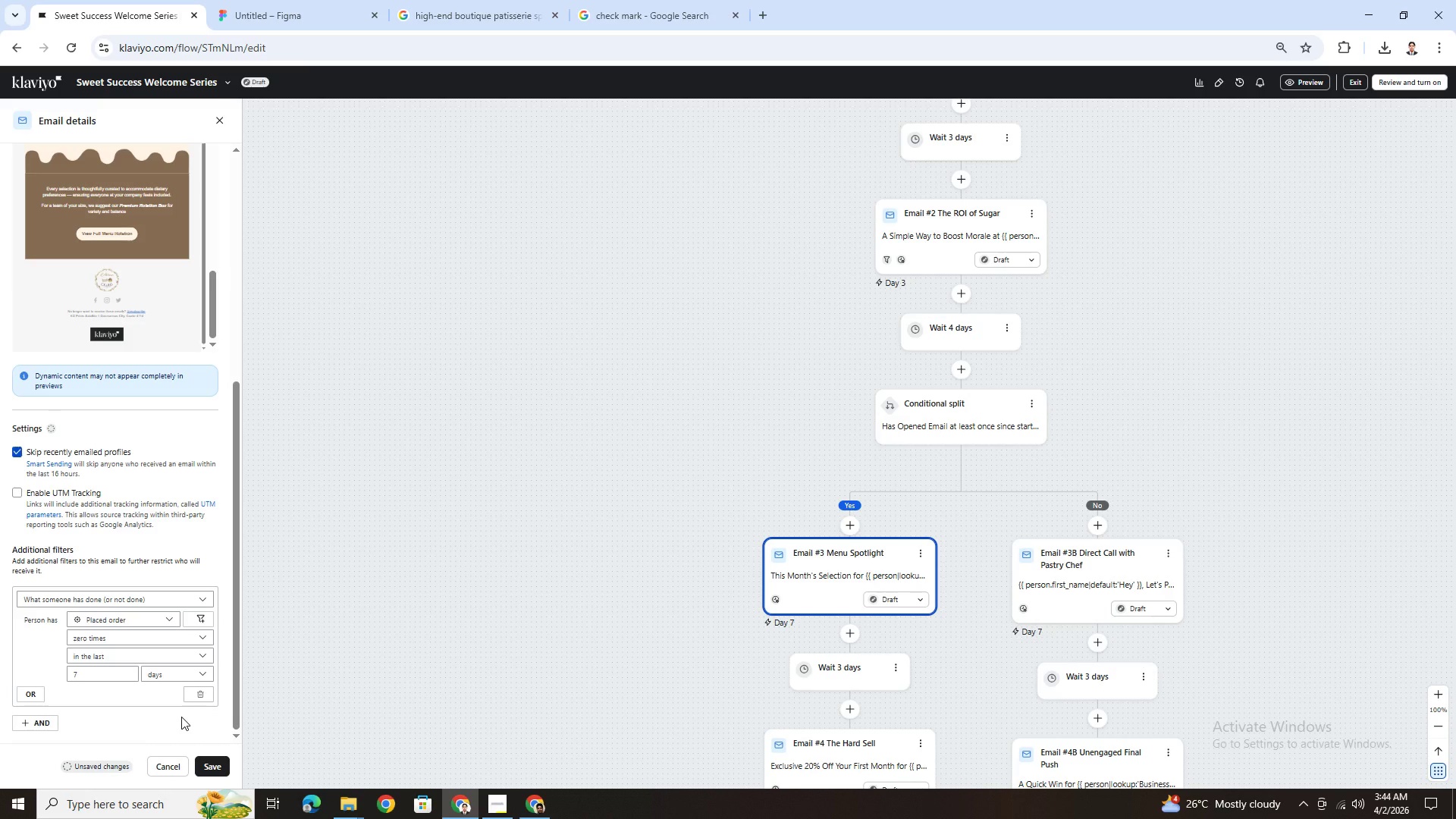 
left_click([209, 764])
 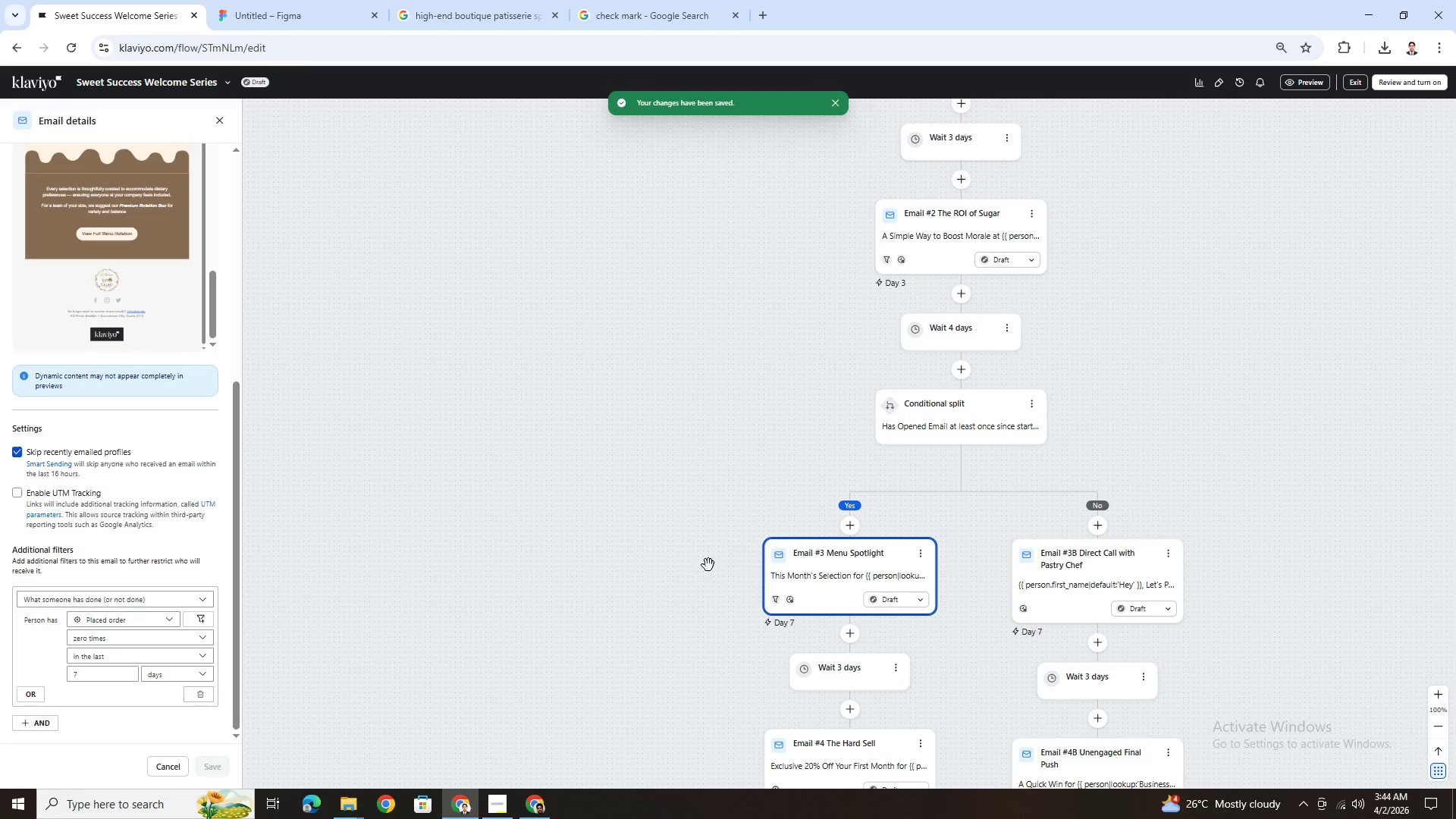 
left_click([817, 564])
 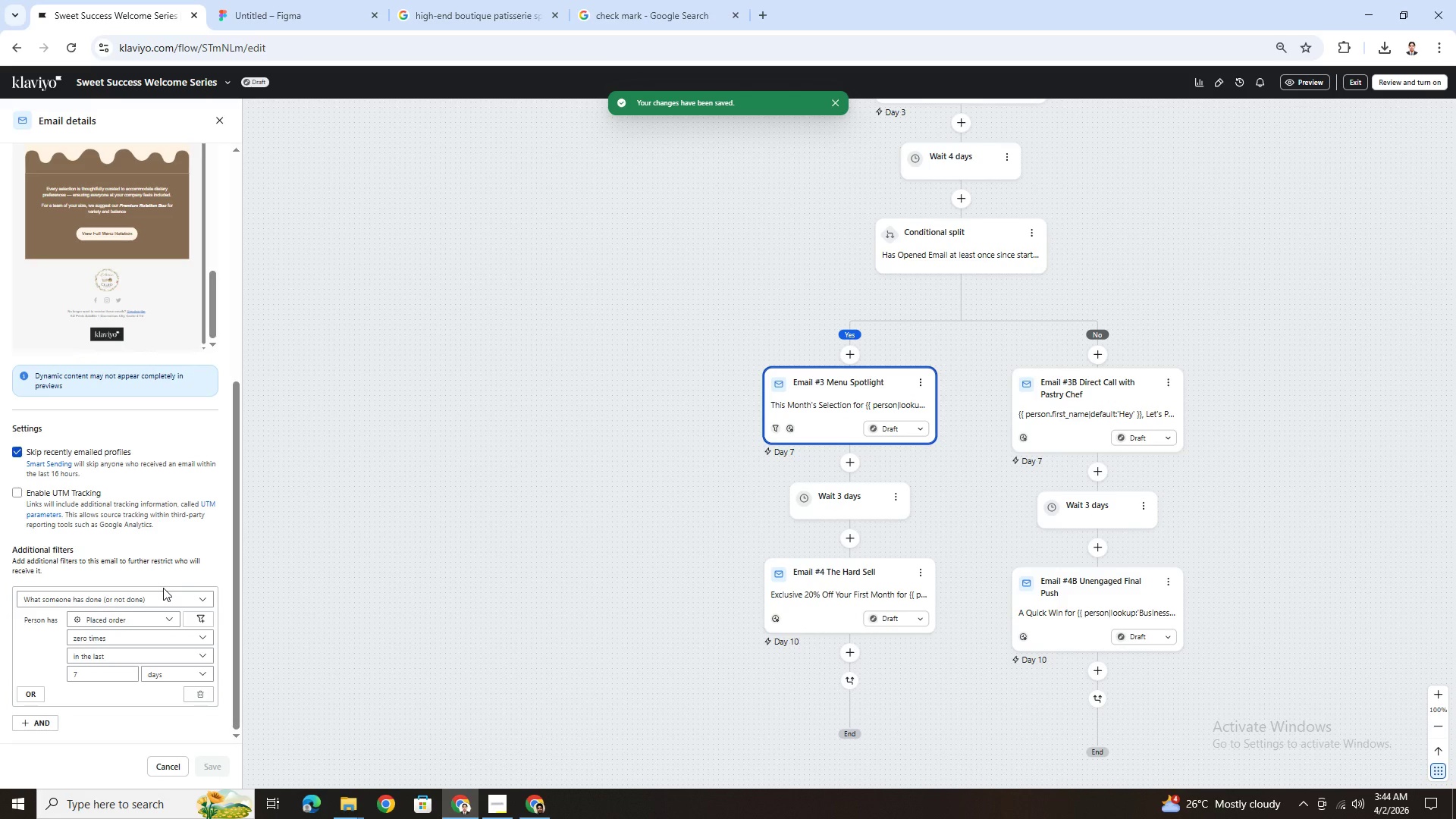 
scroll: coordinate [174, 588], scroll_direction: up, amount: 5.0
 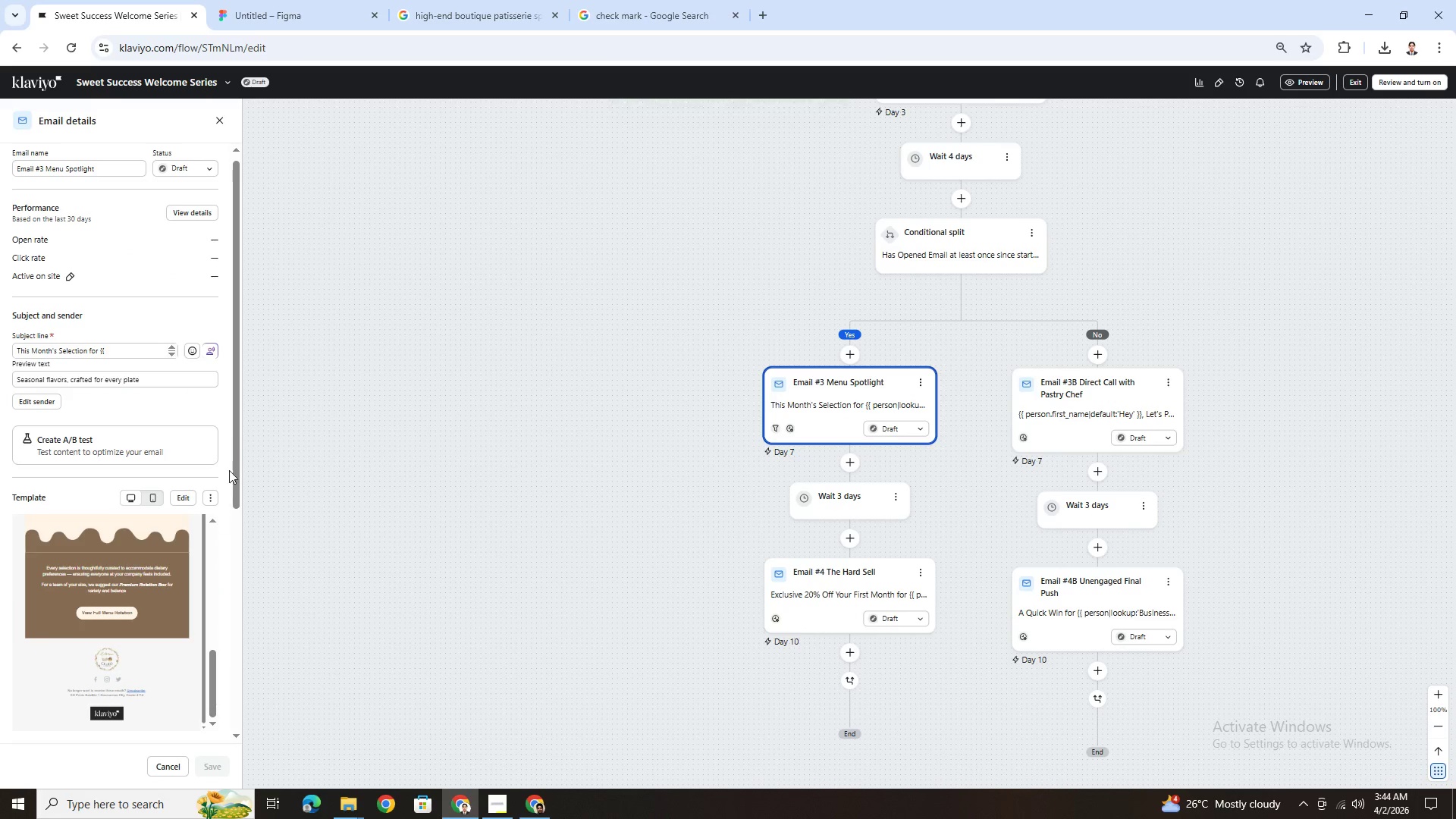 
mouse_move([242, 341])
 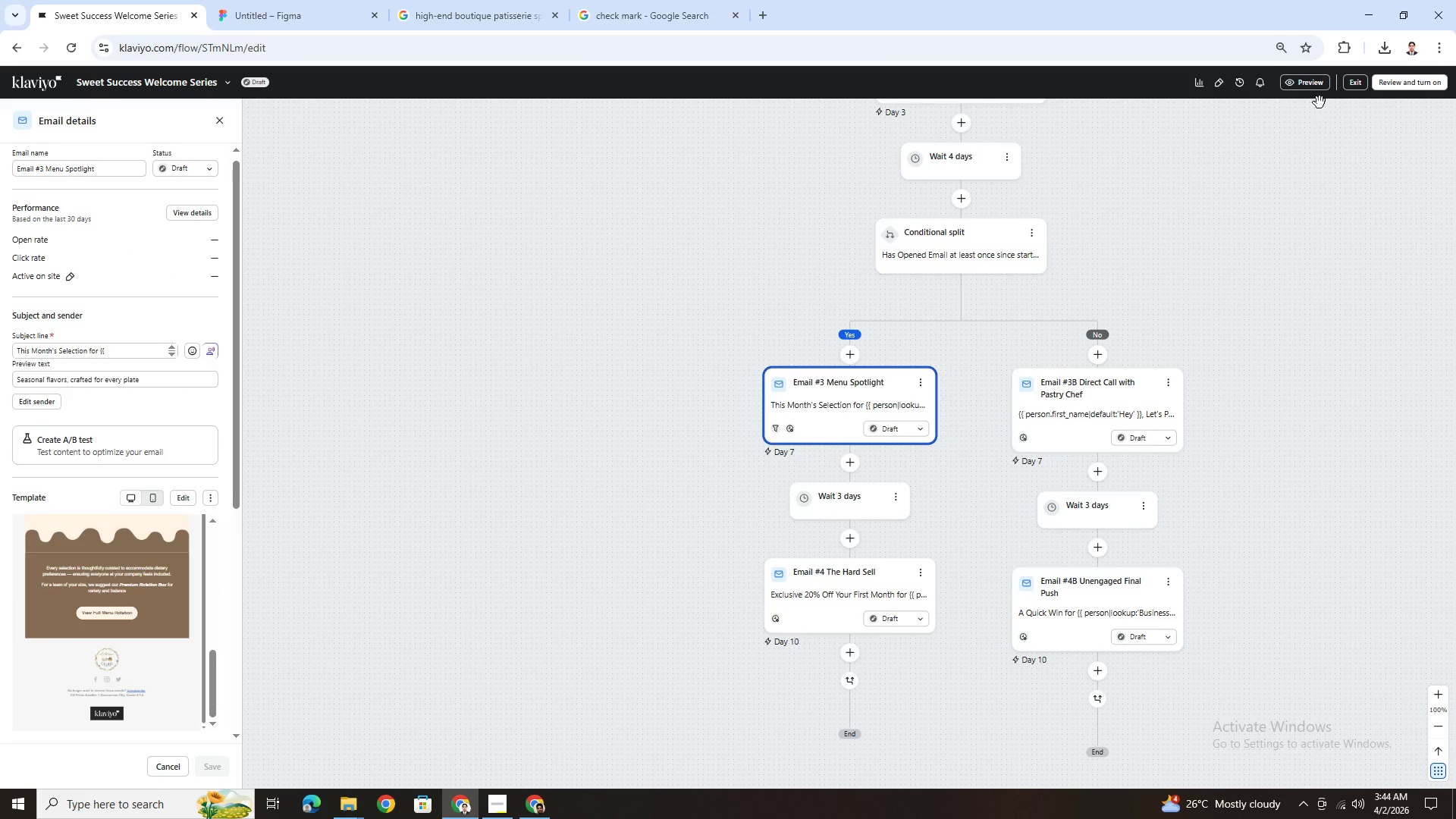 
left_click([1314, 92])
 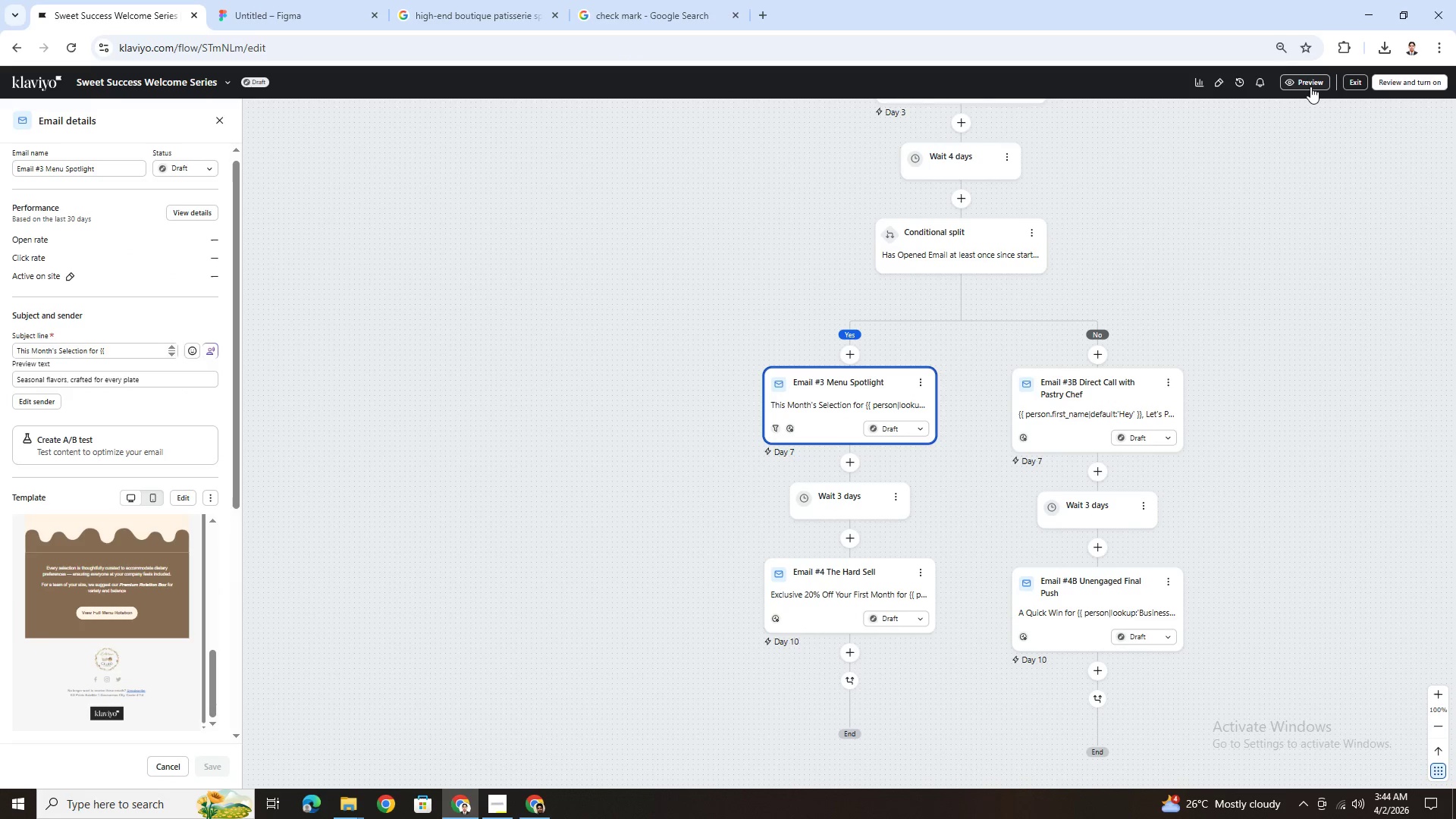 
left_click([1310, 86])
 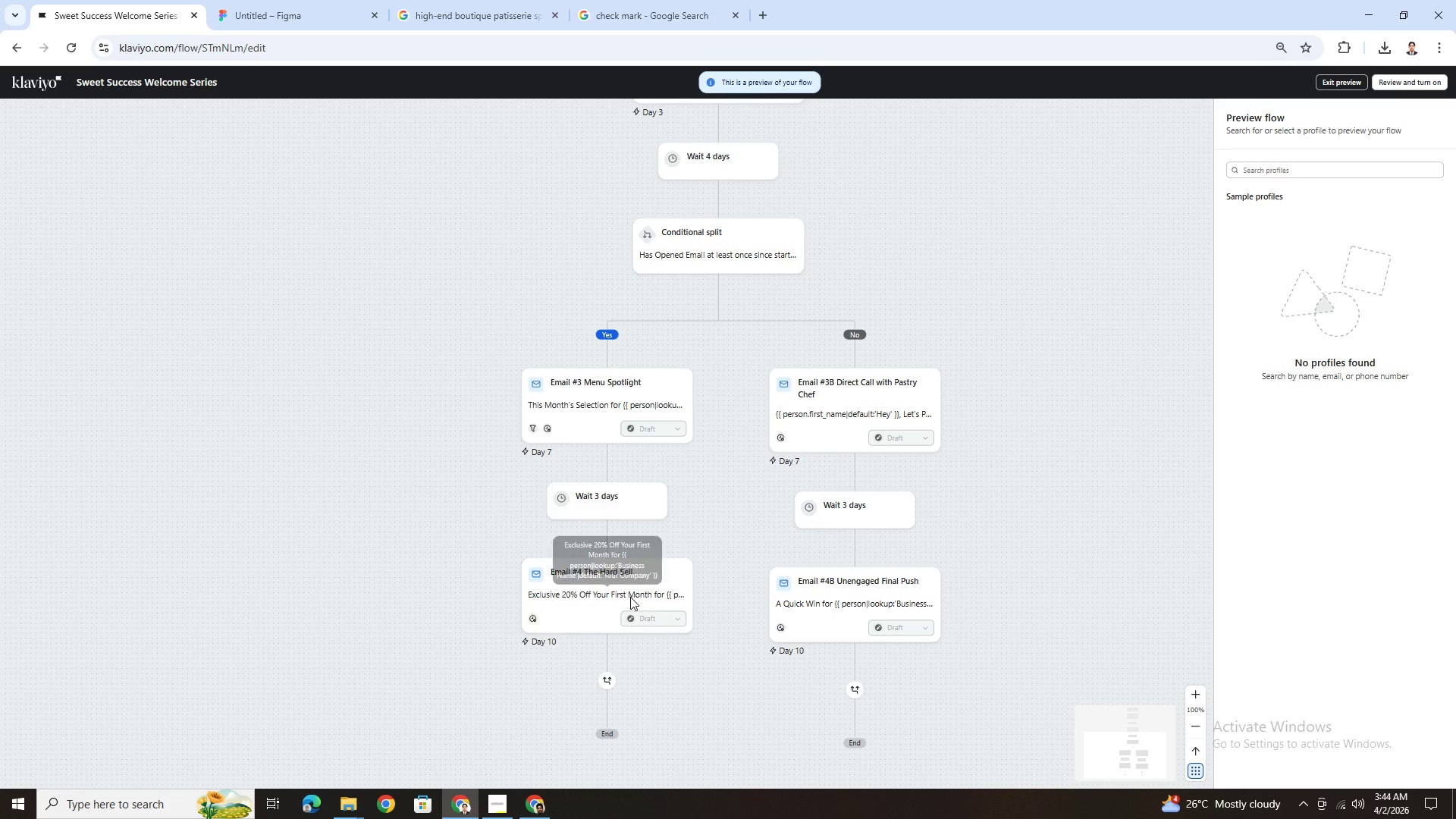 
left_click([626, 394])
 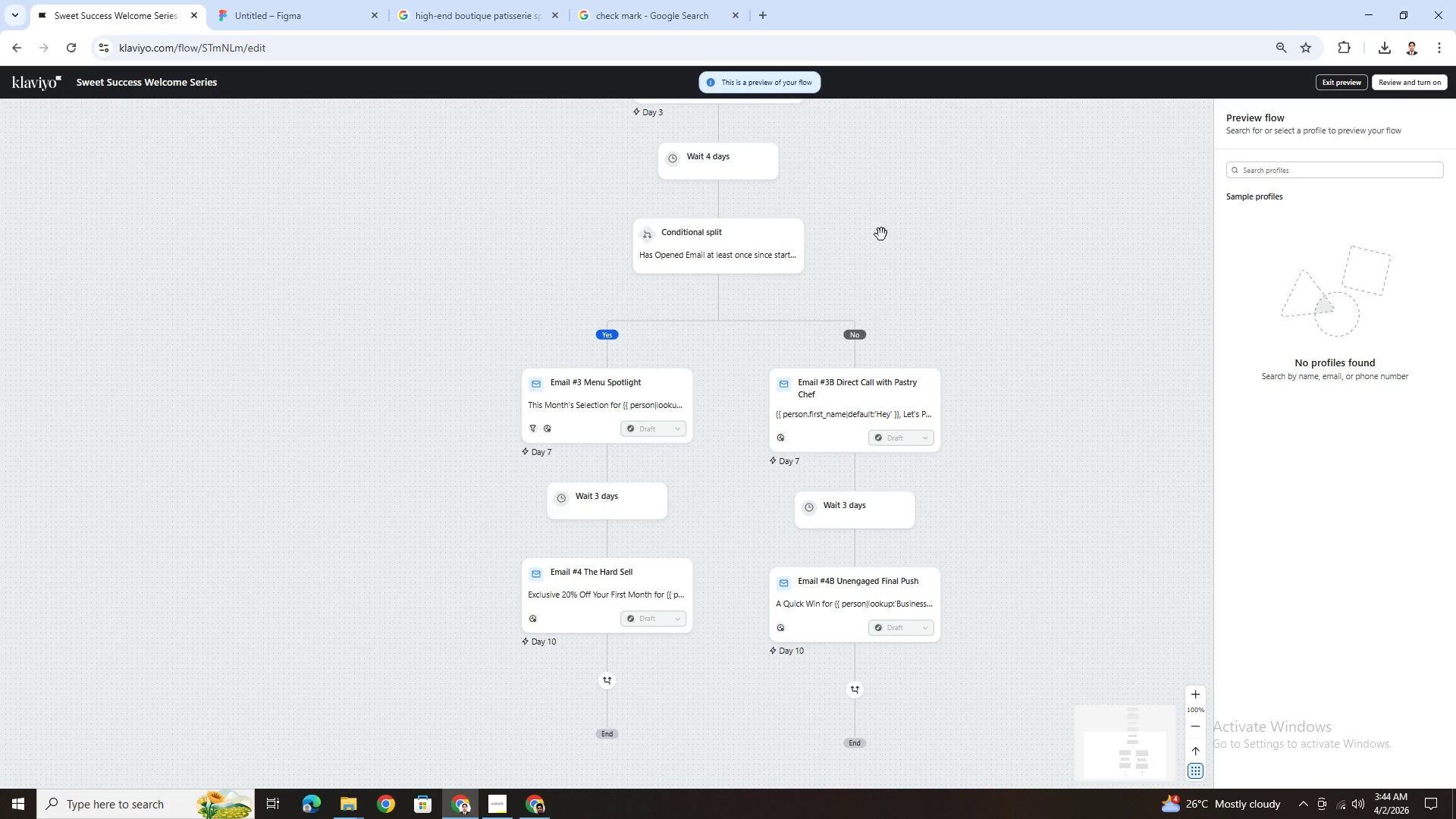 
left_click([1361, 165])
 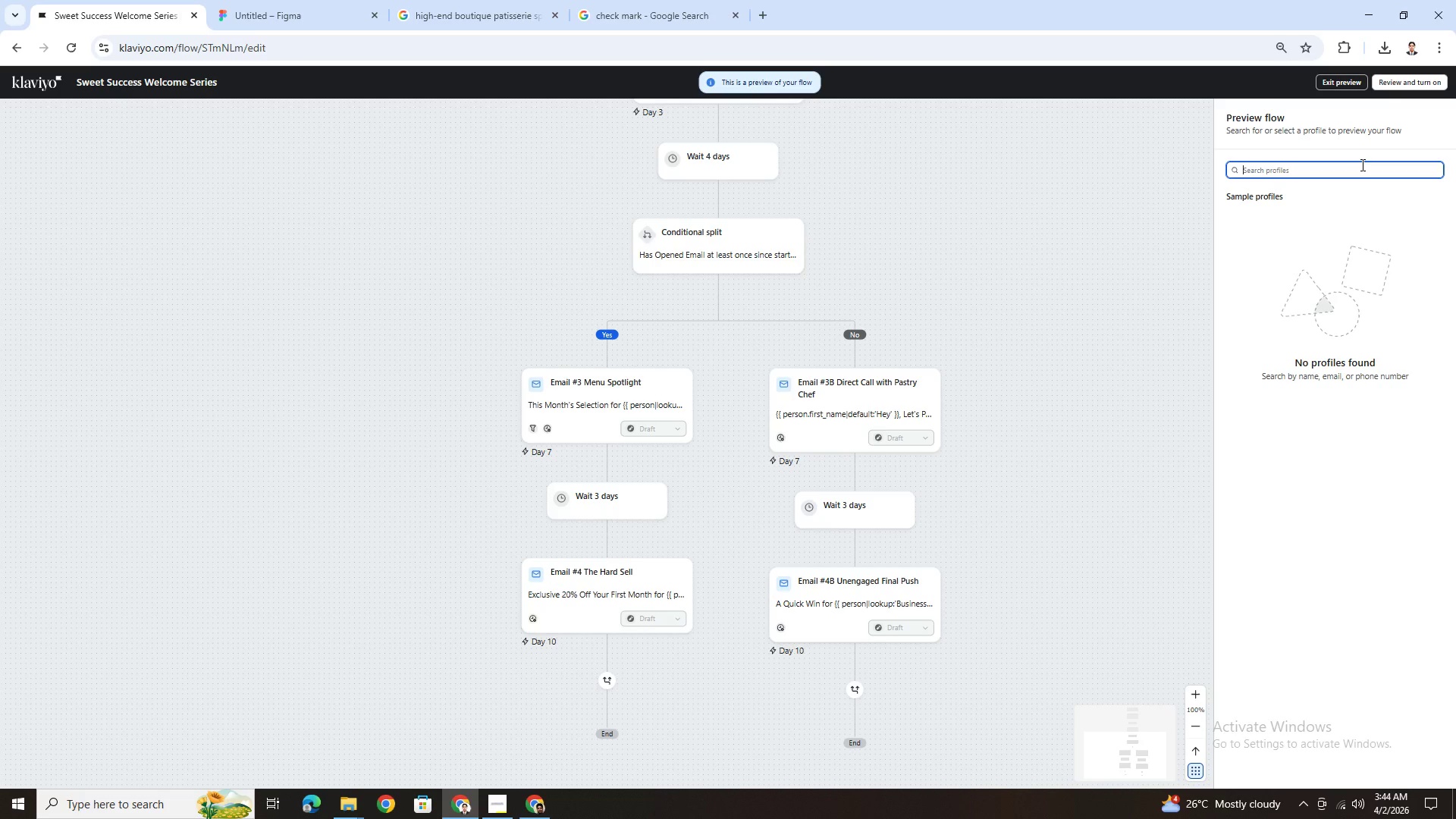 
key(A)
 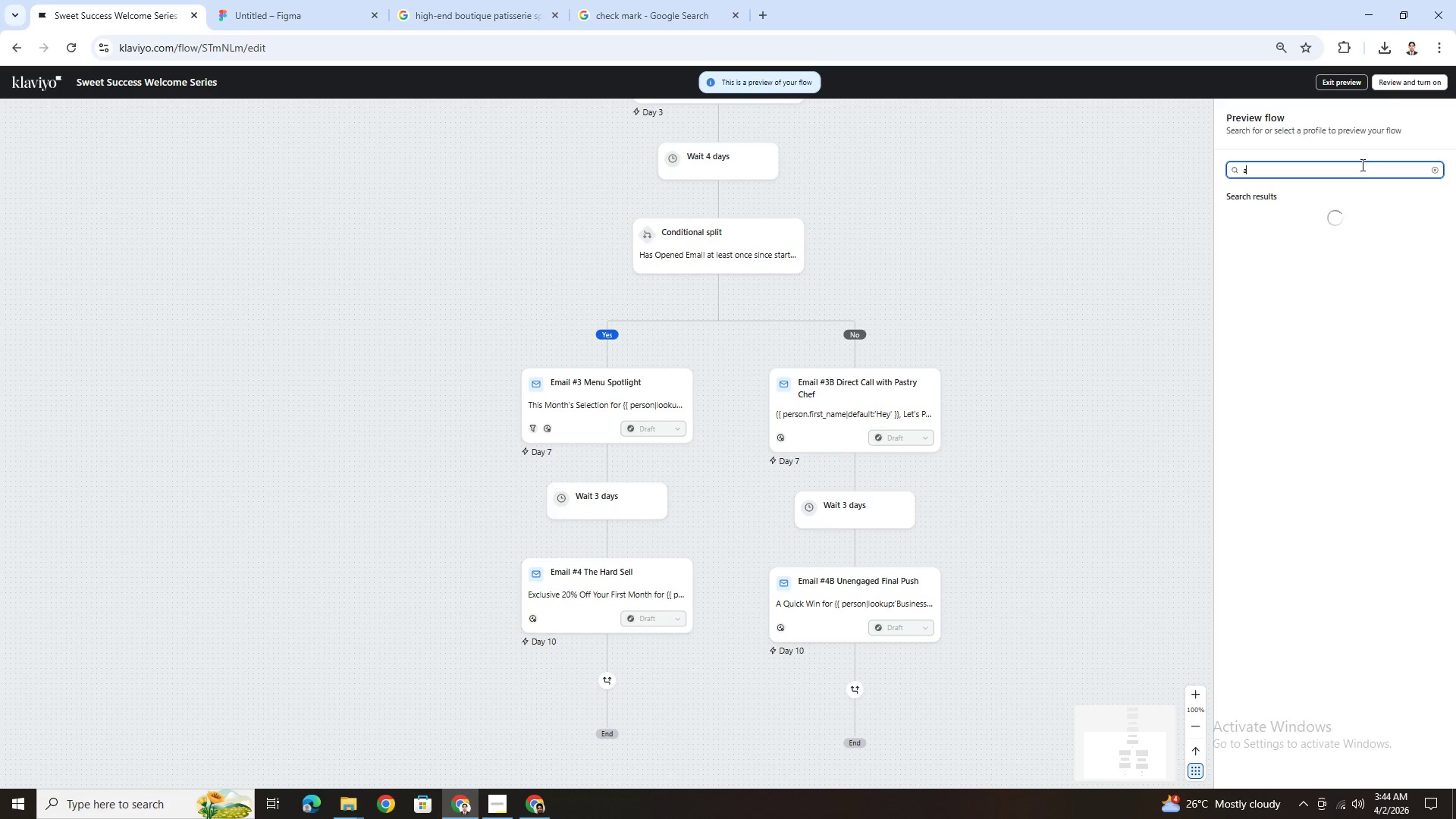 
type(nn)
 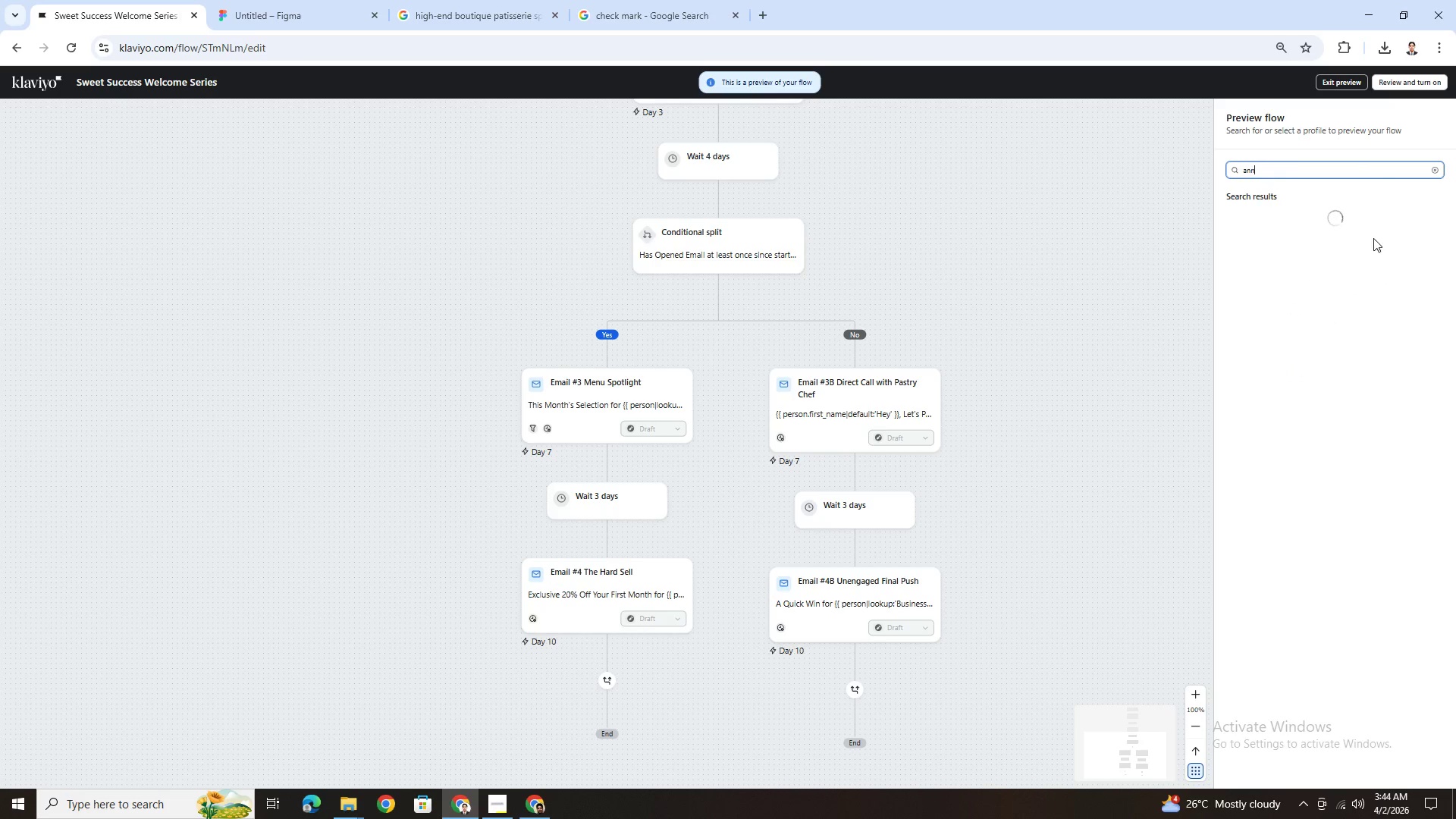 
mouse_move([1369, 257])
 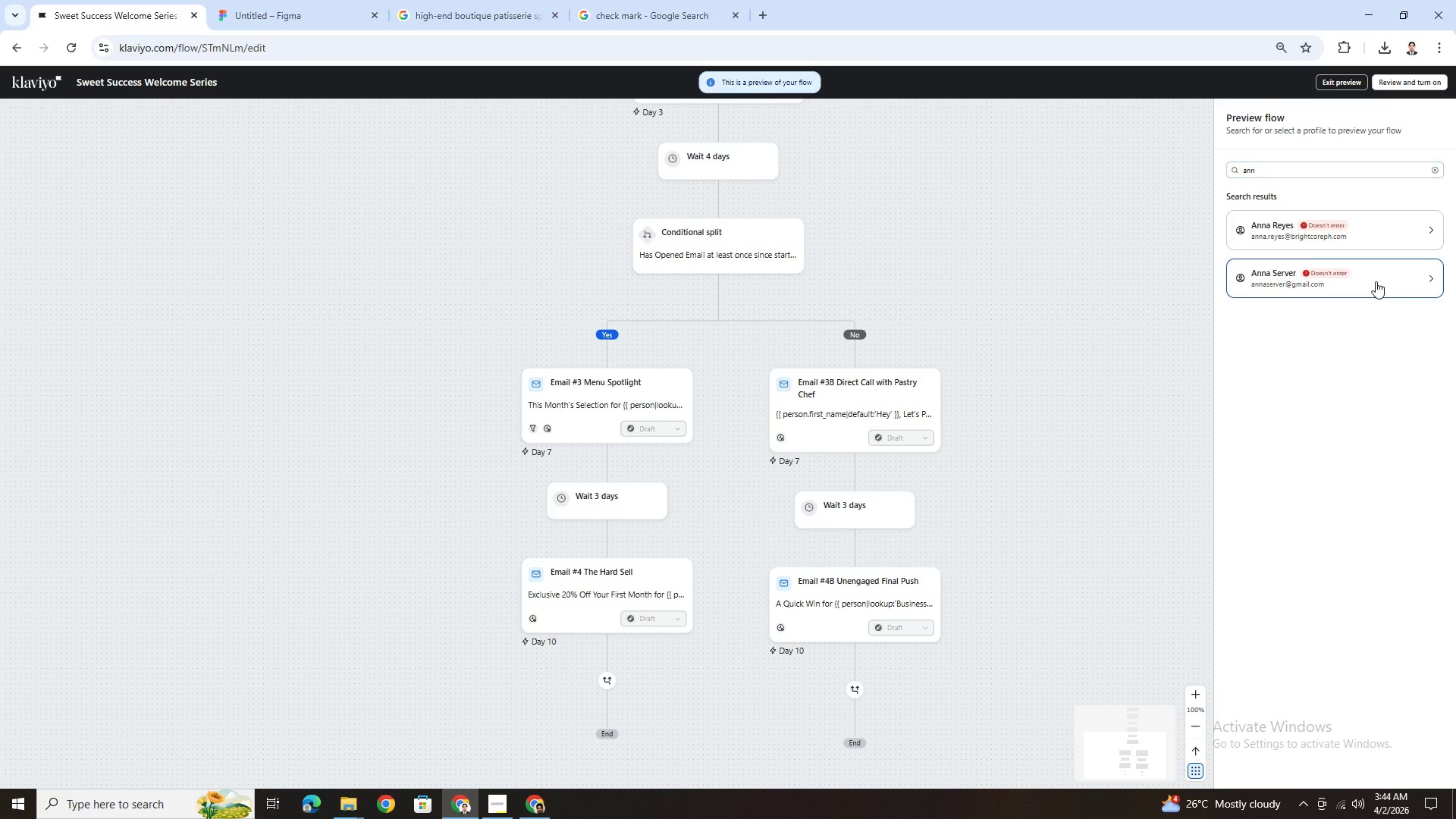 
double_click([1376, 281])
 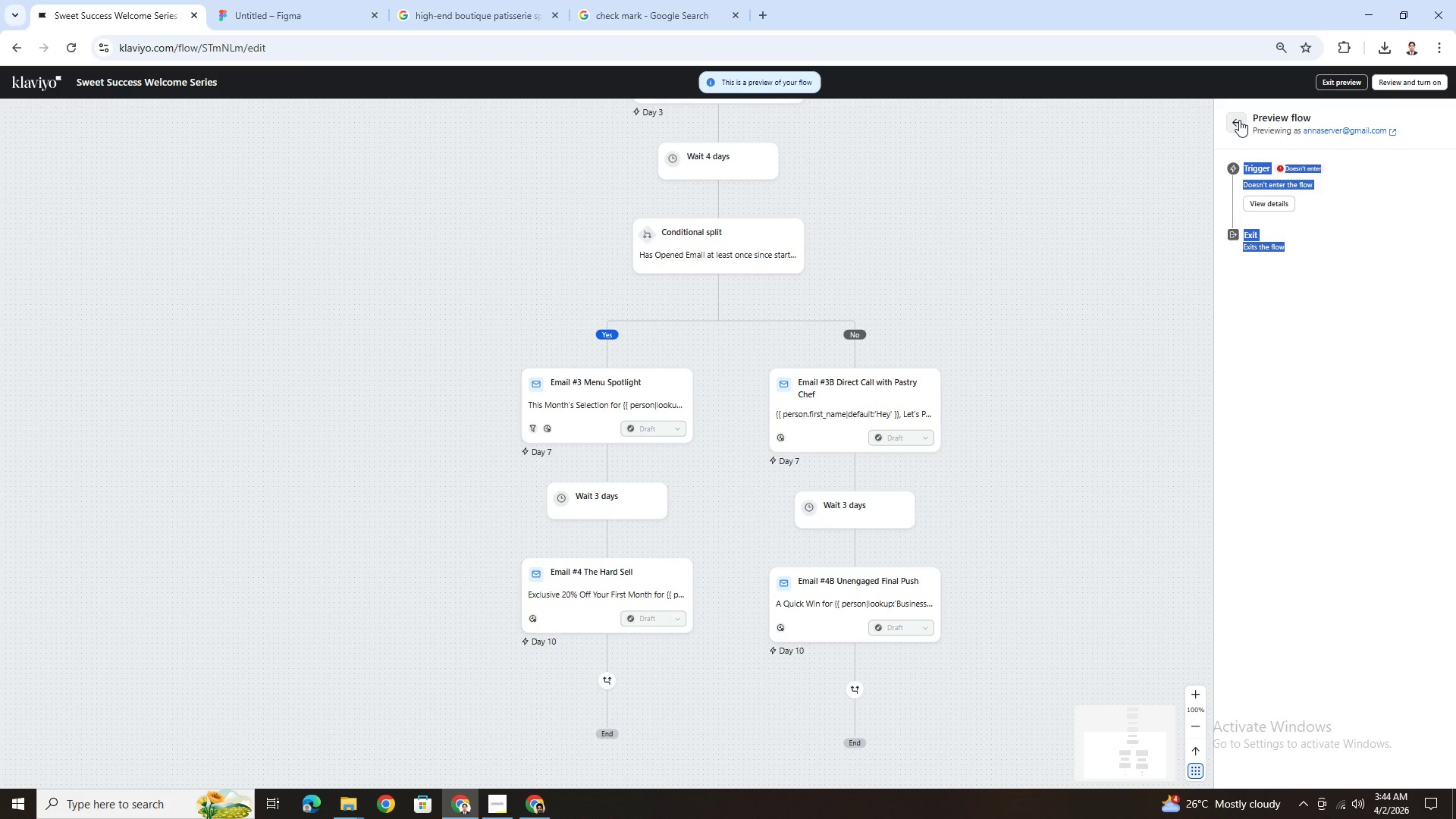 
left_click([1238, 122])
 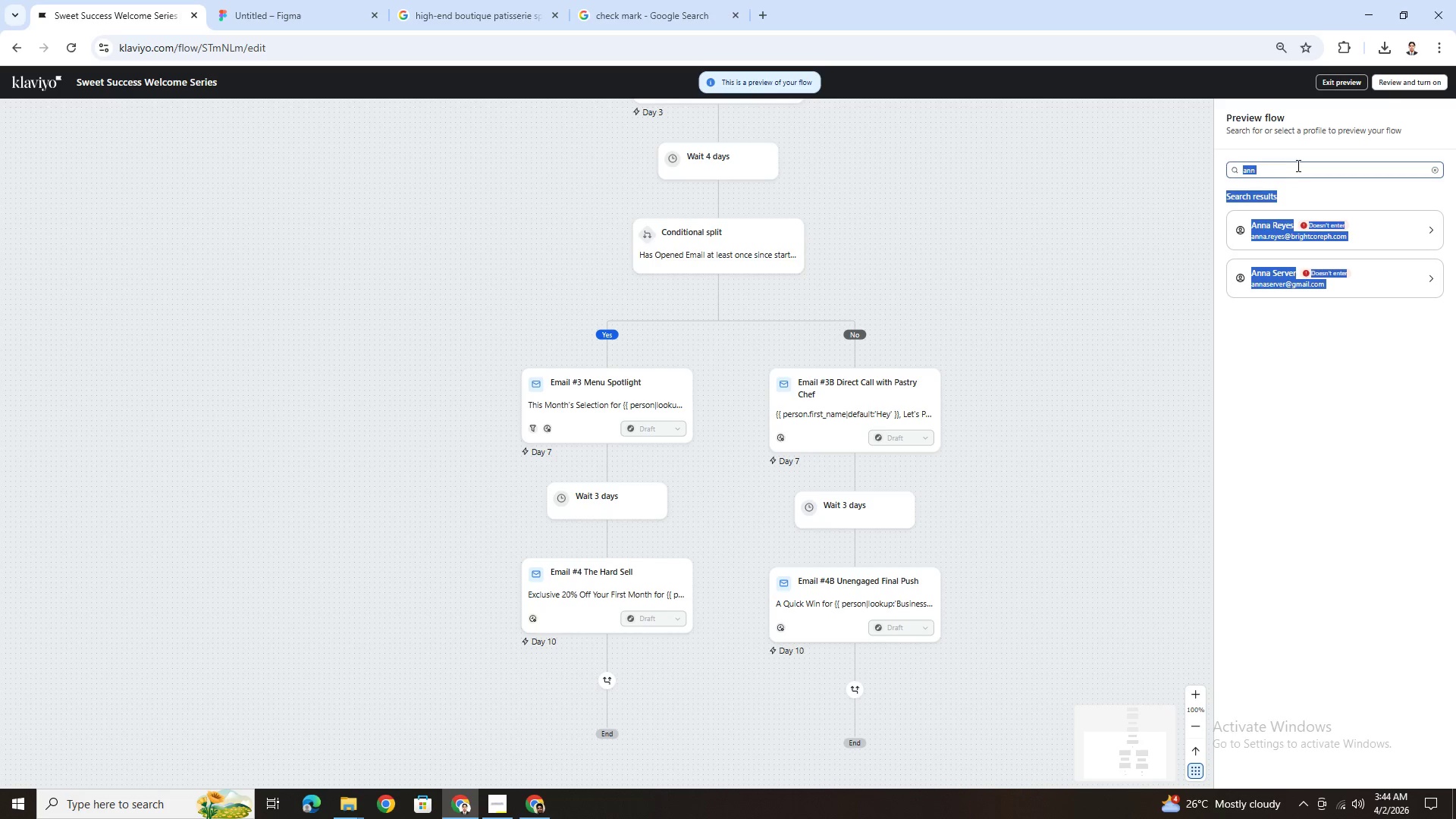 
left_click([1297, 165])
 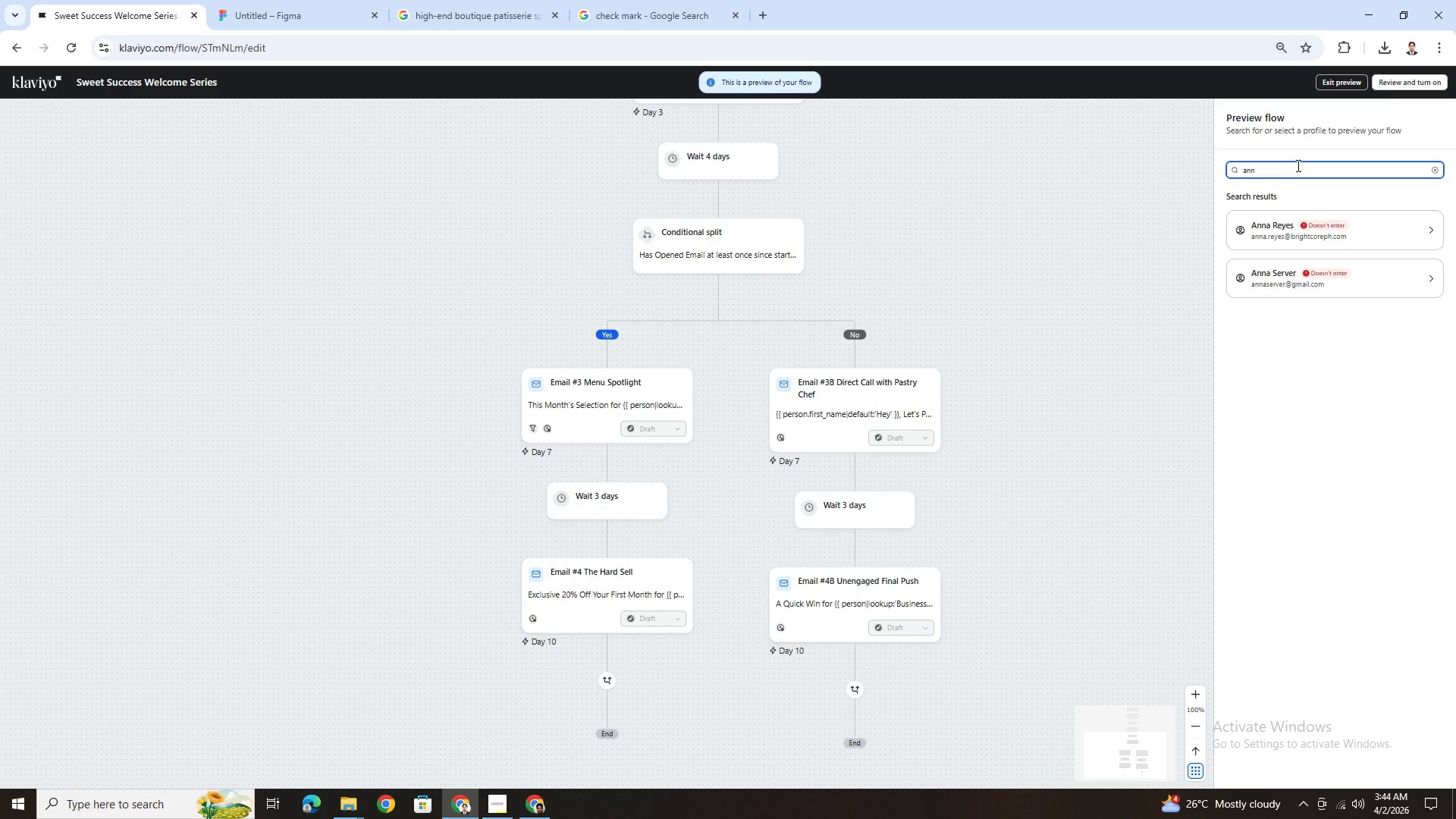 
key(Backspace)
 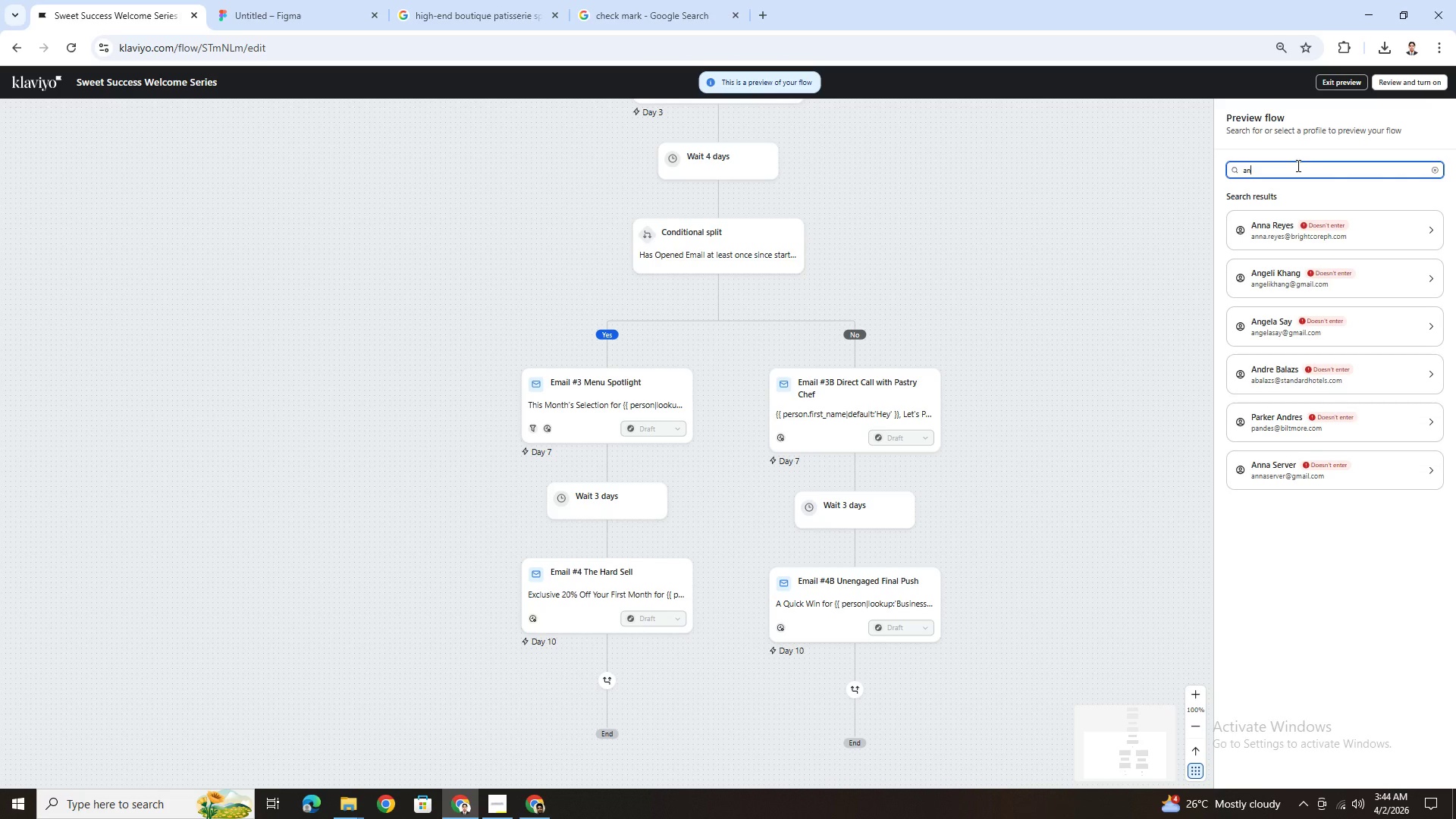 
type(na re)
 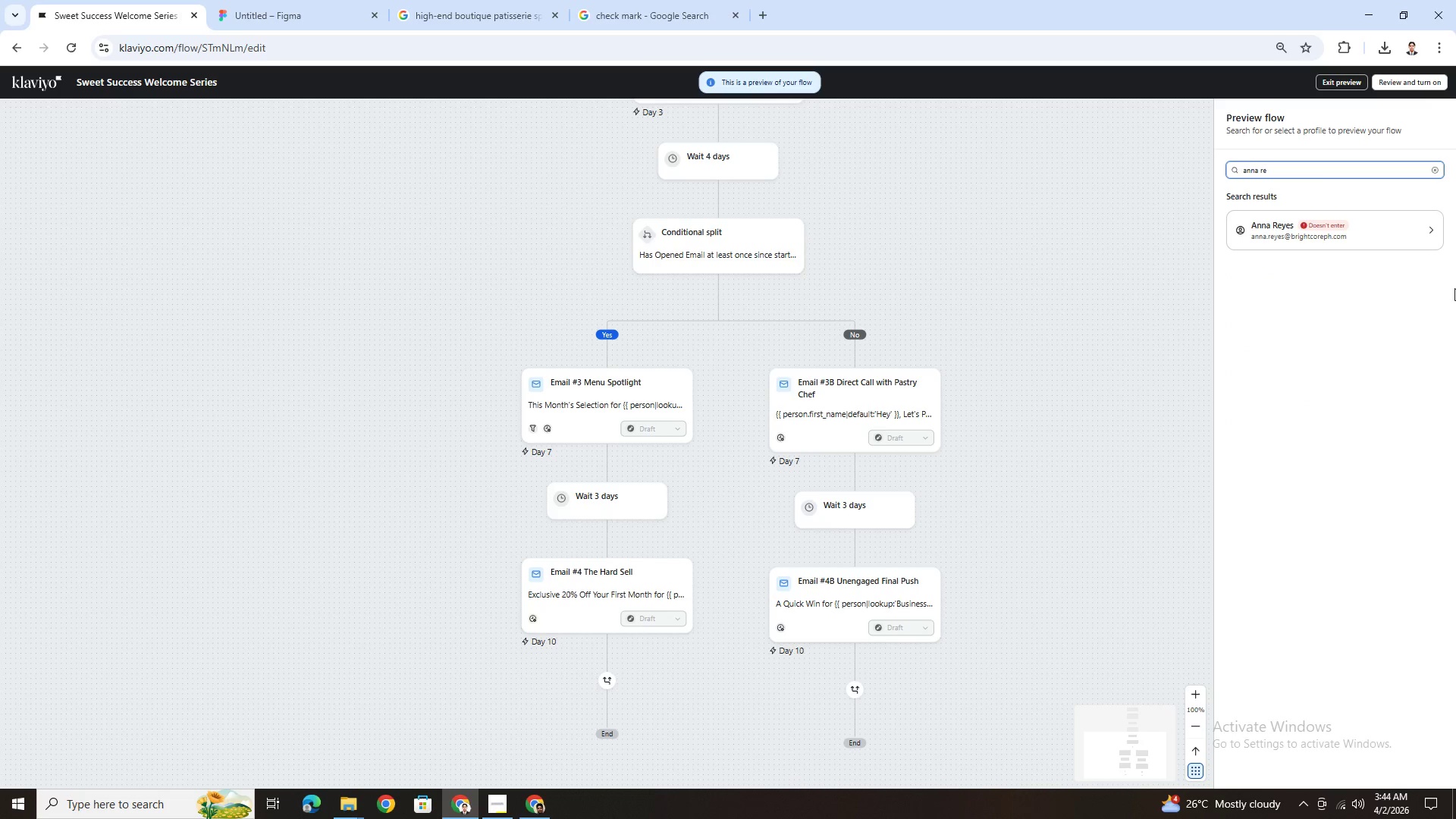 
left_click([1429, 234])
 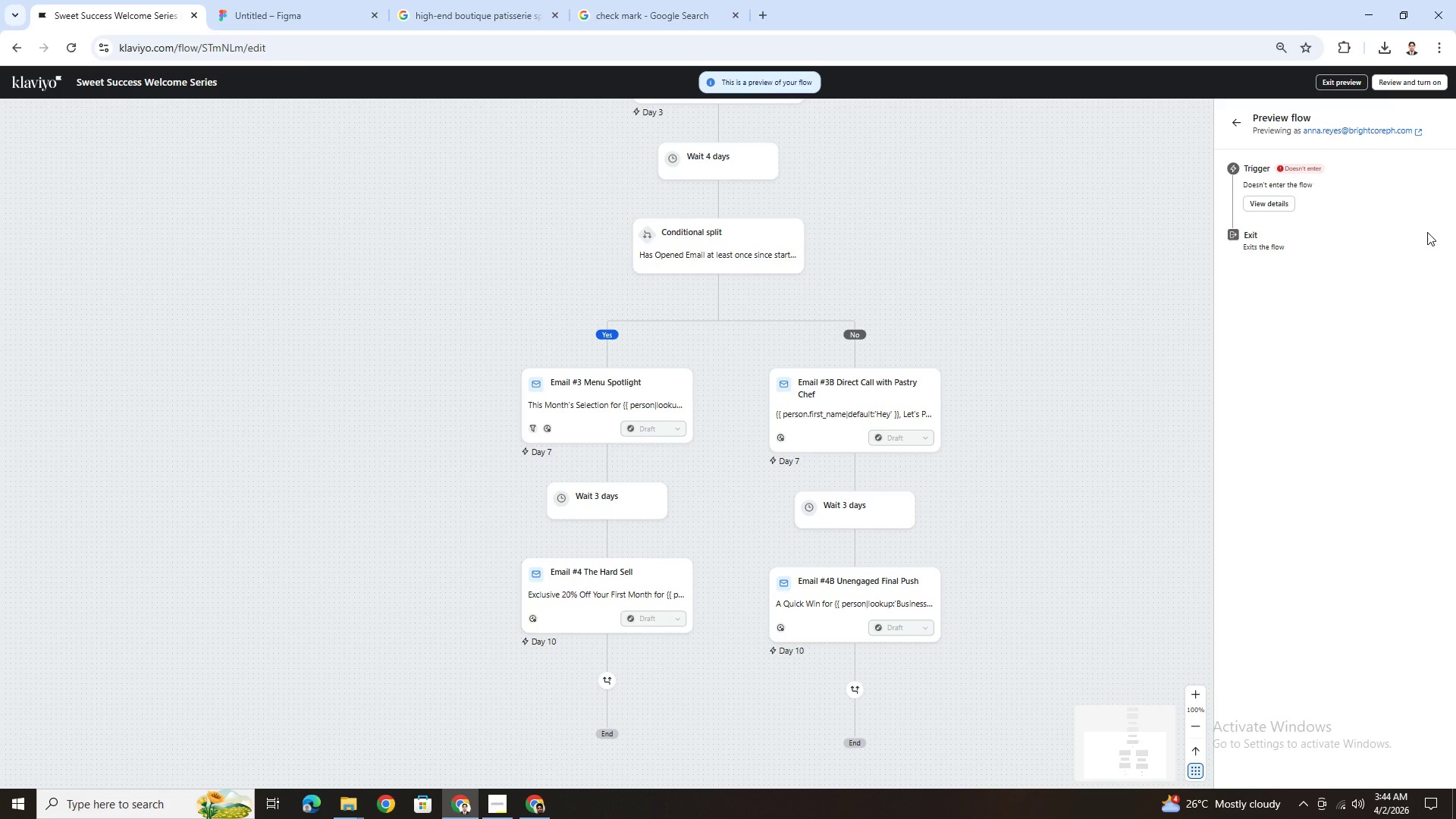 
left_click([1288, 201])
 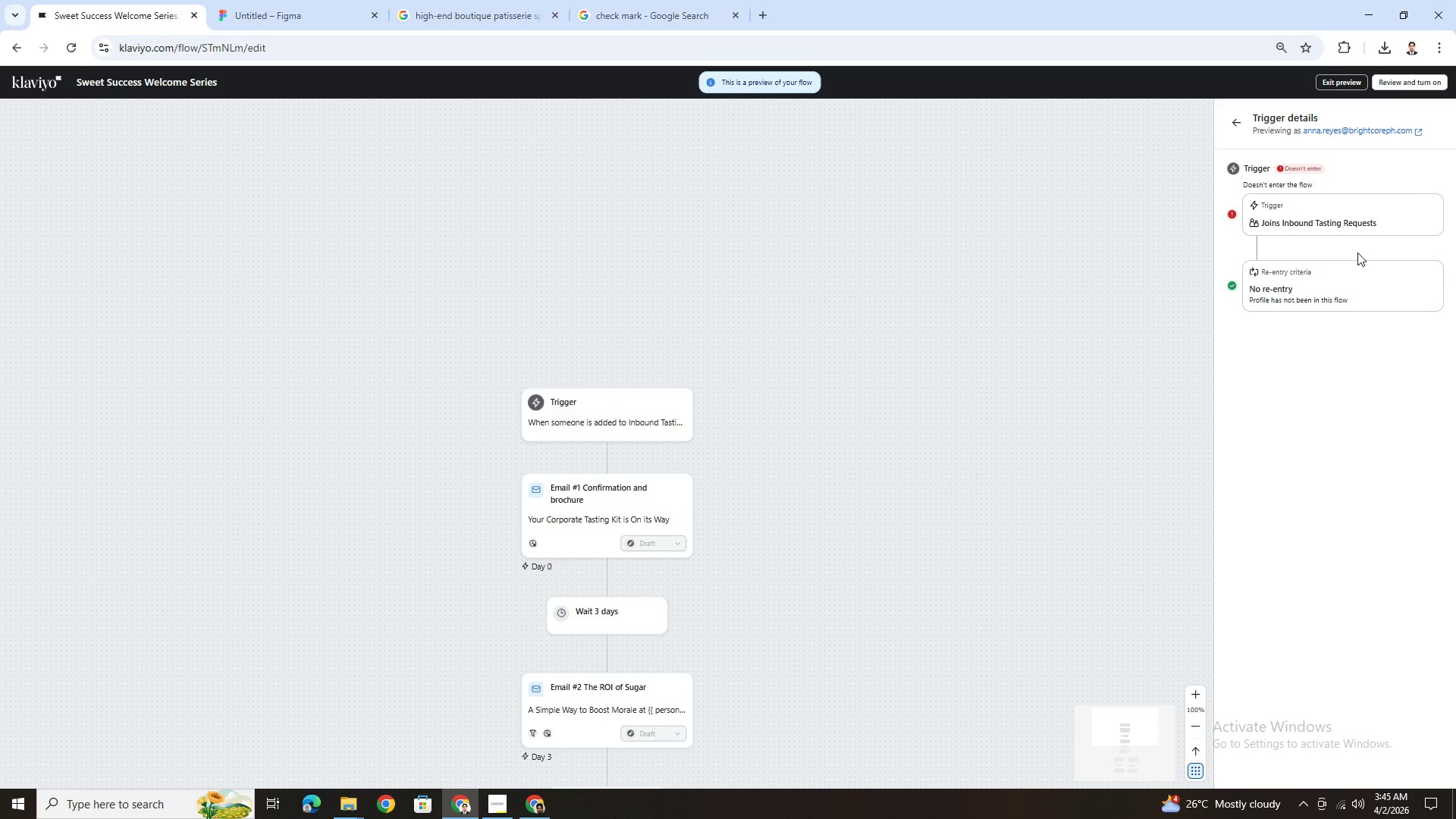 
wait(9.53)
 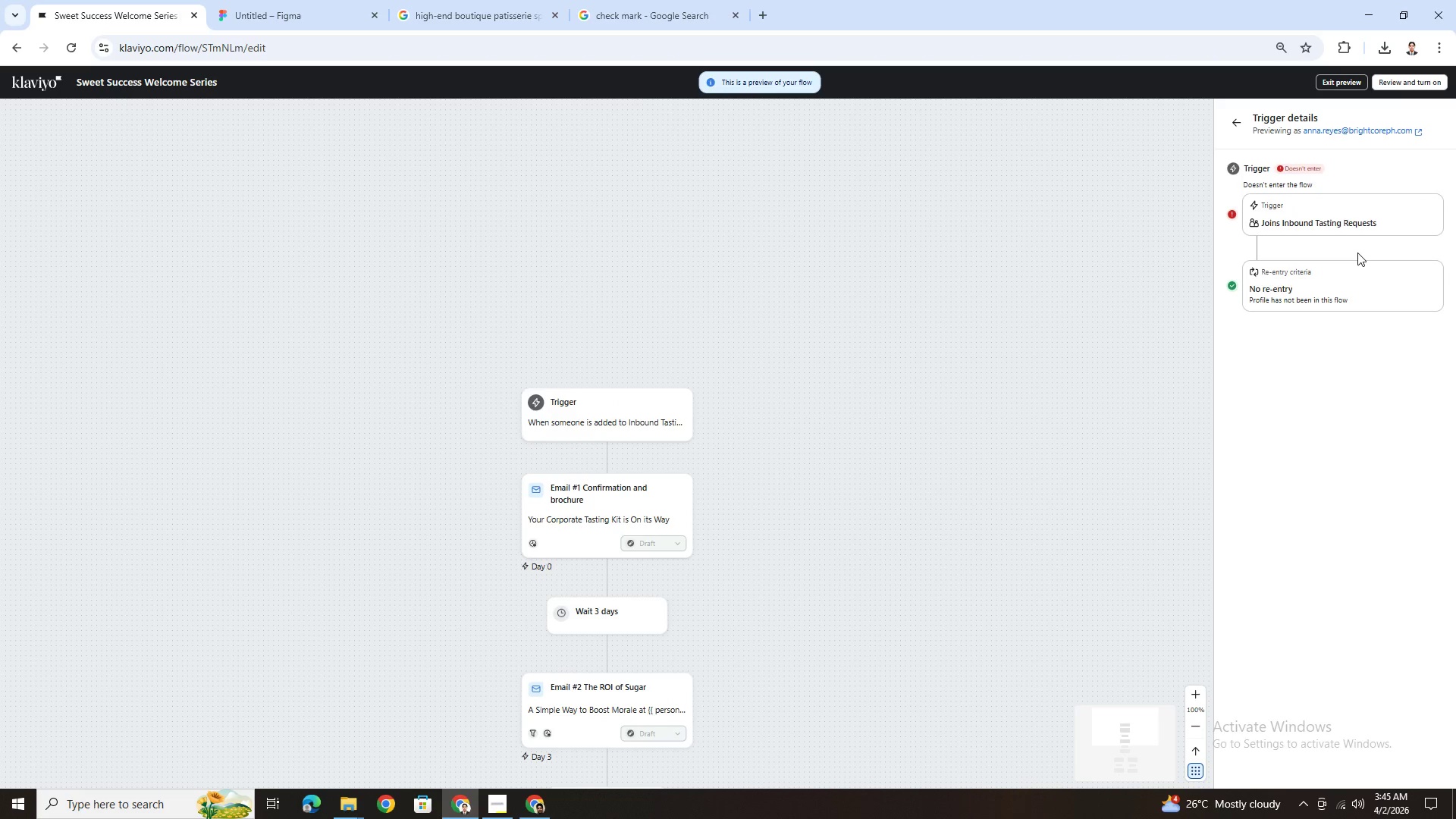 
left_click([1234, 117])
 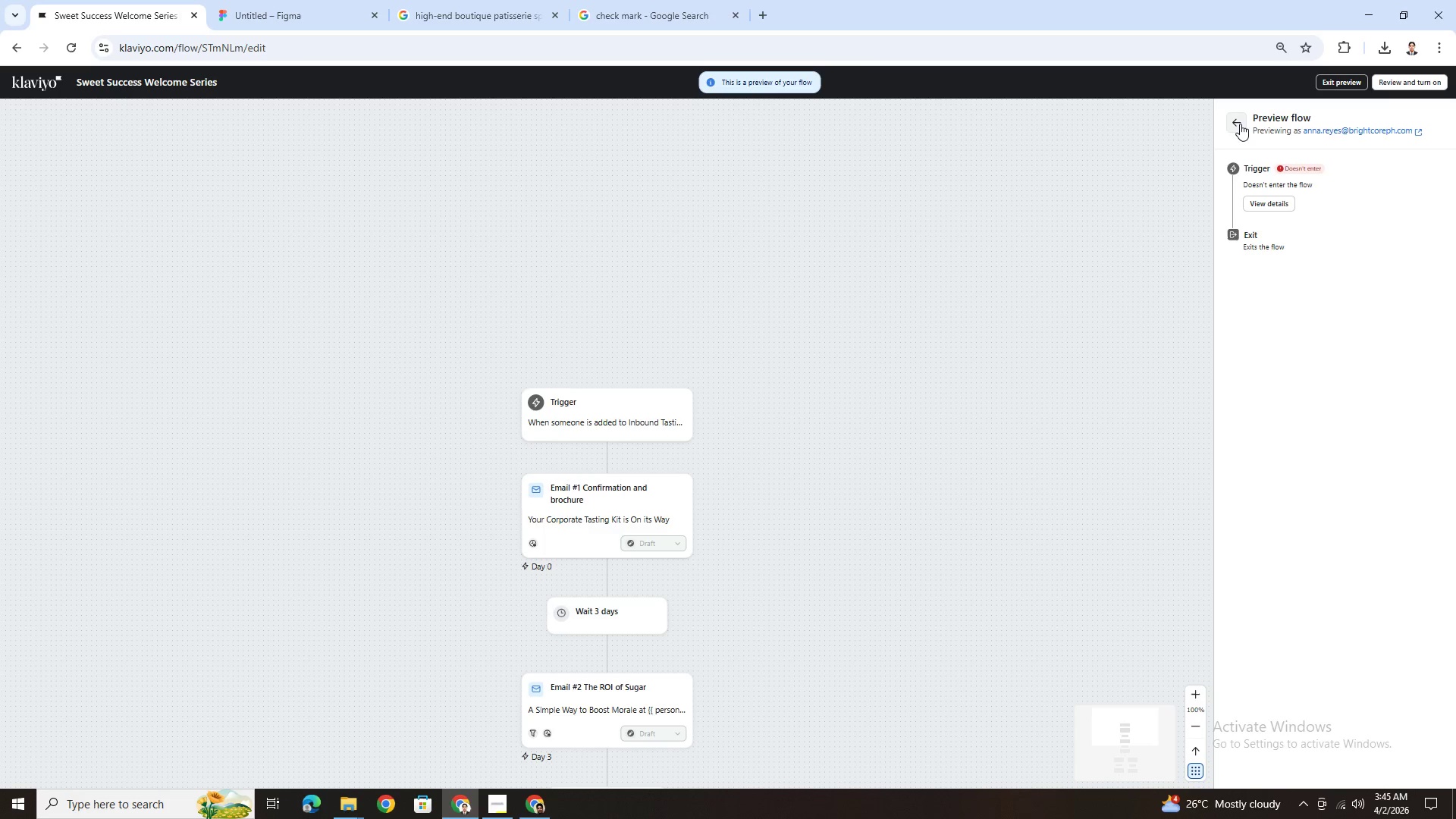 
scroll: coordinate [745, 458], scroll_direction: down, amount: 4.0
 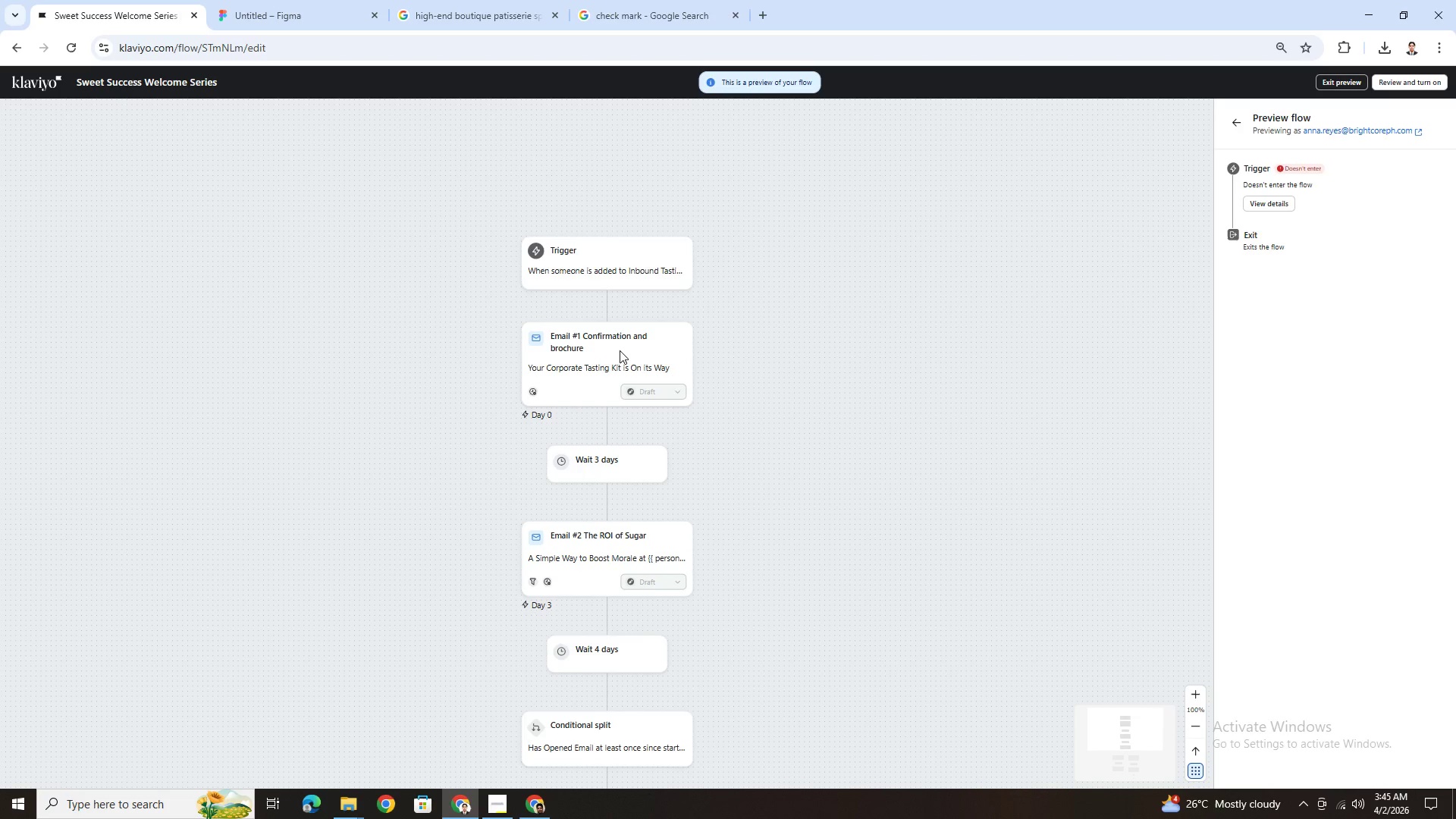 
left_click([619, 349])
 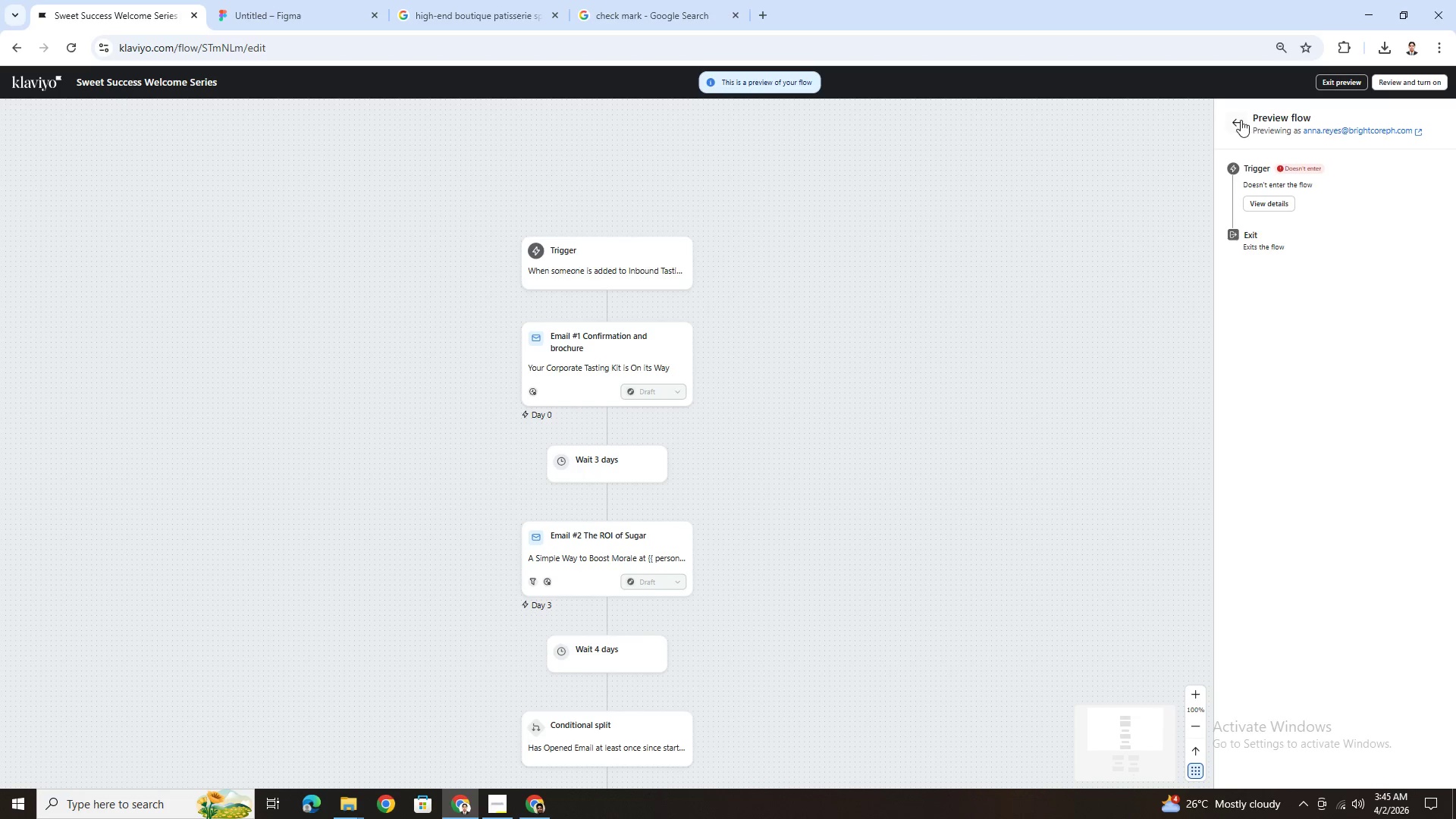 
left_click([1241, 120])
 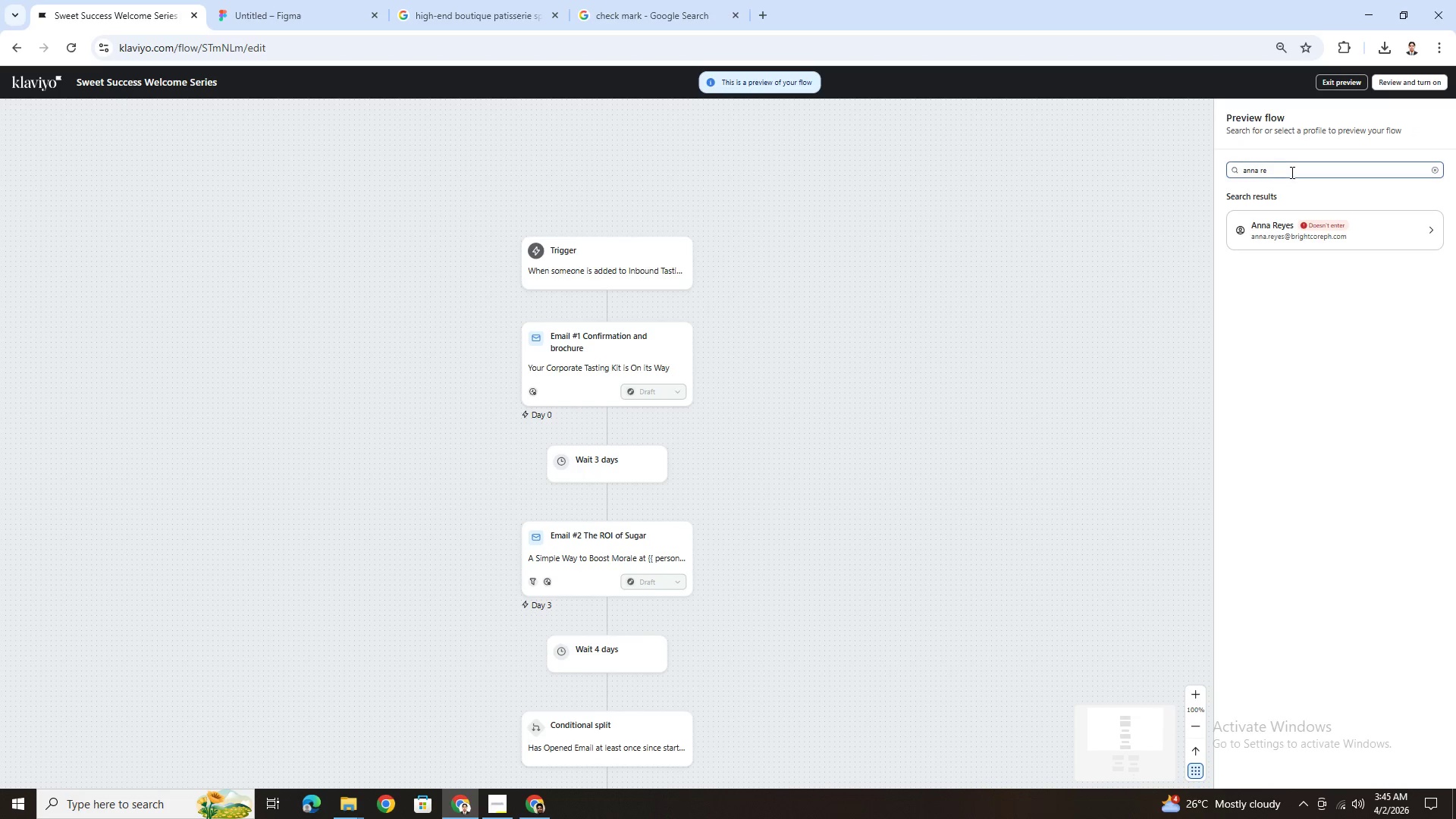 
double_click([1291, 171])
 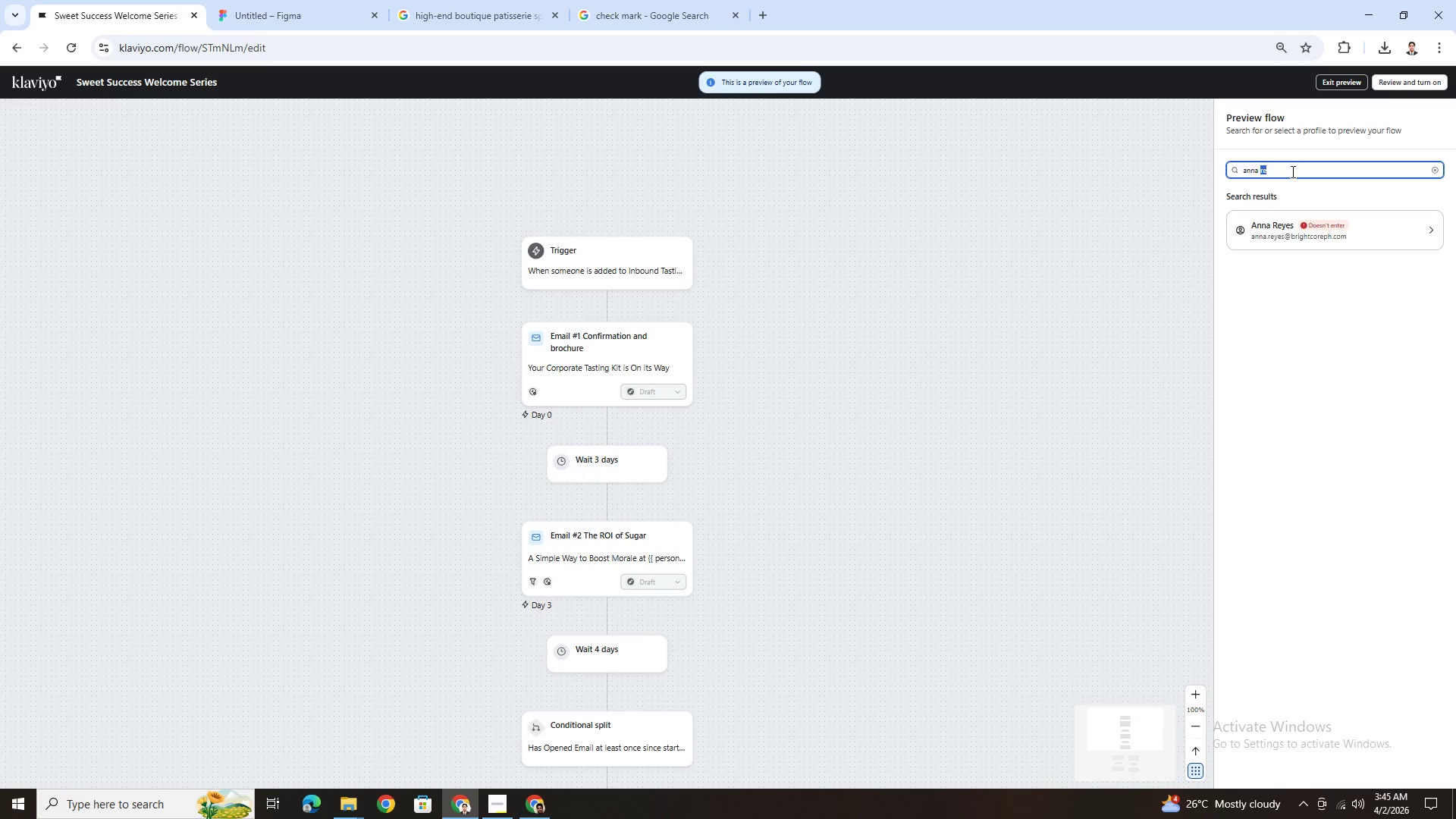 
triple_click([1291, 171])
 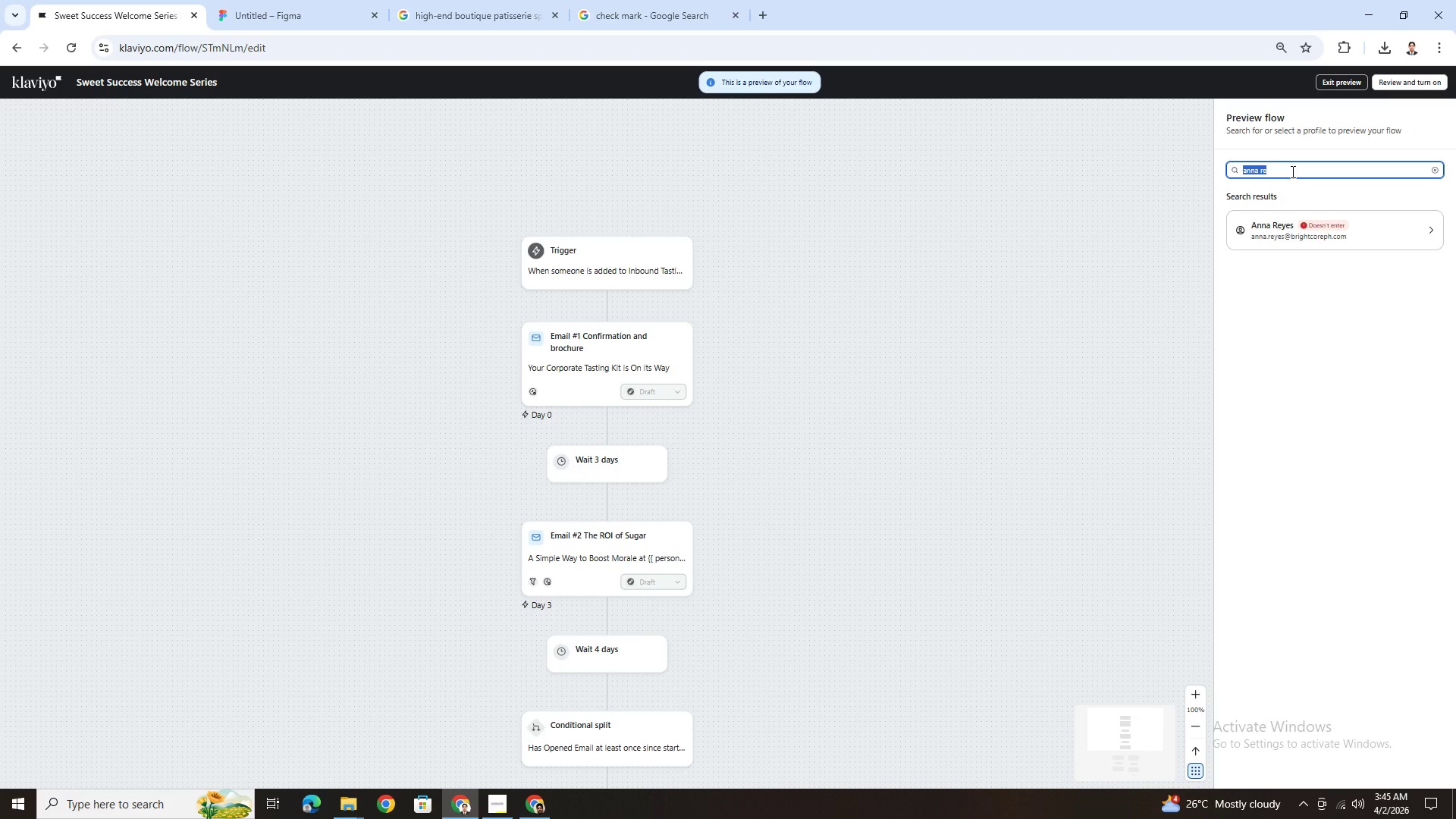 
type(br)
 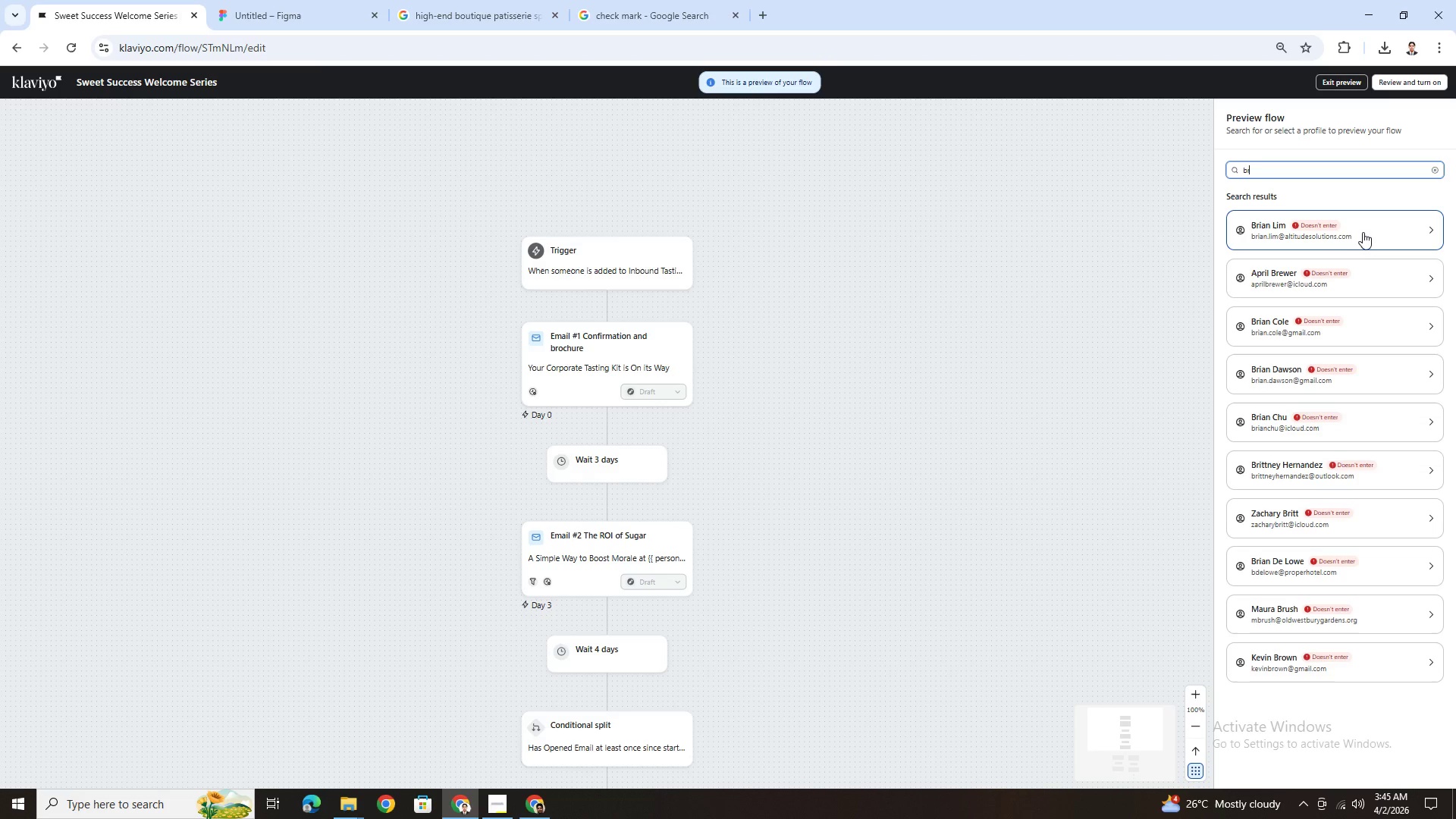 
wait(5.86)
 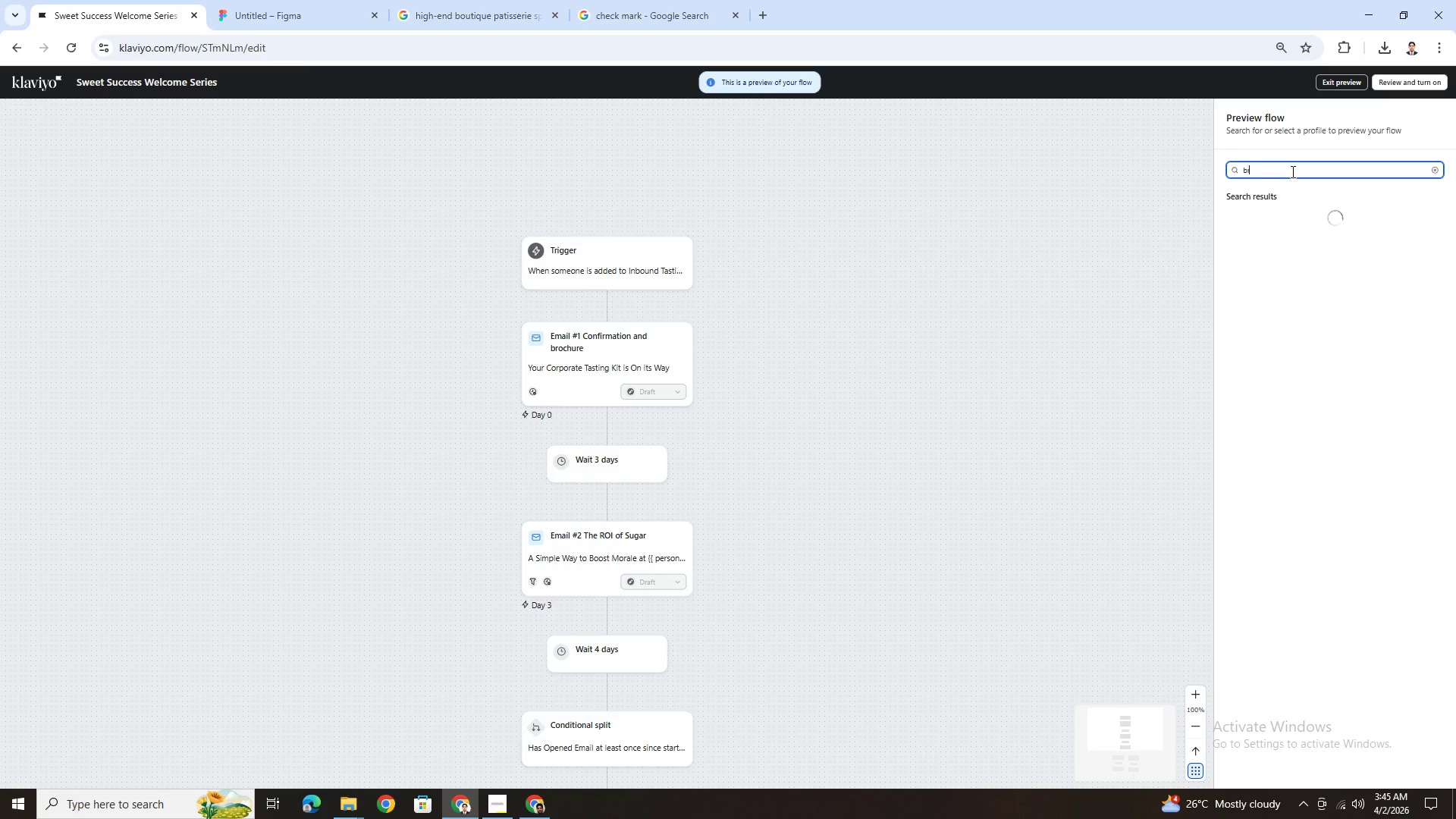 
left_click([1426, 228])
 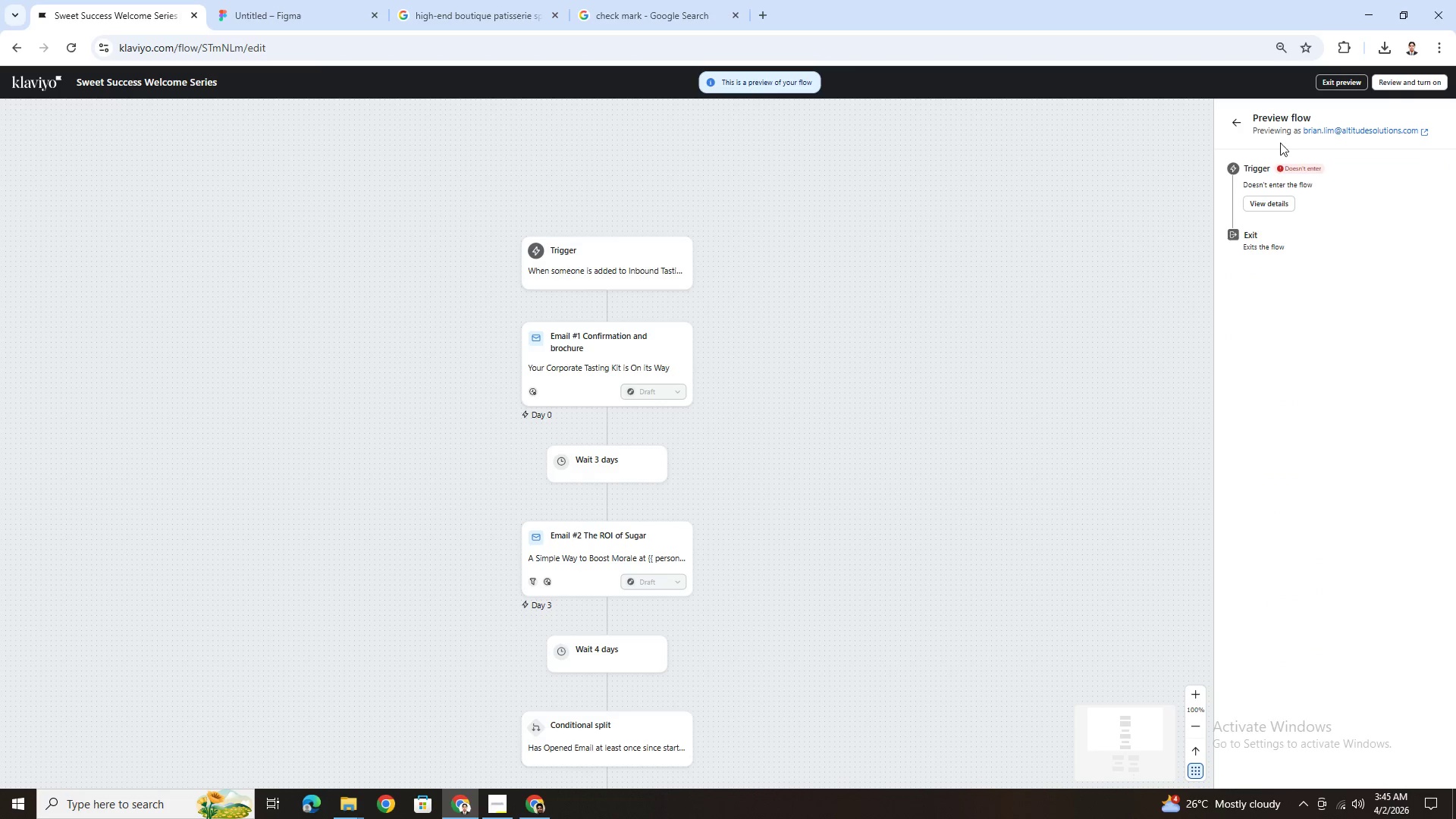 
left_click([1227, 124])
 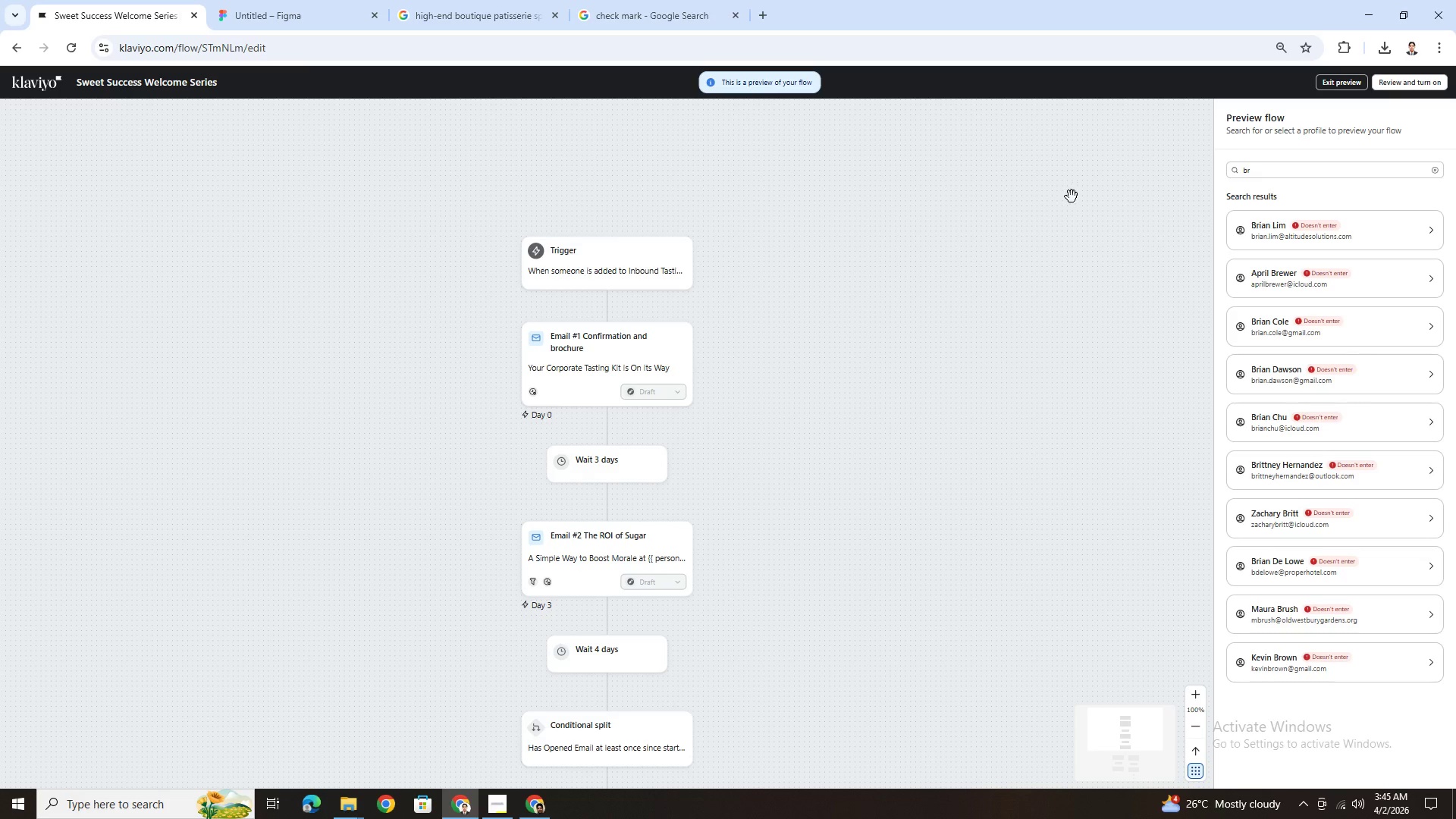 
left_click([1072, 197])
 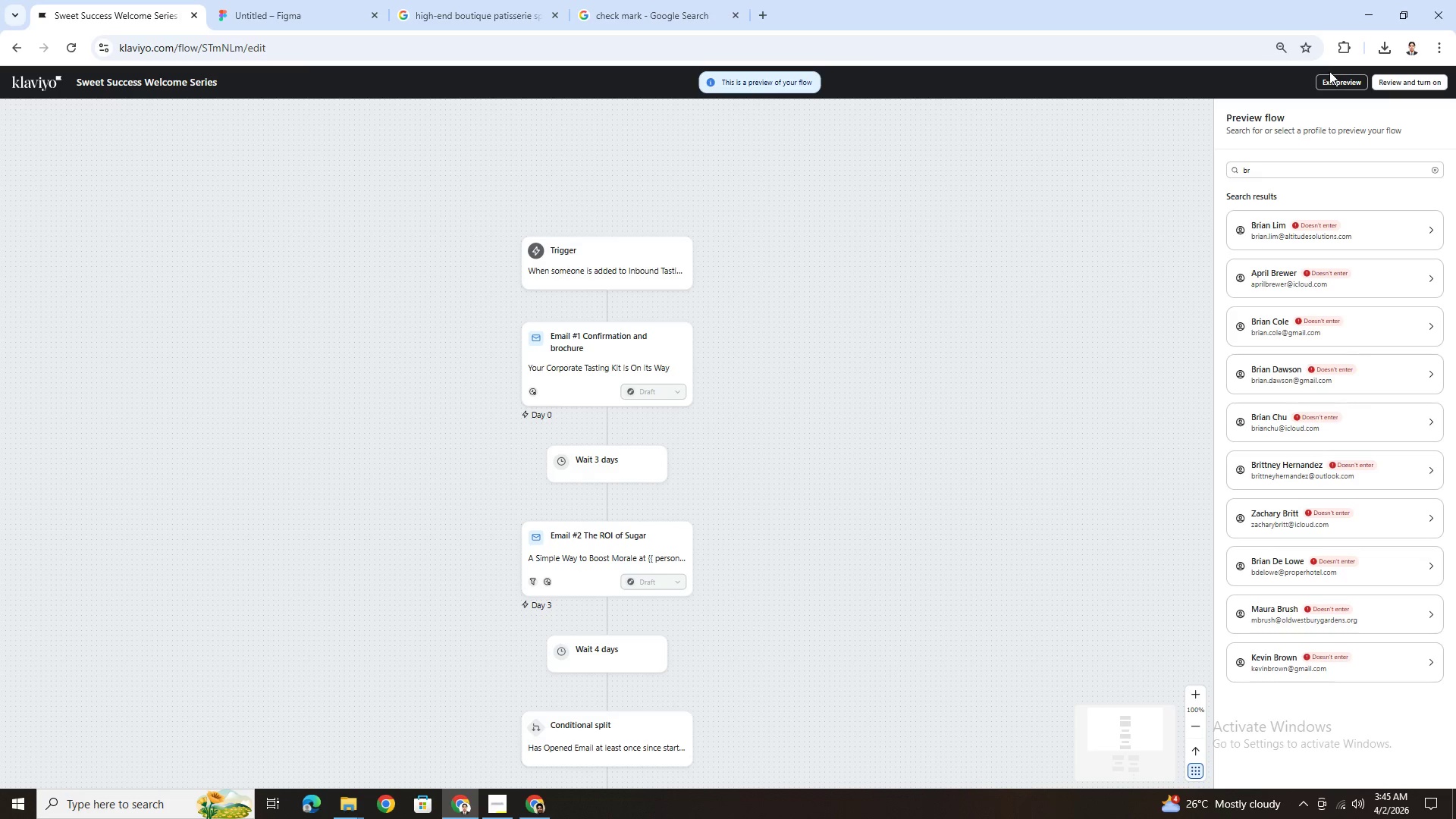 
left_click([1334, 78])
 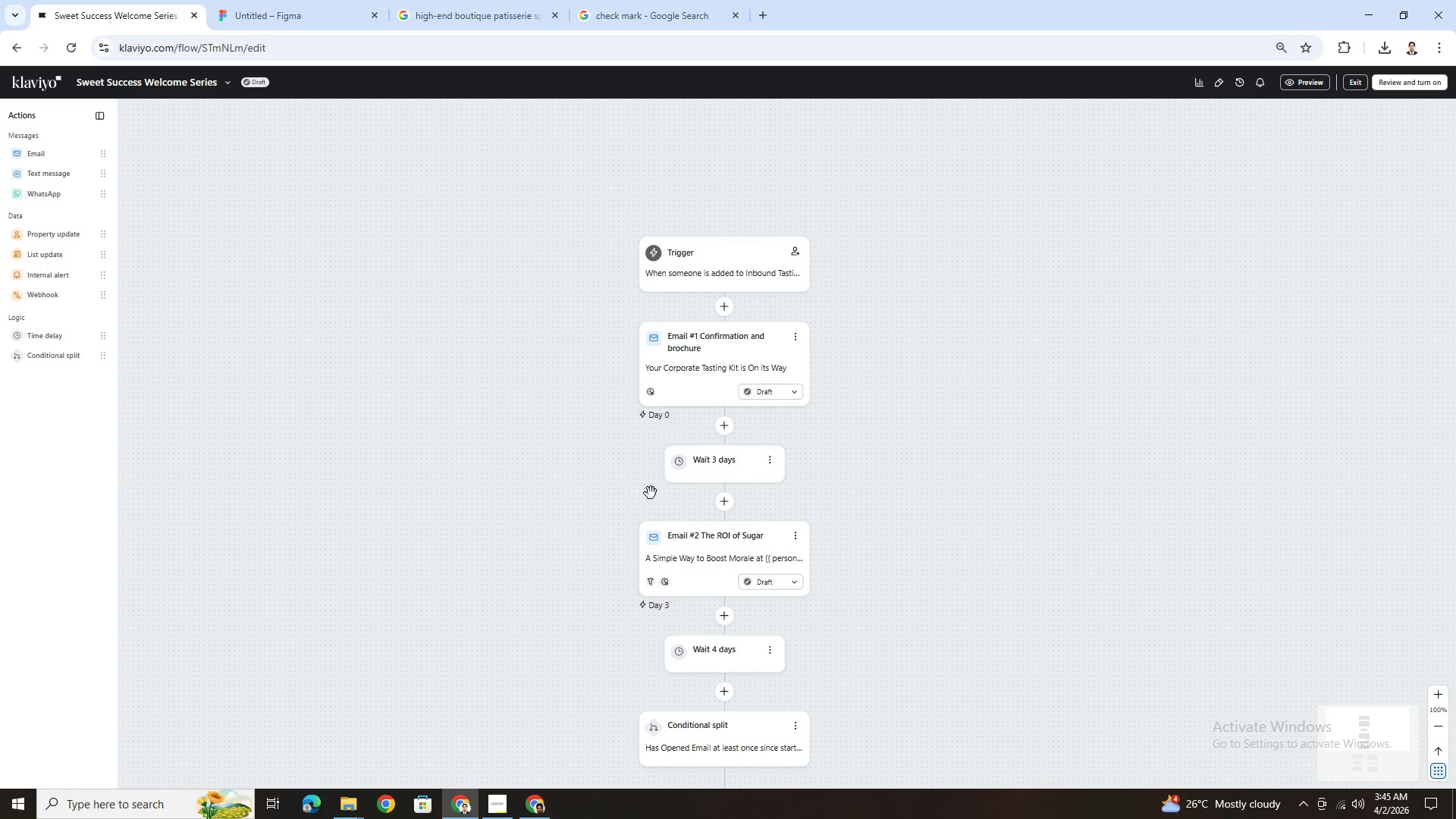 
scroll: coordinate [680, 476], scroll_direction: down, amount: 2.0
 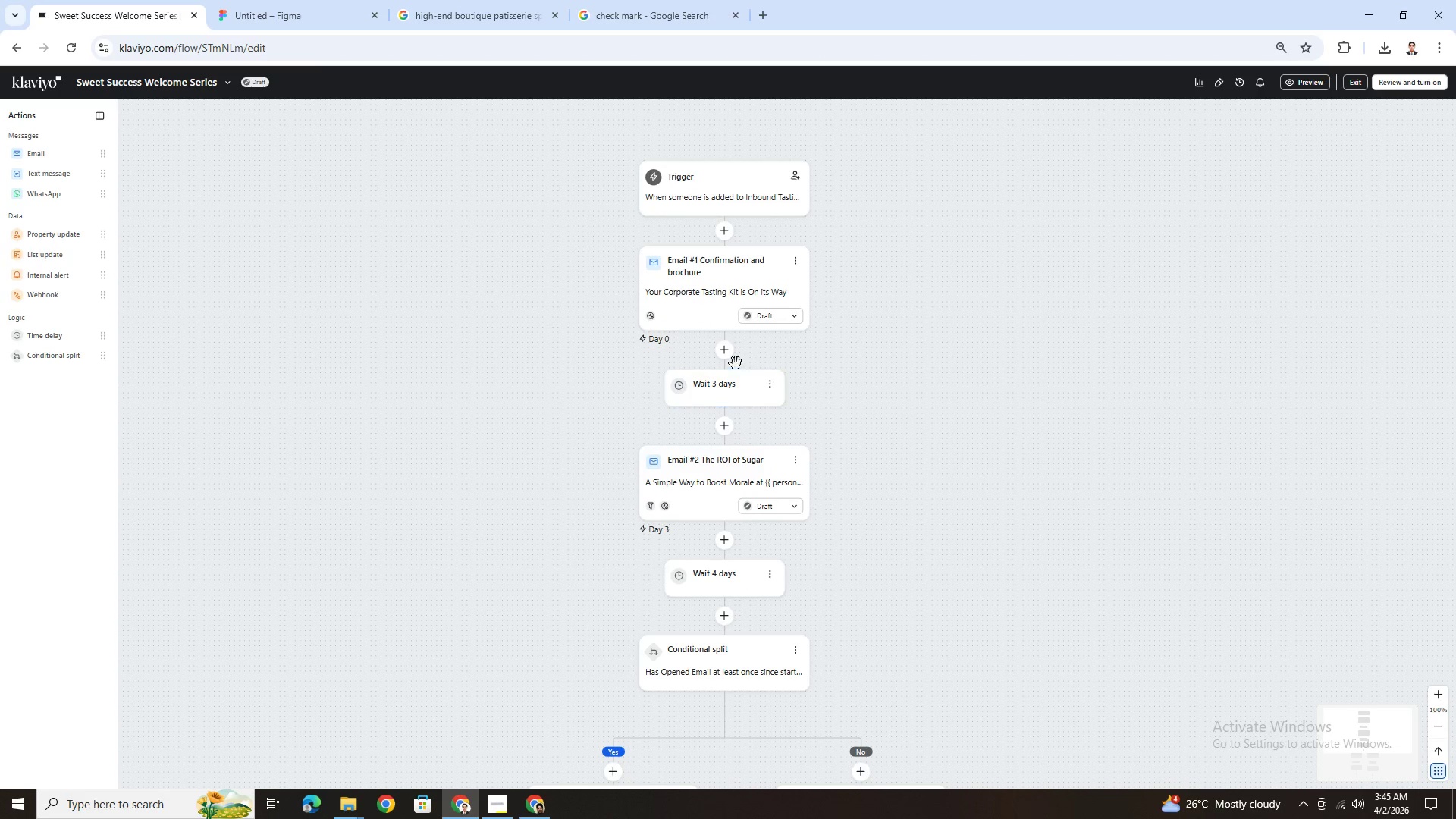 
left_click([736, 189])
 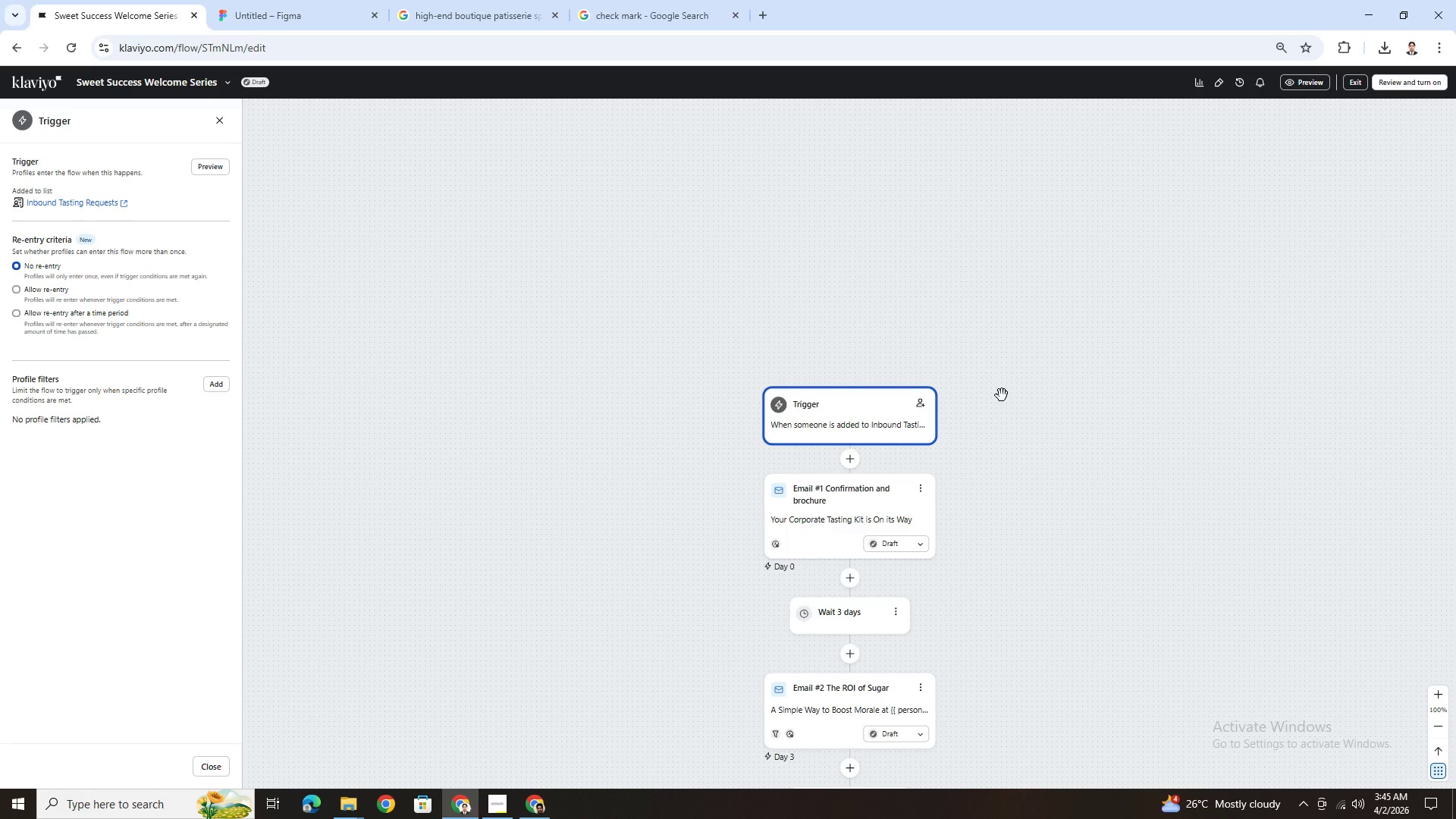 
wait(7.59)
 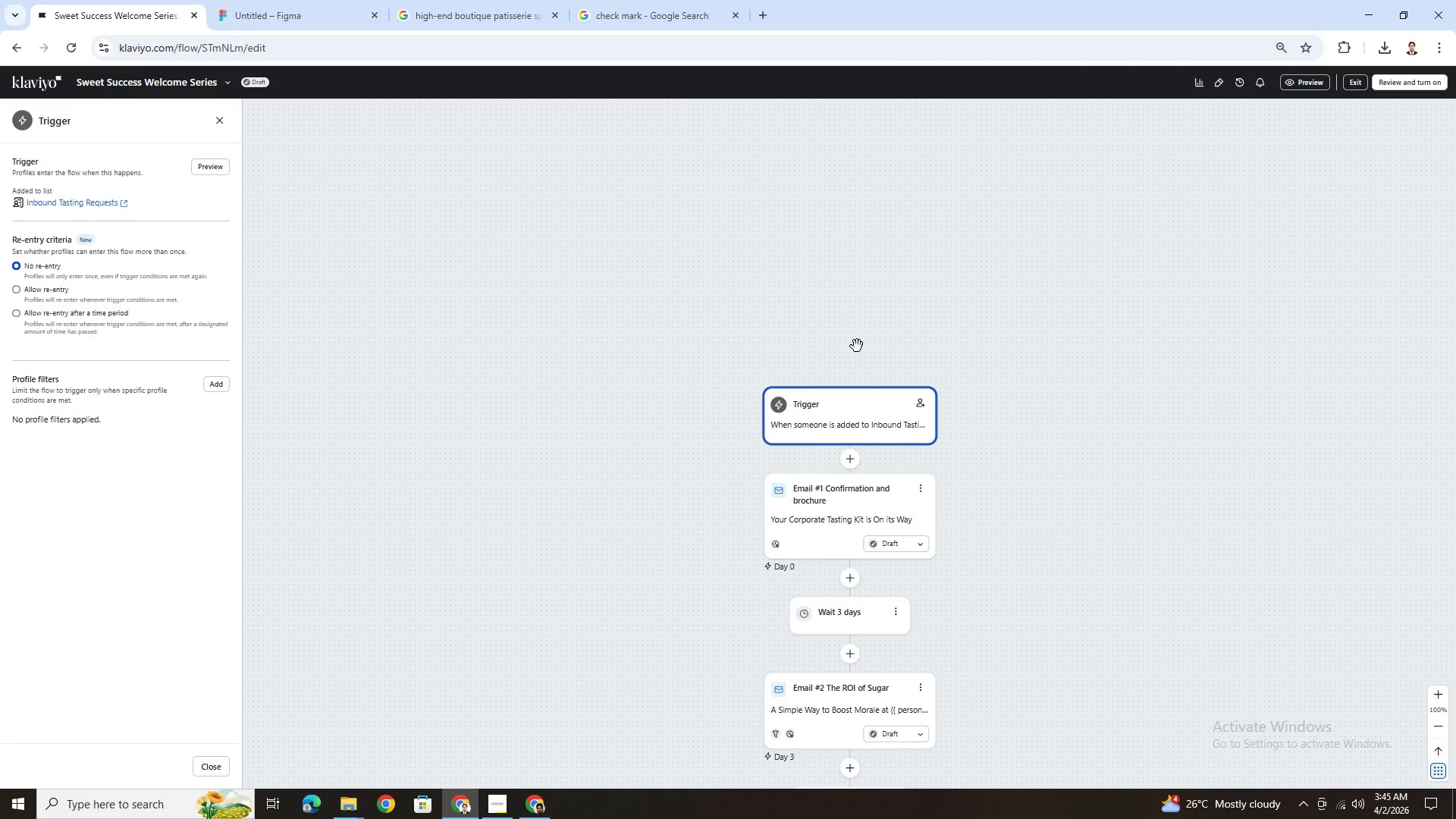 
scroll: coordinate [1002, 395], scroll_direction: down, amount: 1.0
 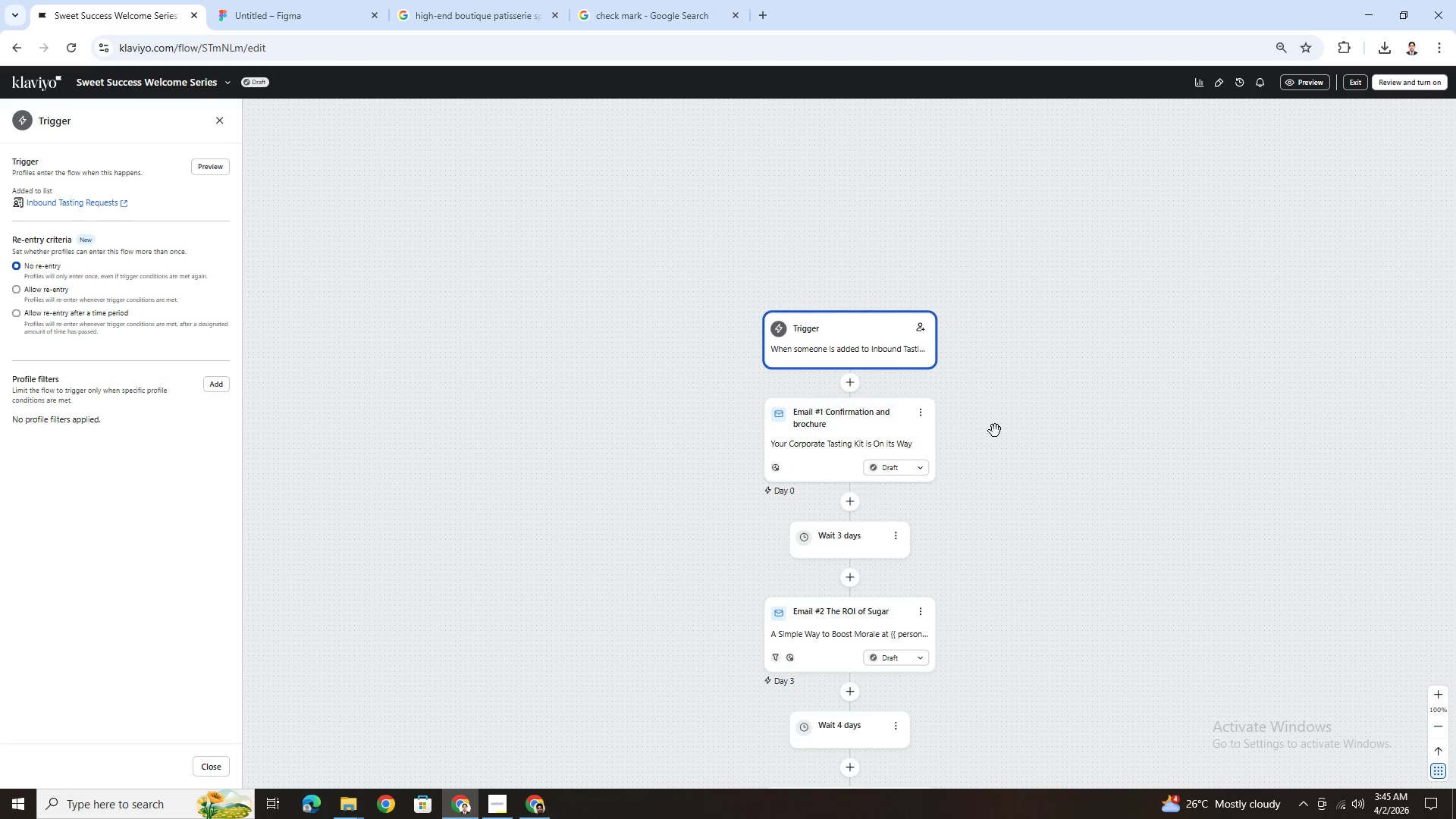 
wait(5.78)
 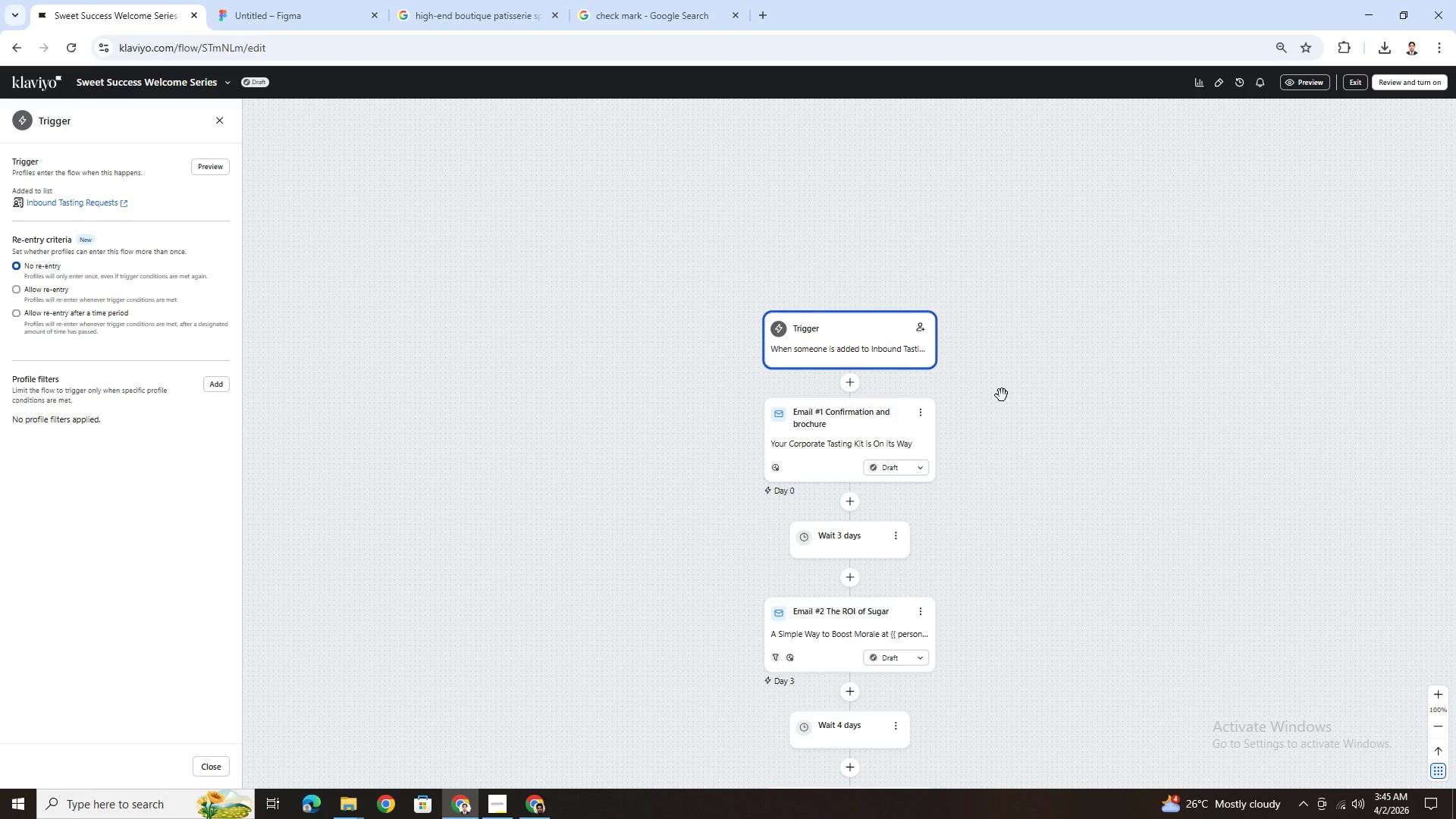 
left_click([880, 439])
 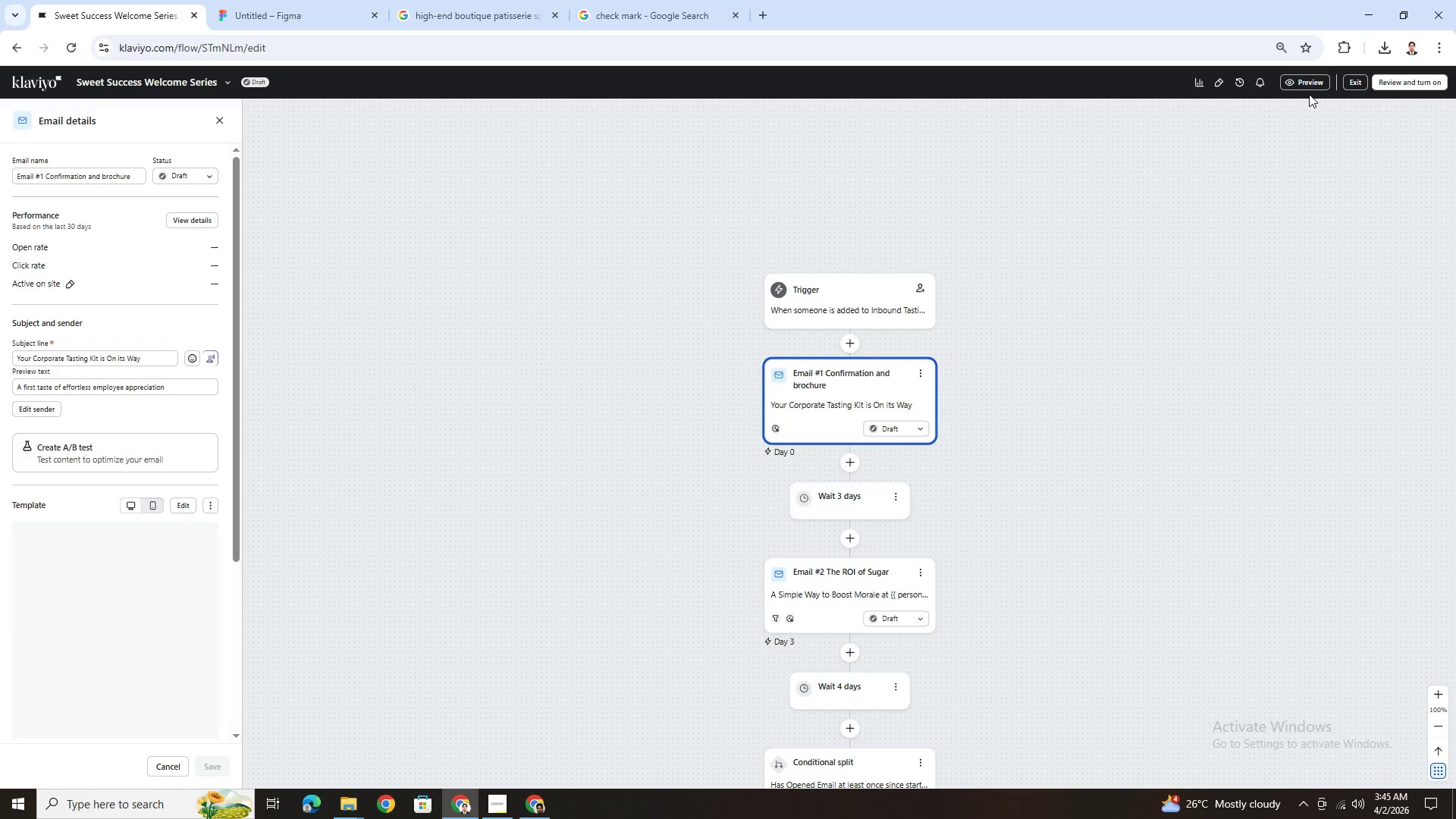 
left_click([1309, 91])
 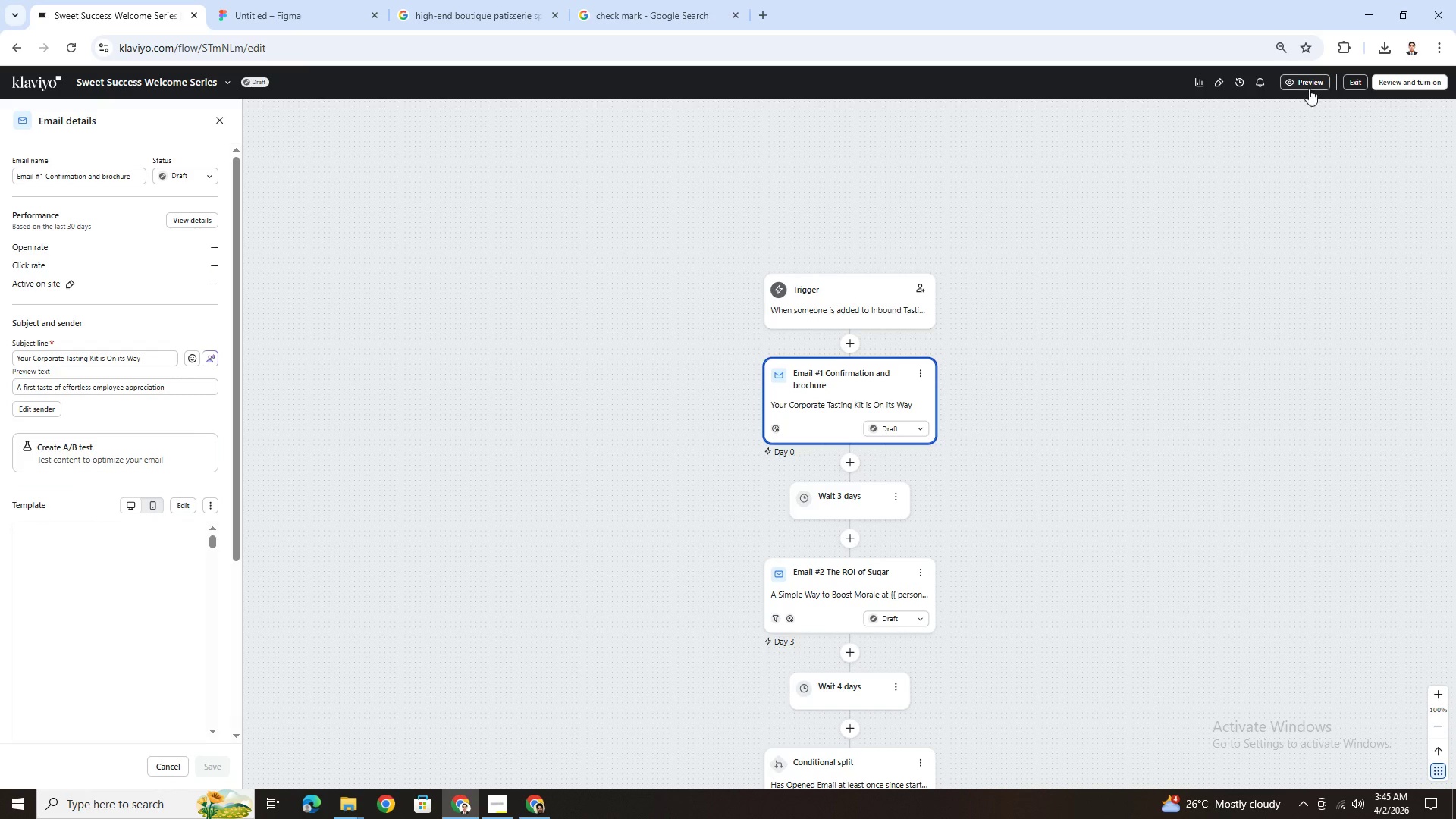 
left_click([1308, 88])
 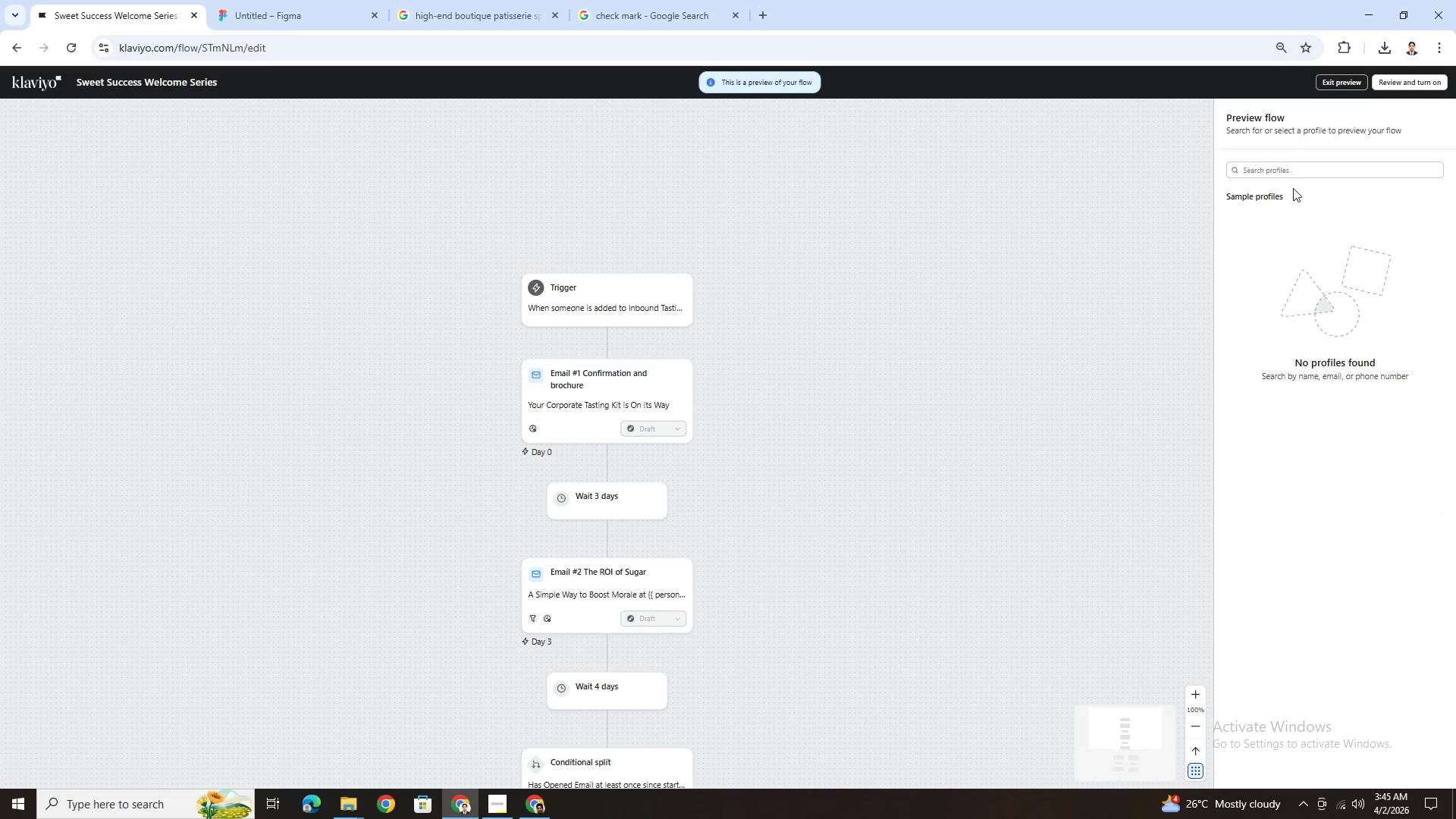 
left_click([1287, 174])
 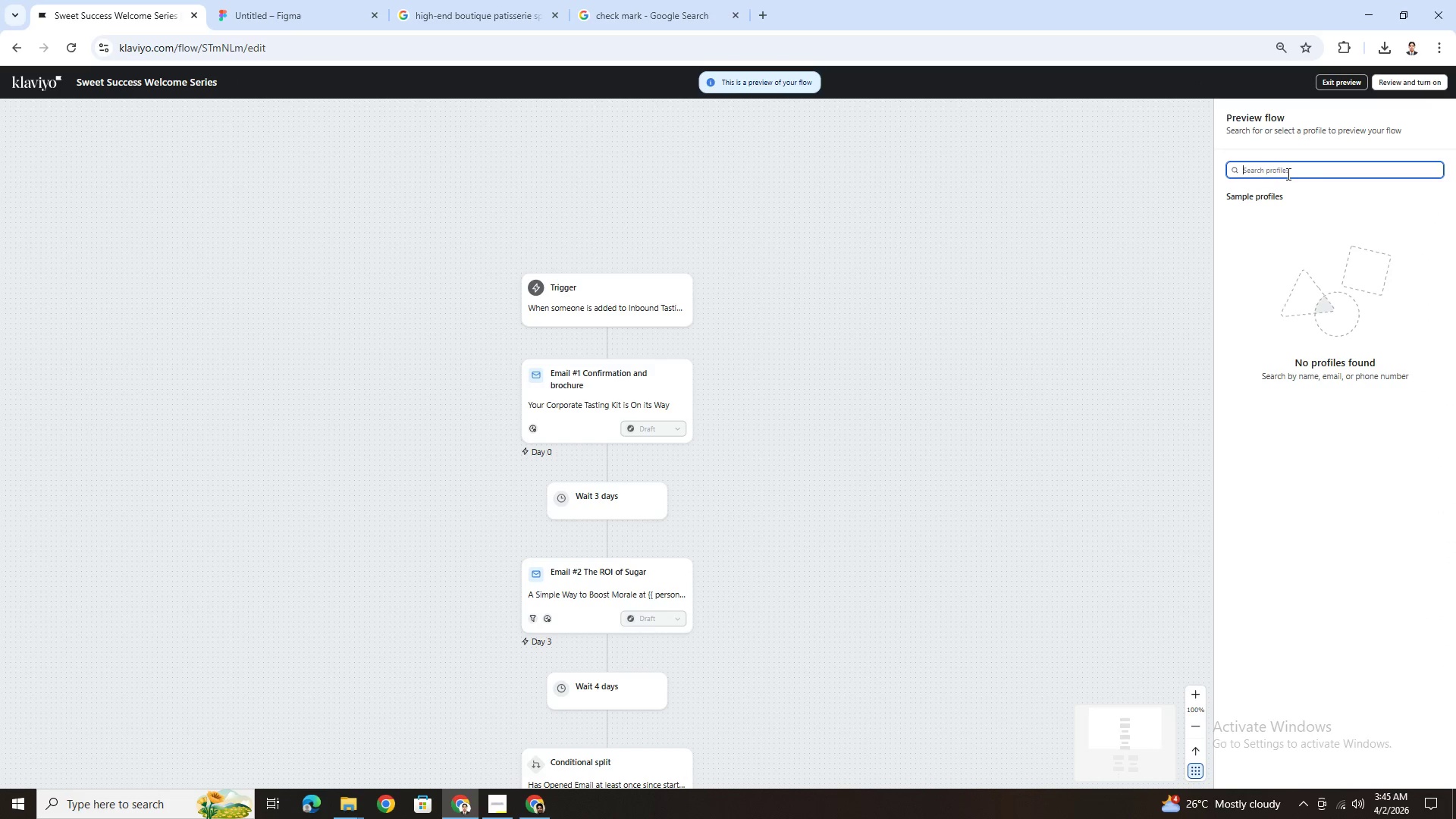 
type(bria)
 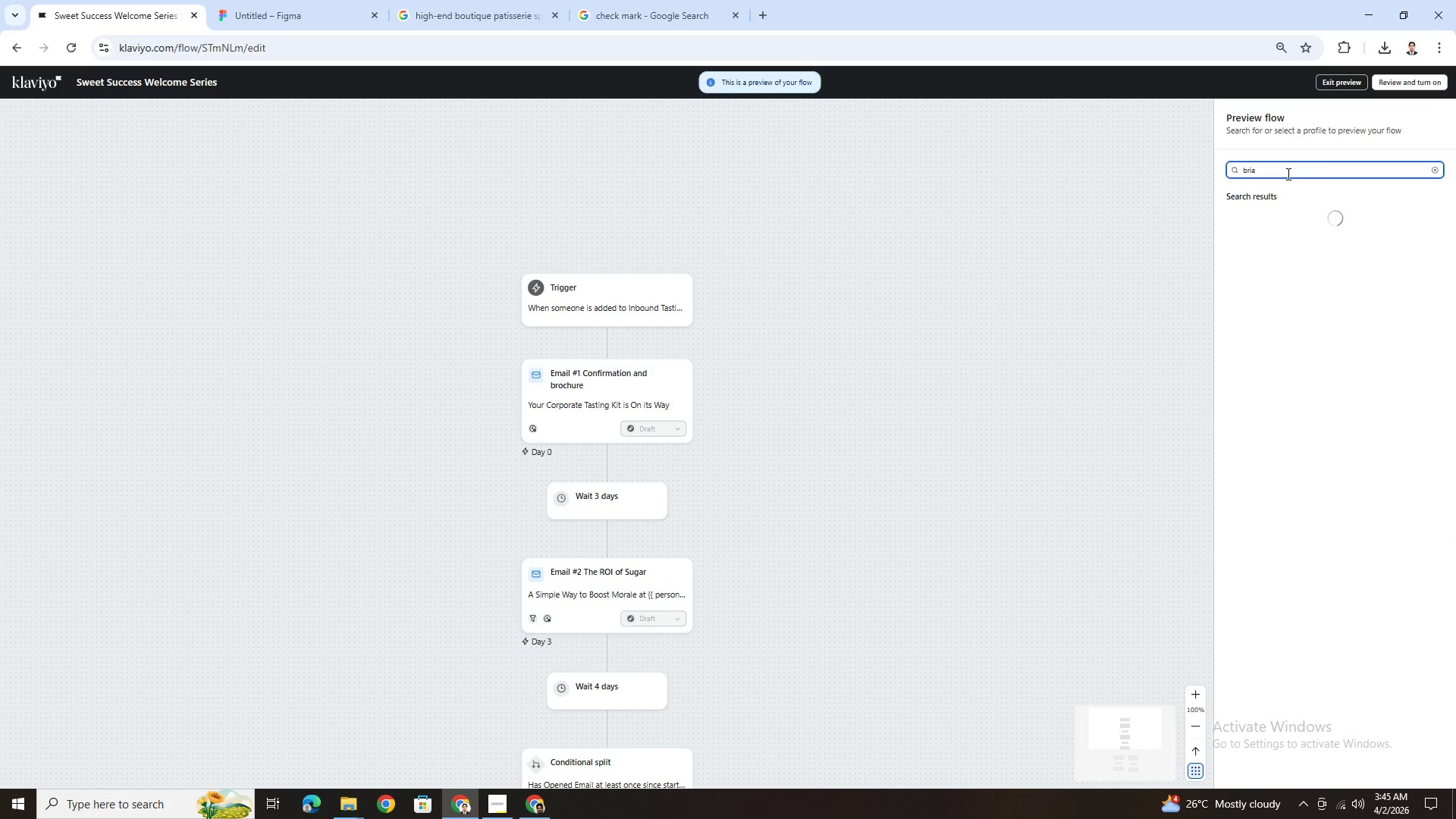 
mouse_move([1370, 221])
 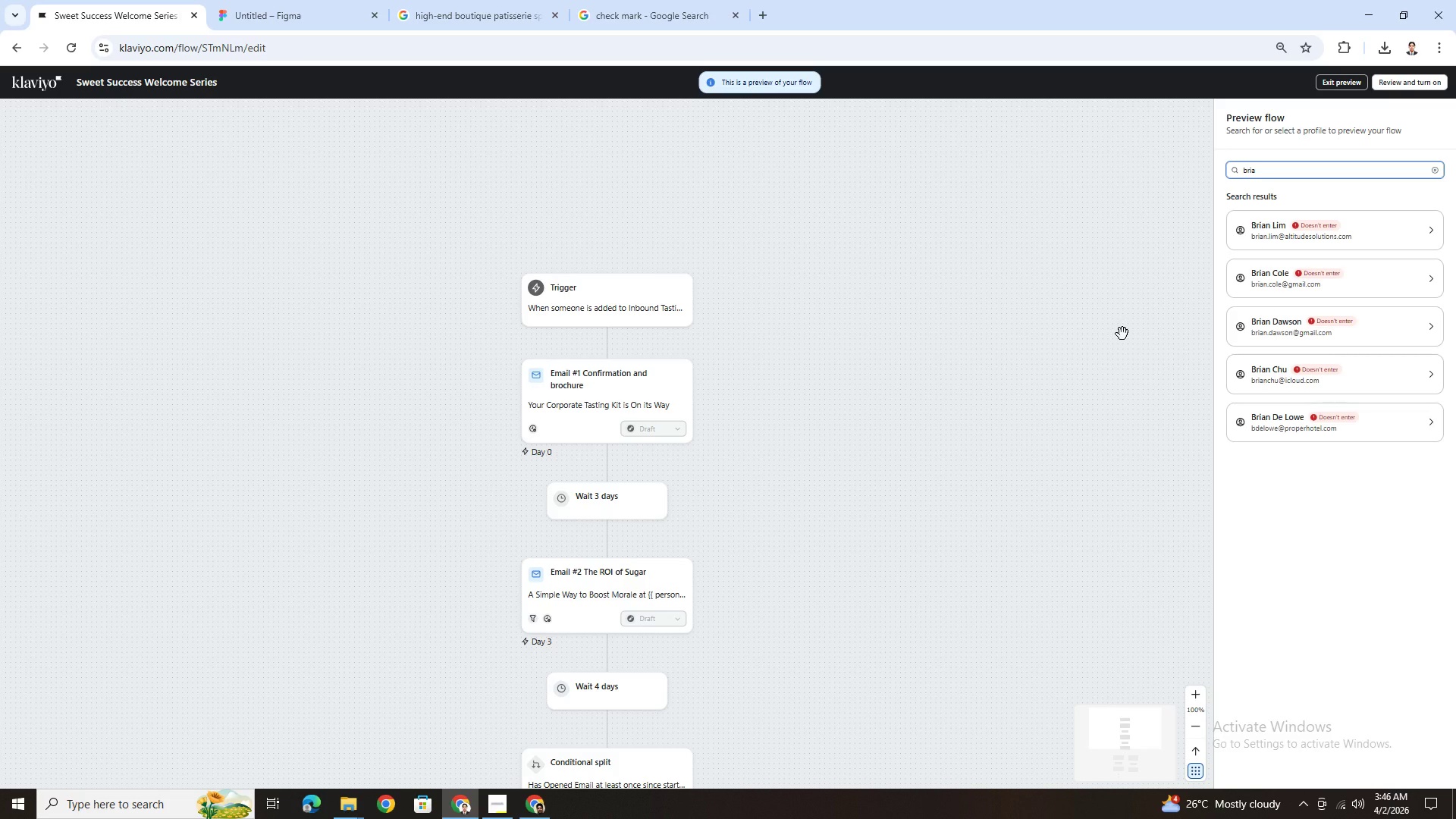 
wait(14.17)
 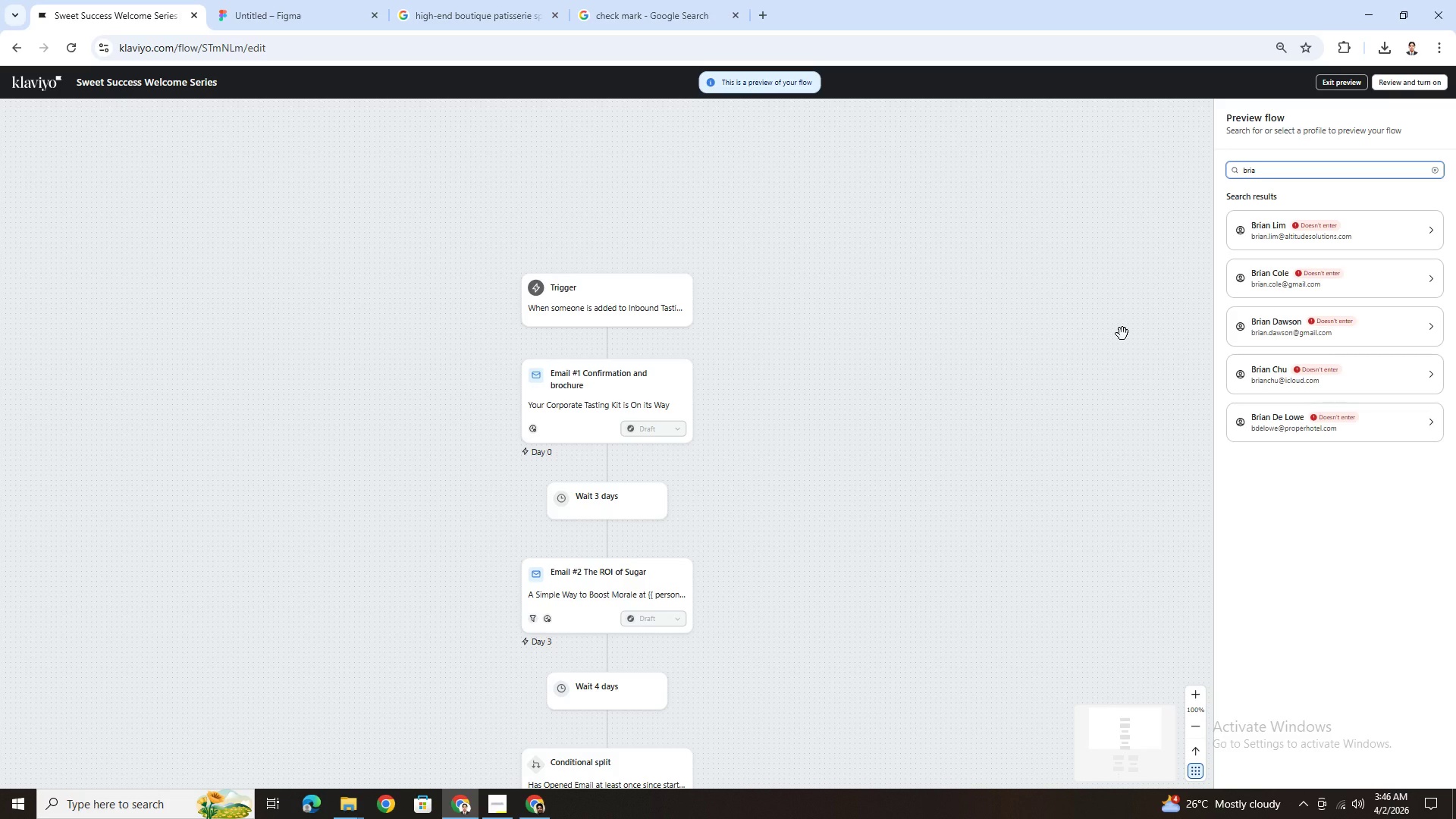 
left_click([1194, 203])
 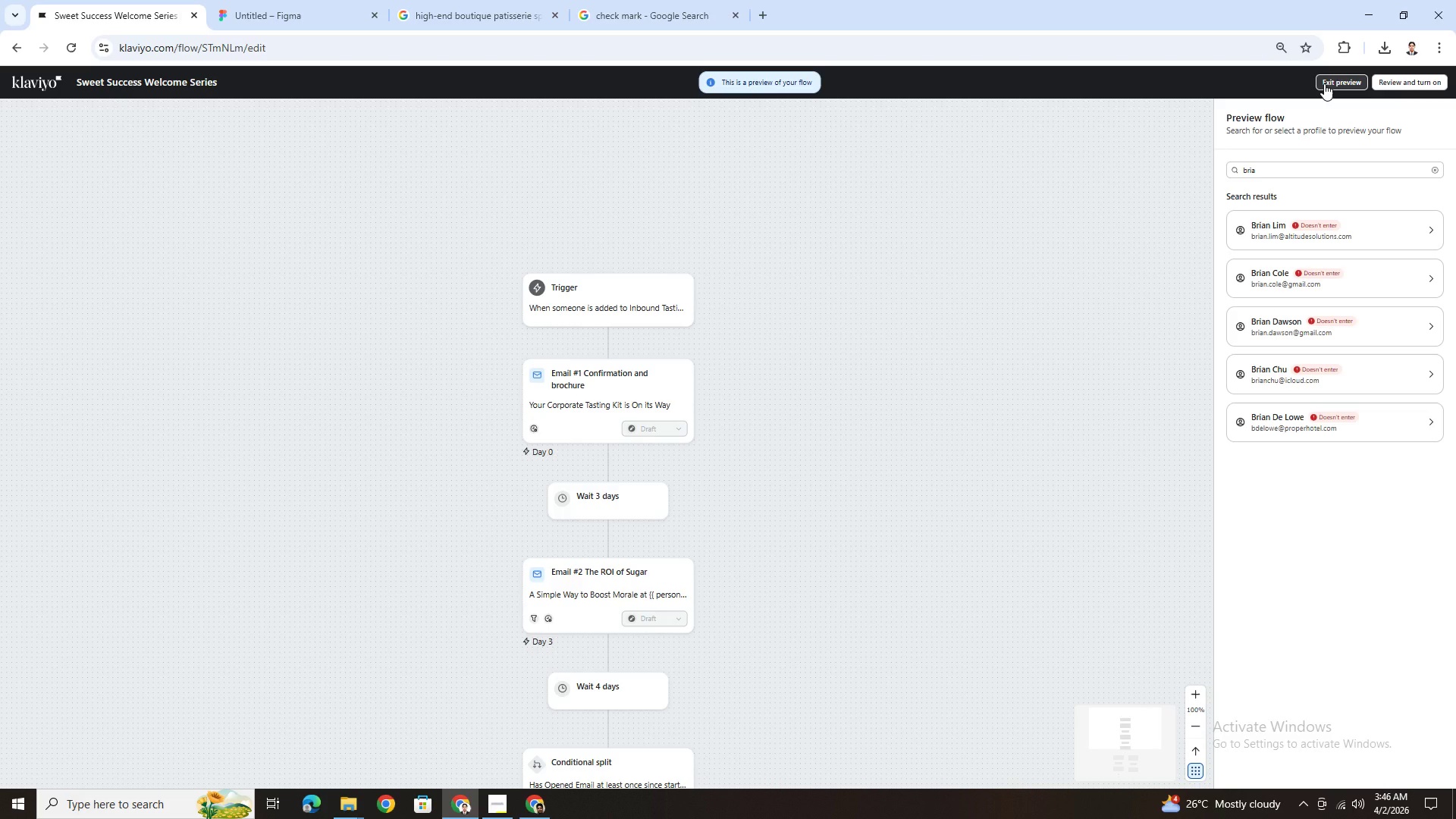 
left_click([1324, 83])
 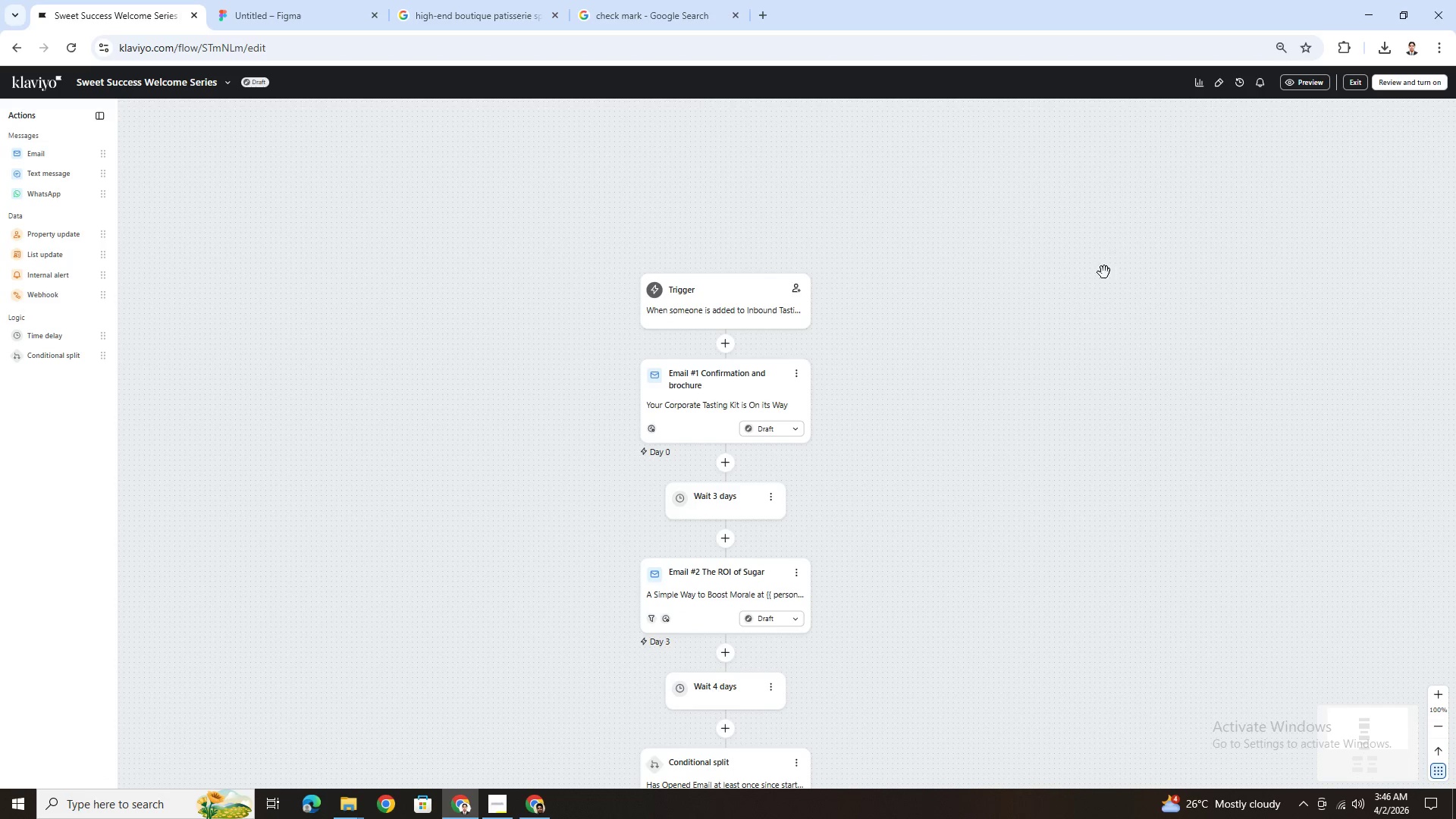 
scroll: coordinate [1056, 405], scroll_direction: down, amount: 11.0
 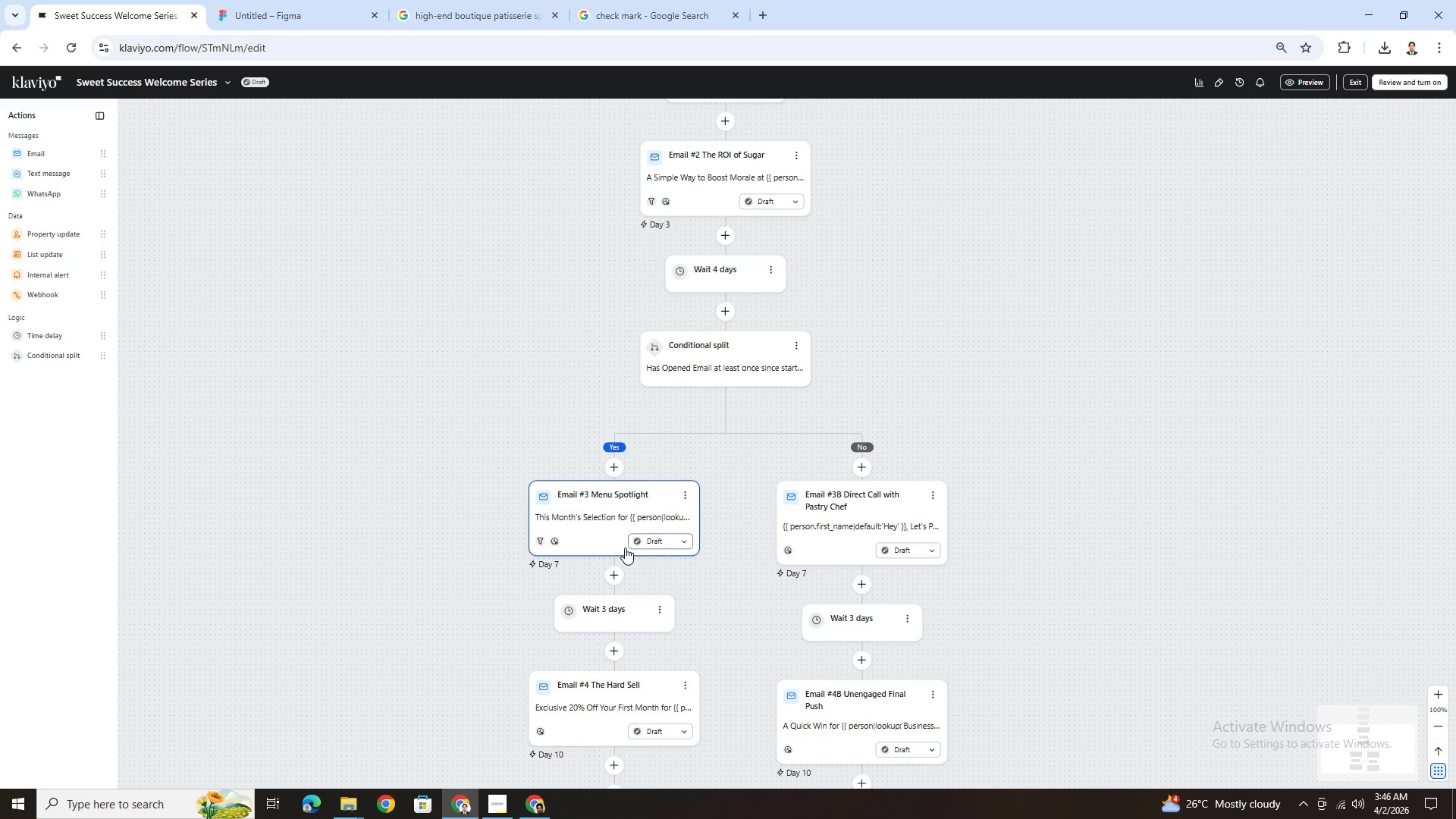 
left_click([603, 512])
 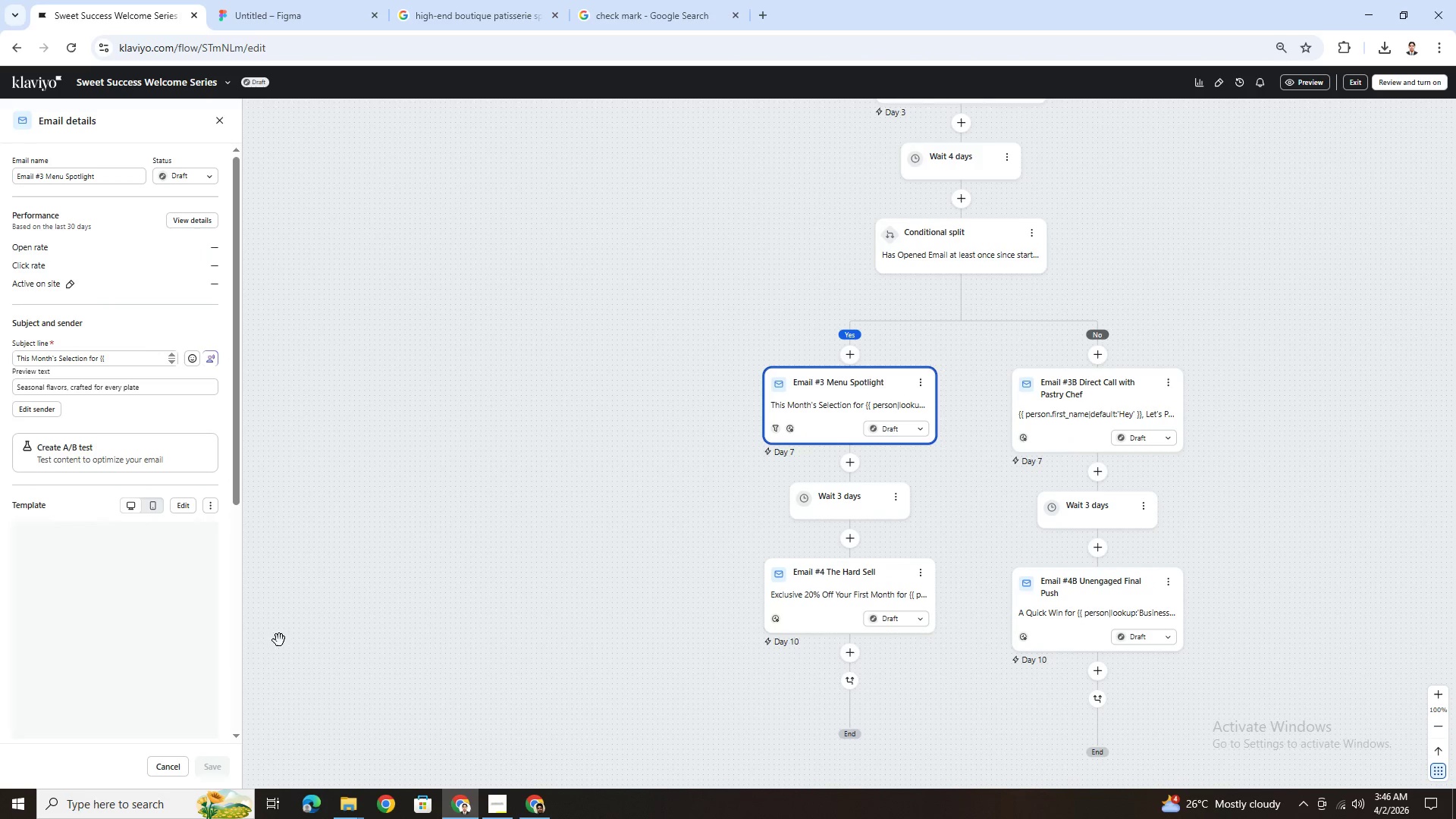 
scroll: coordinate [165, 604], scroll_direction: down, amount: 9.0
 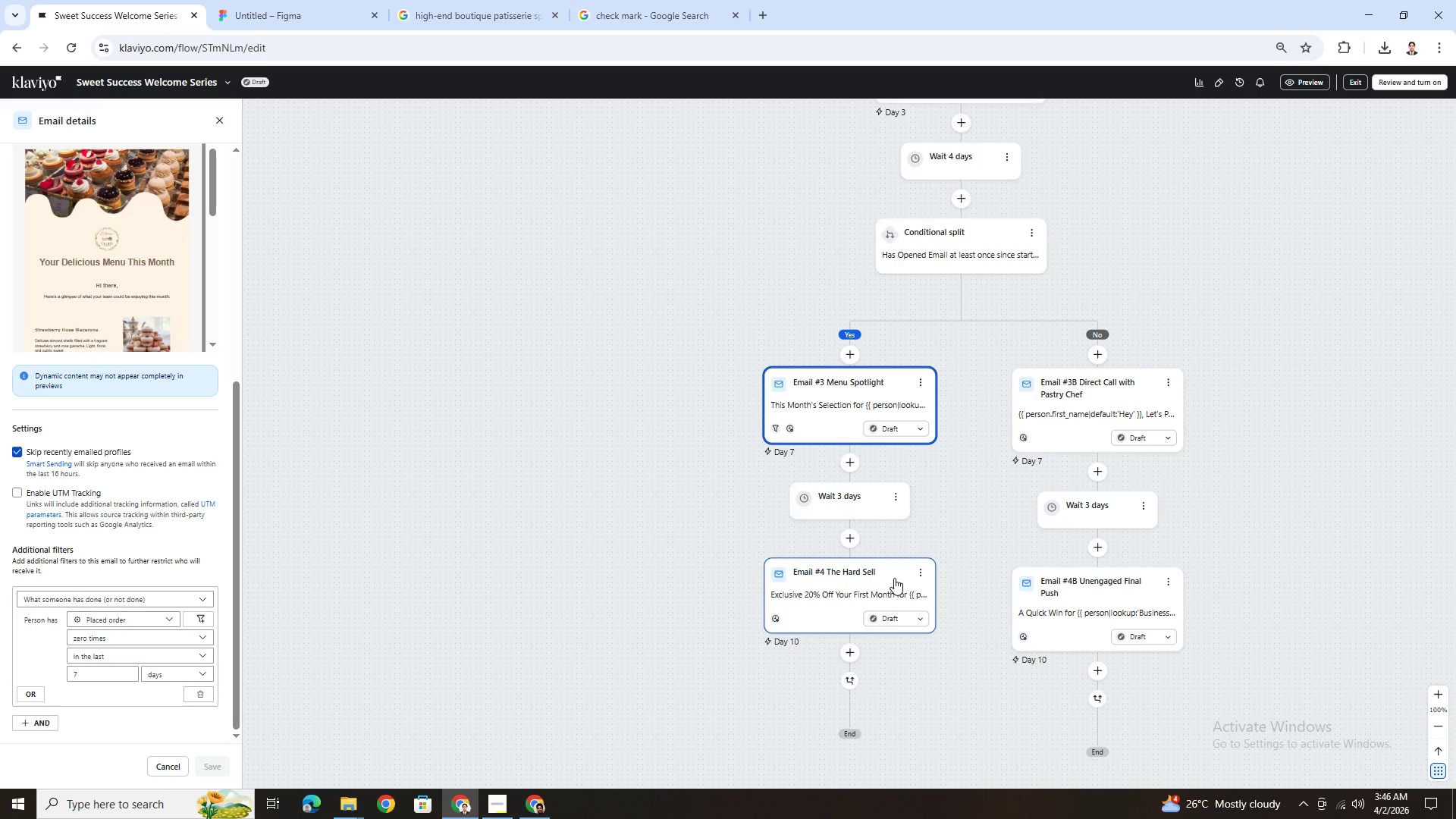 
wait(12.34)
 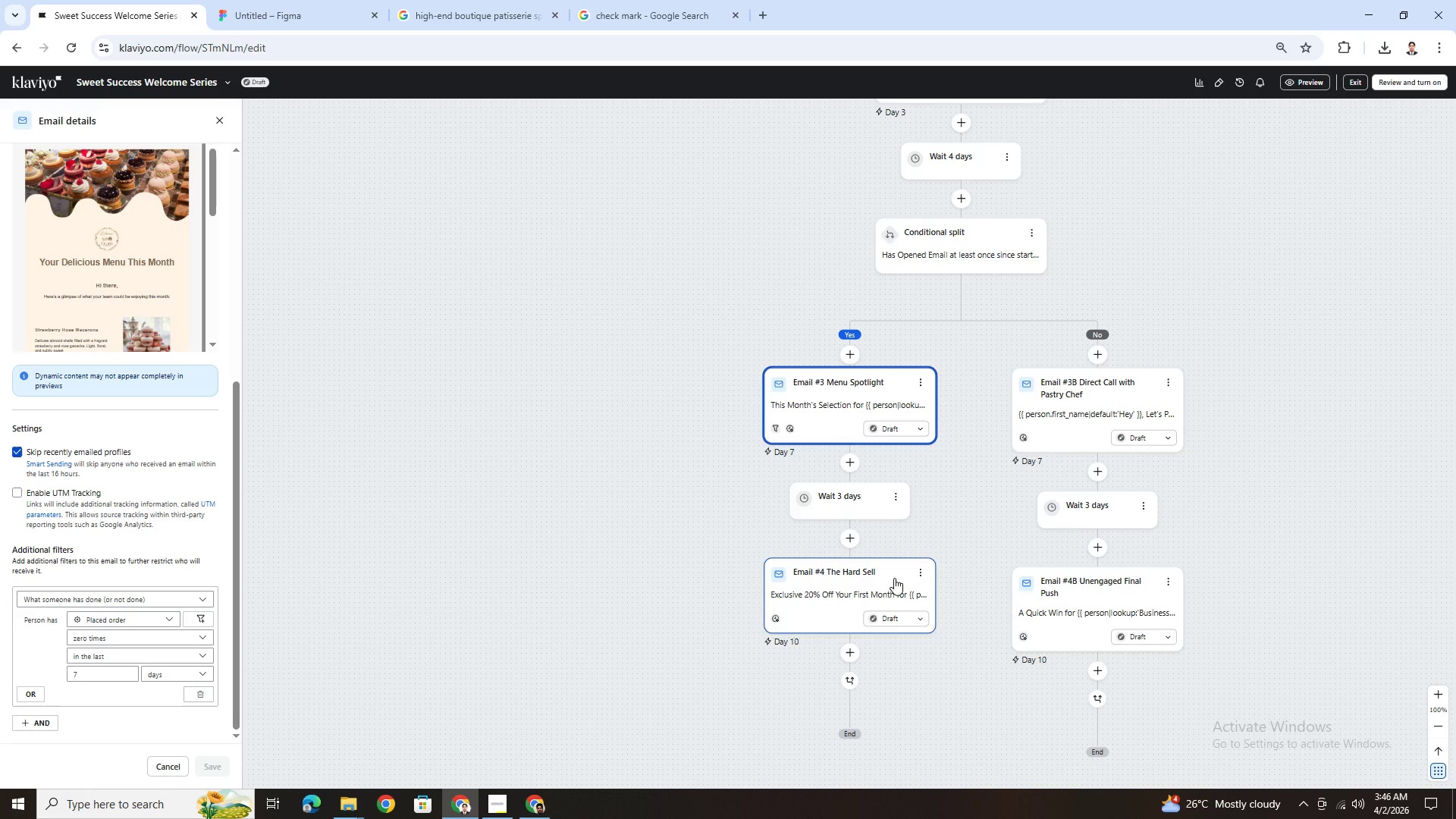 
left_click([894, 578])
 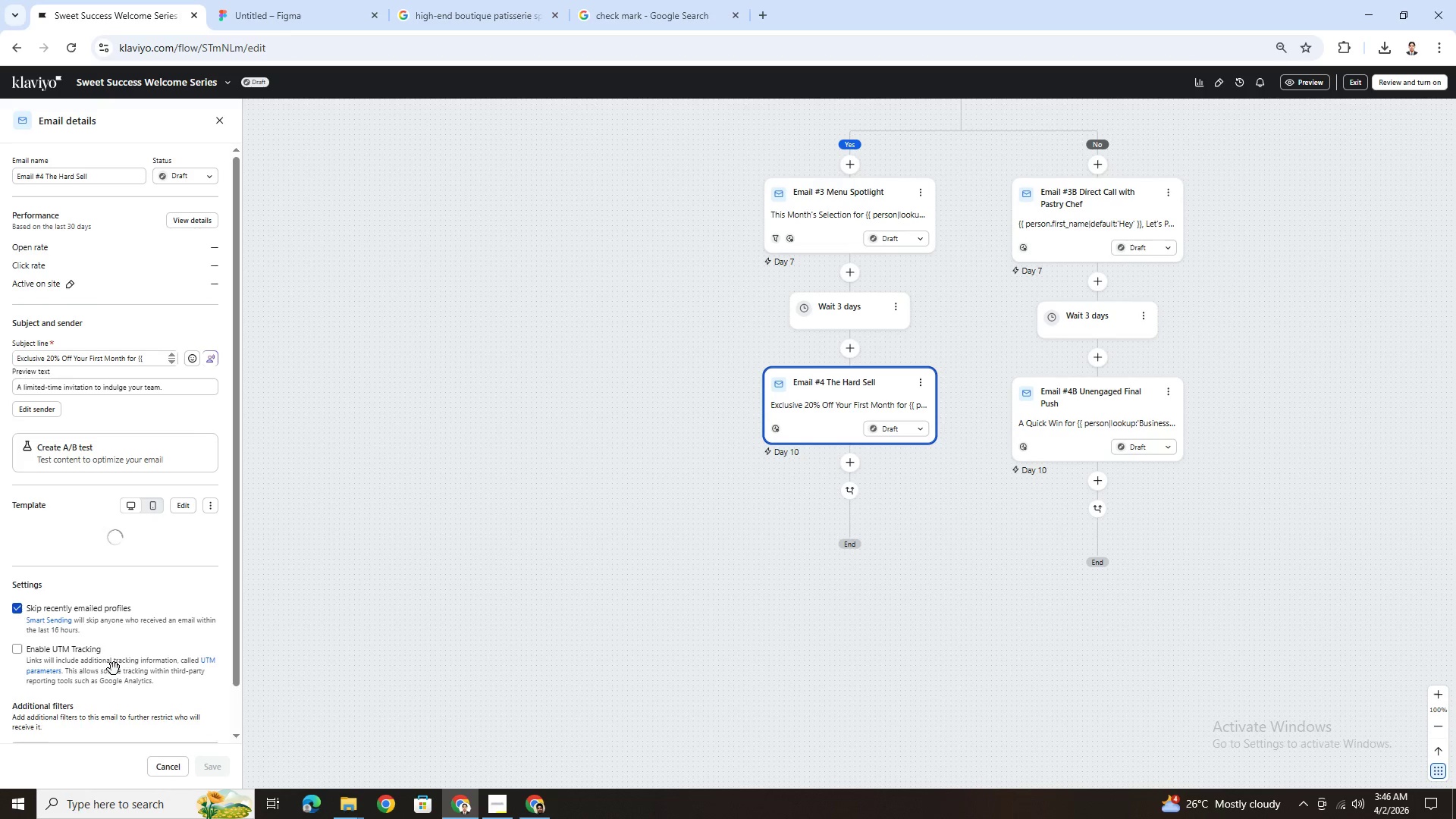 
scroll: coordinate [215, 587], scroll_direction: down, amount: 8.0
 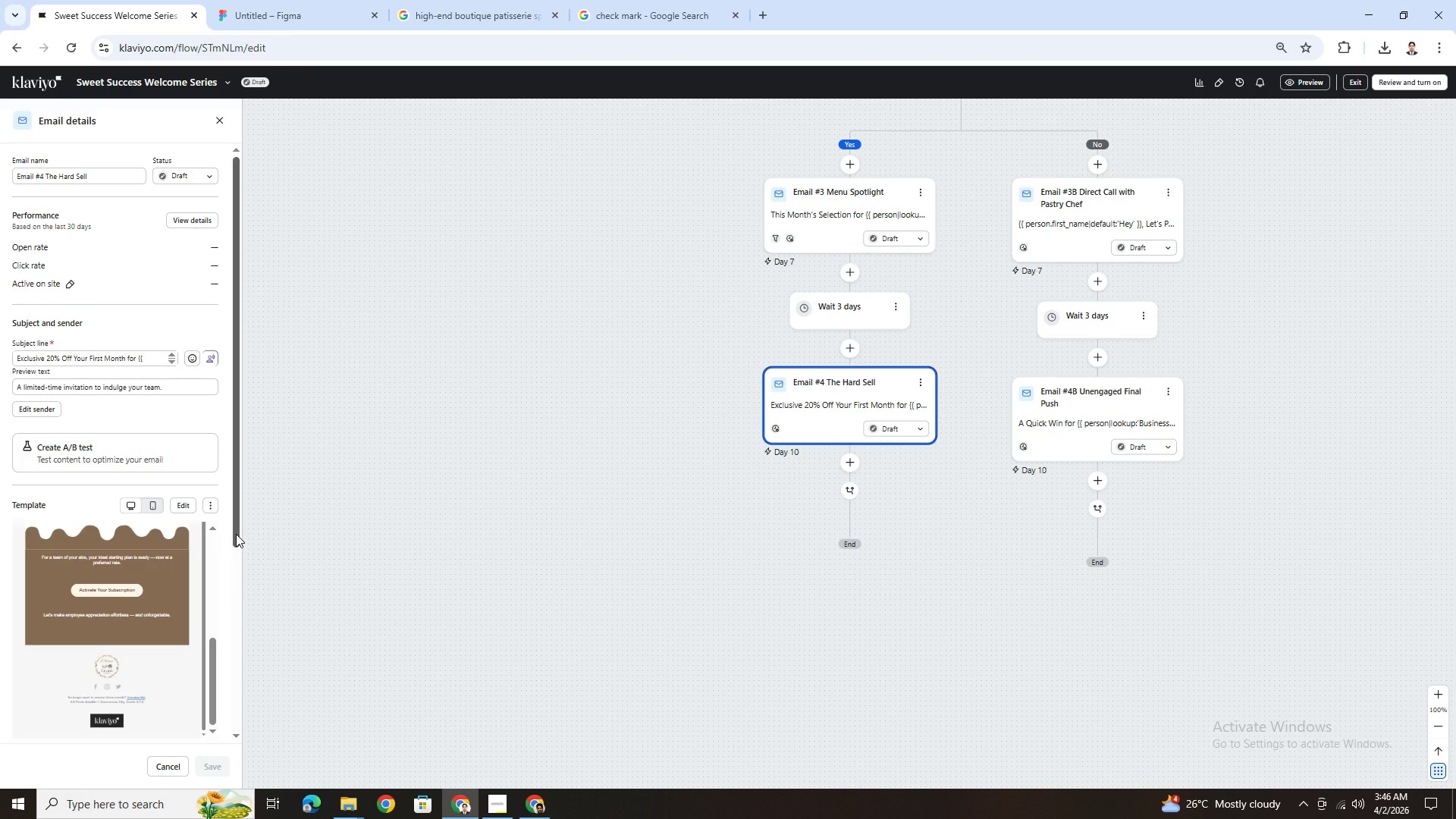 
left_click_drag(start_coordinate=[236, 534], to_coordinate=[230, 724])
 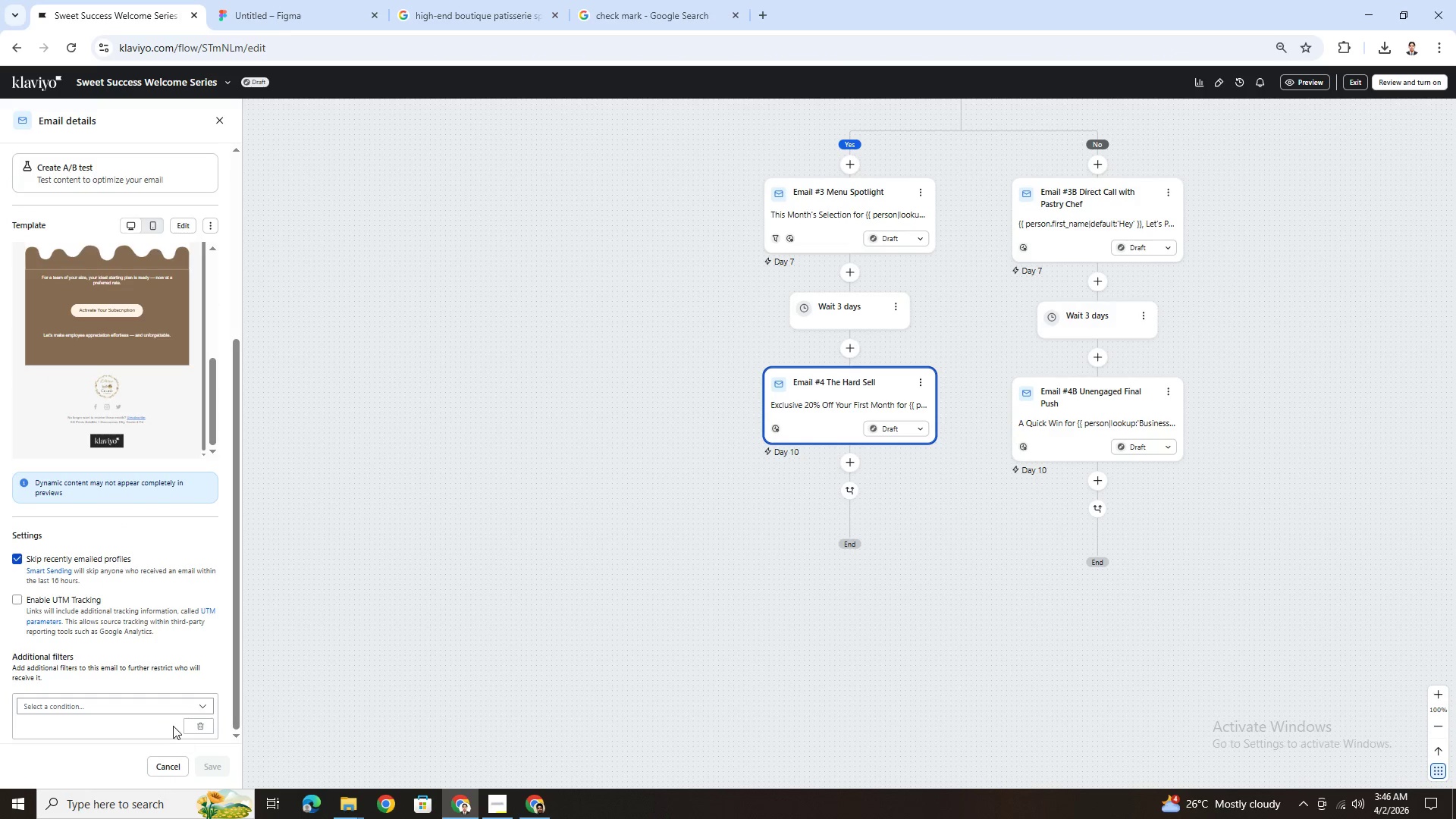 
left_click([168, 711])
 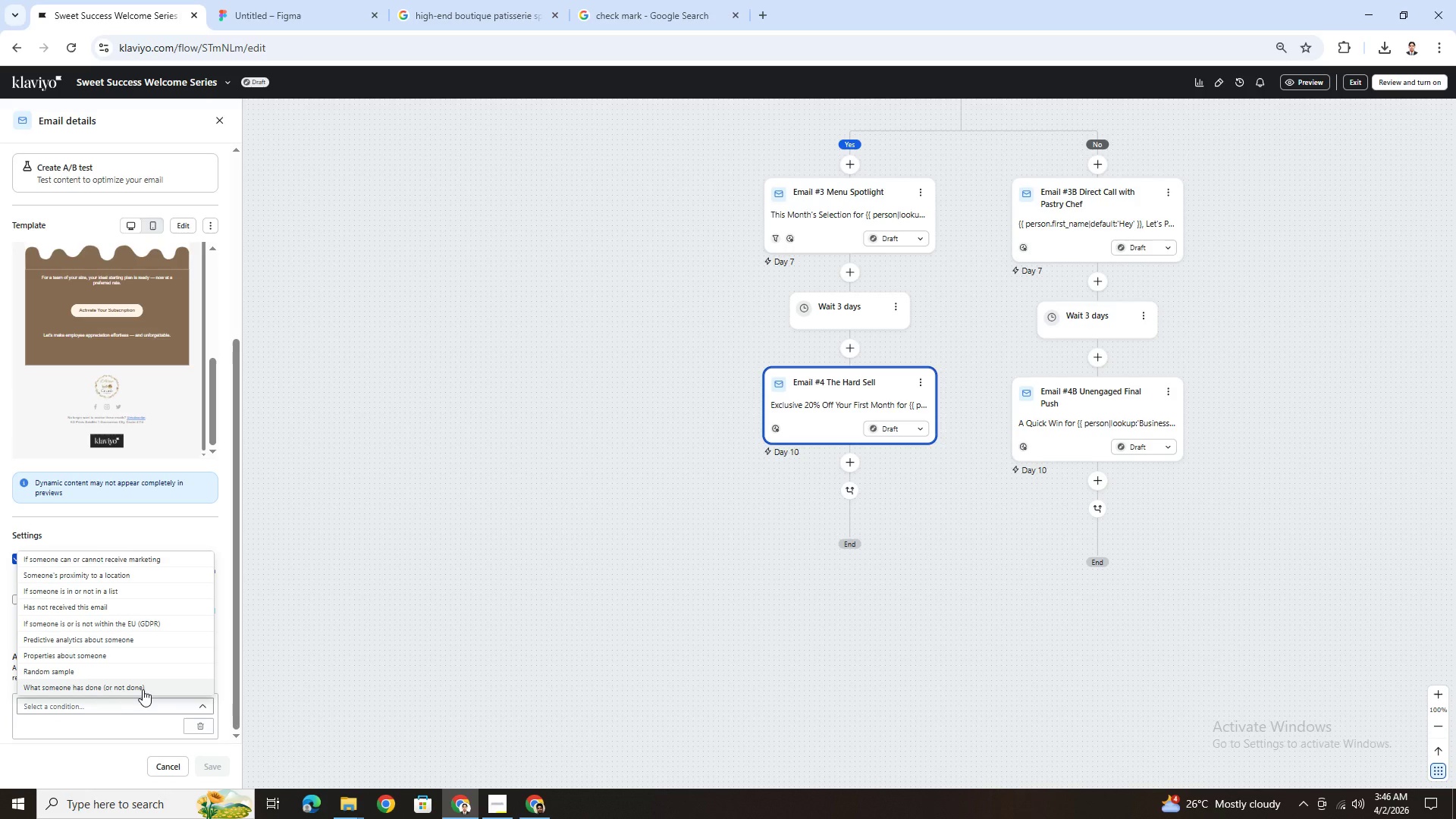 
left_click([143, 689])
 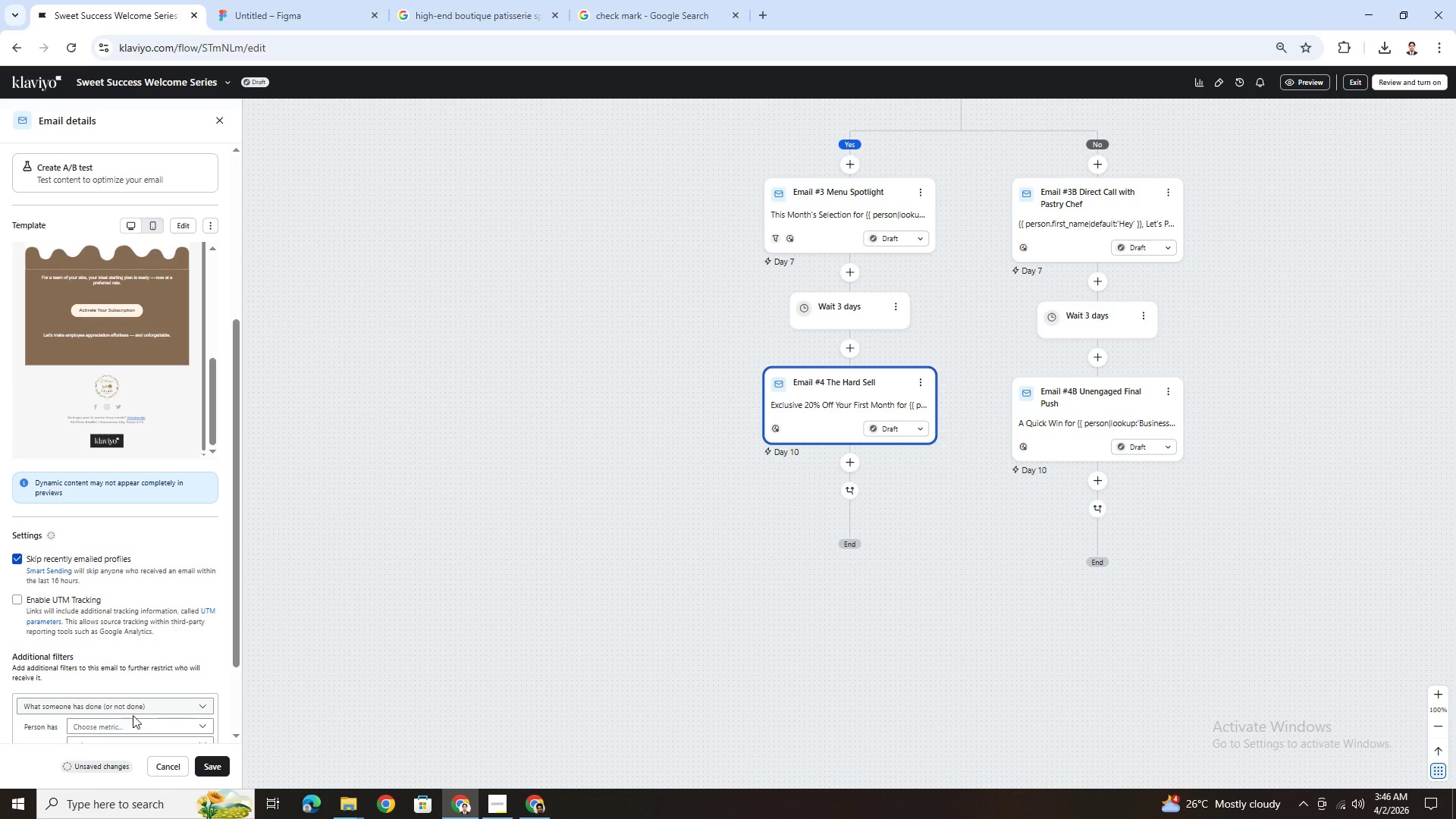 
left_click([136, 723])
 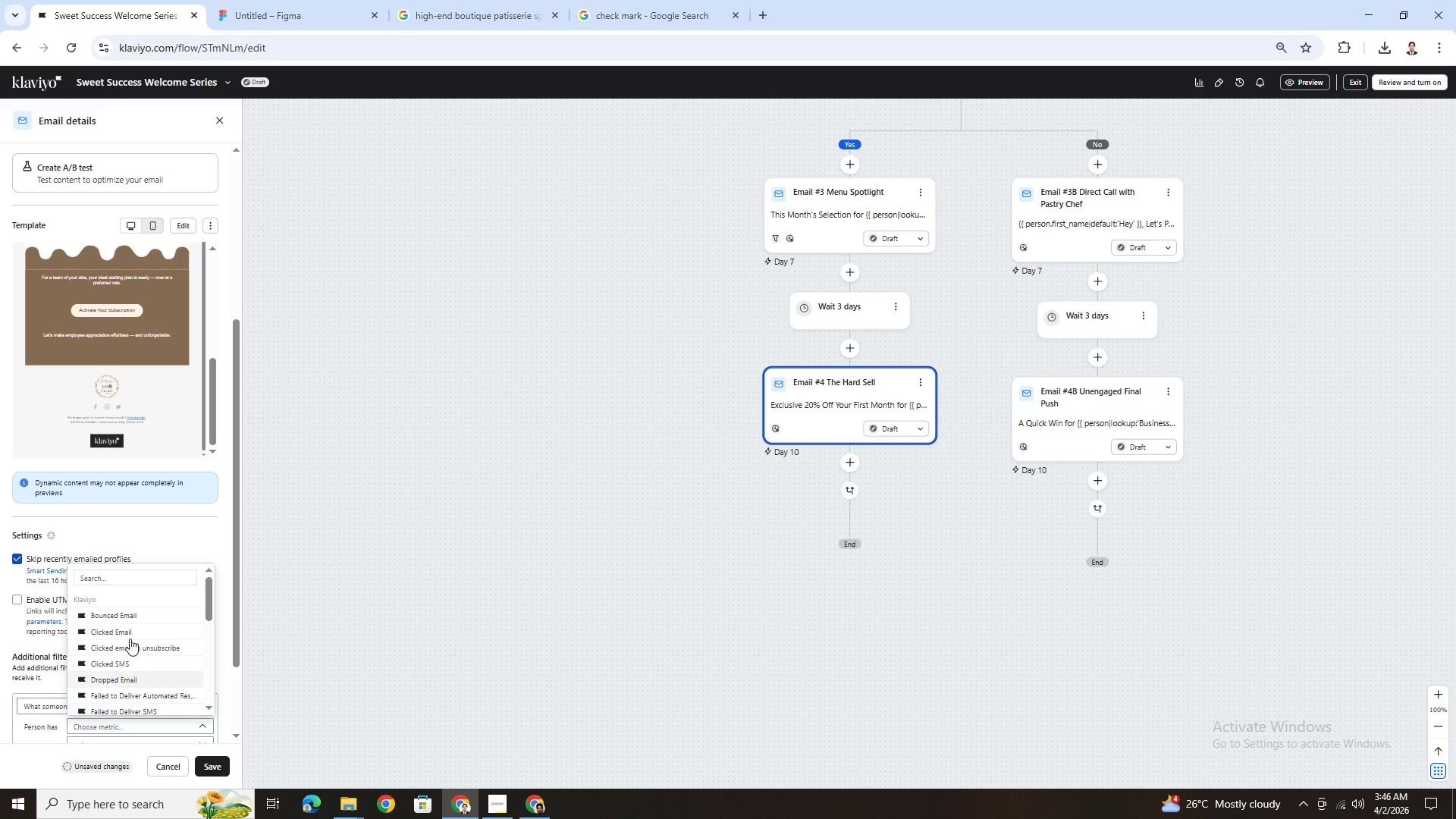 
left_click([130, 583])
 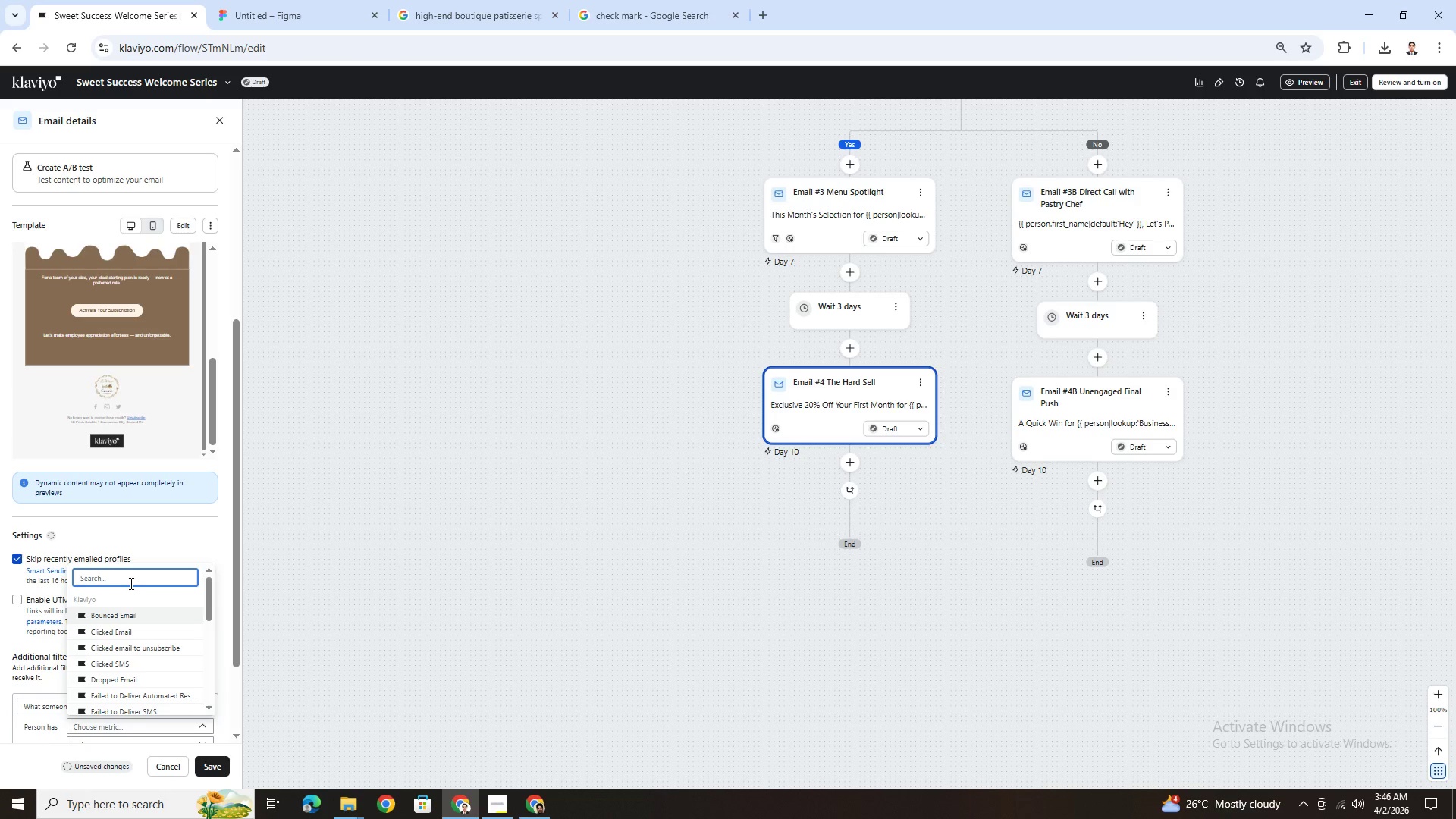 
key(P)
 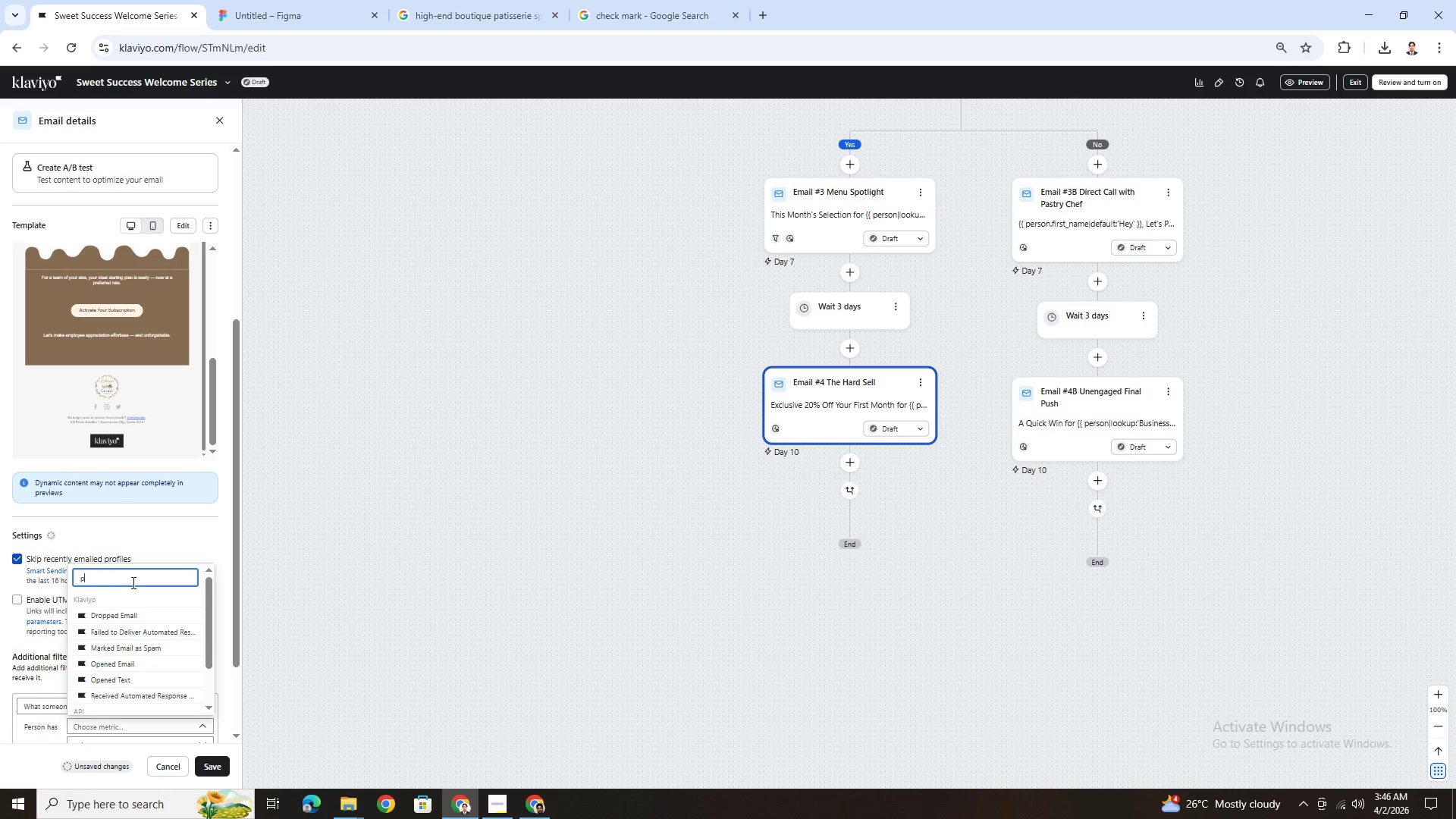 
key(L)
 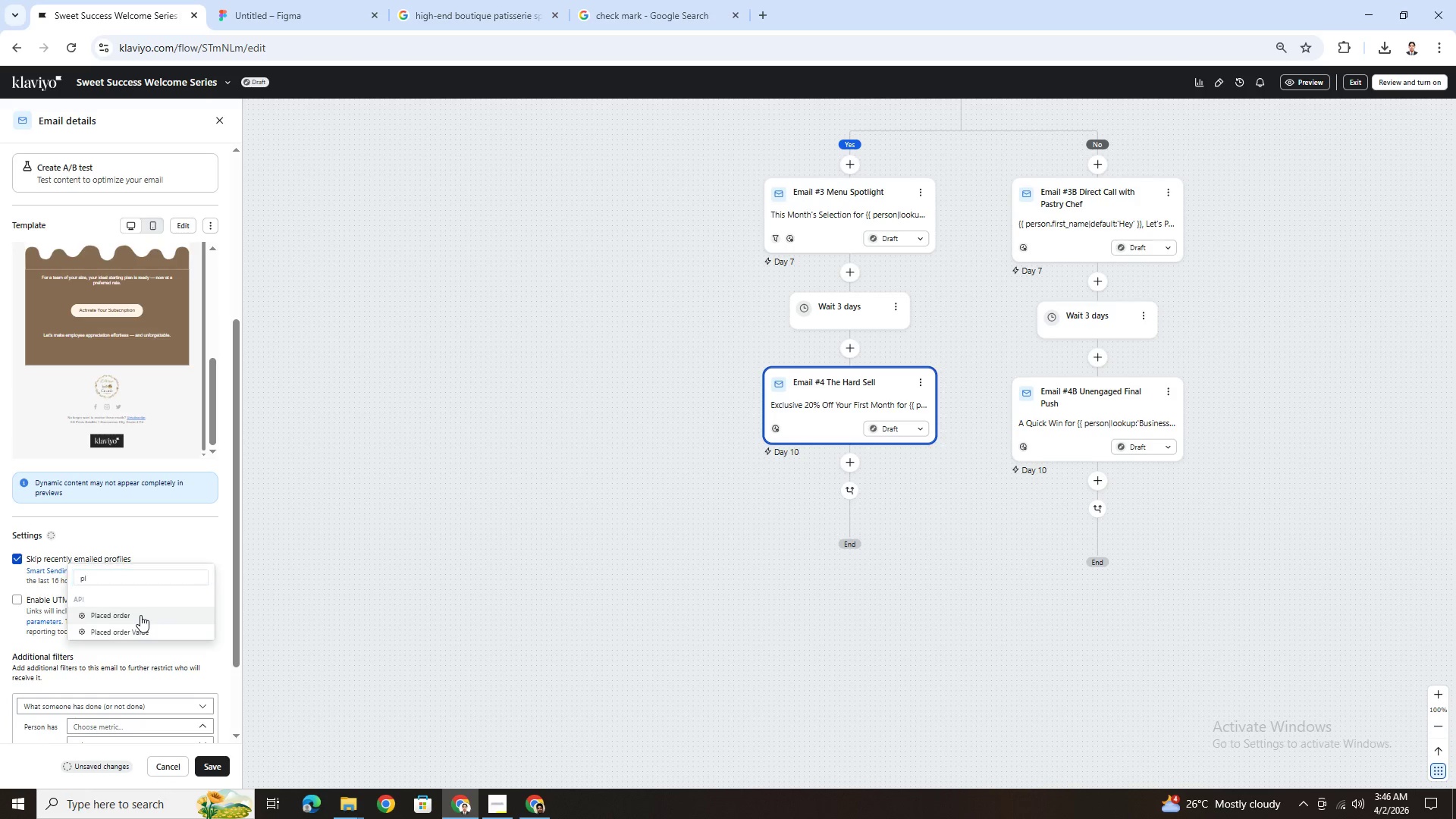 
left_click([140, 615])
 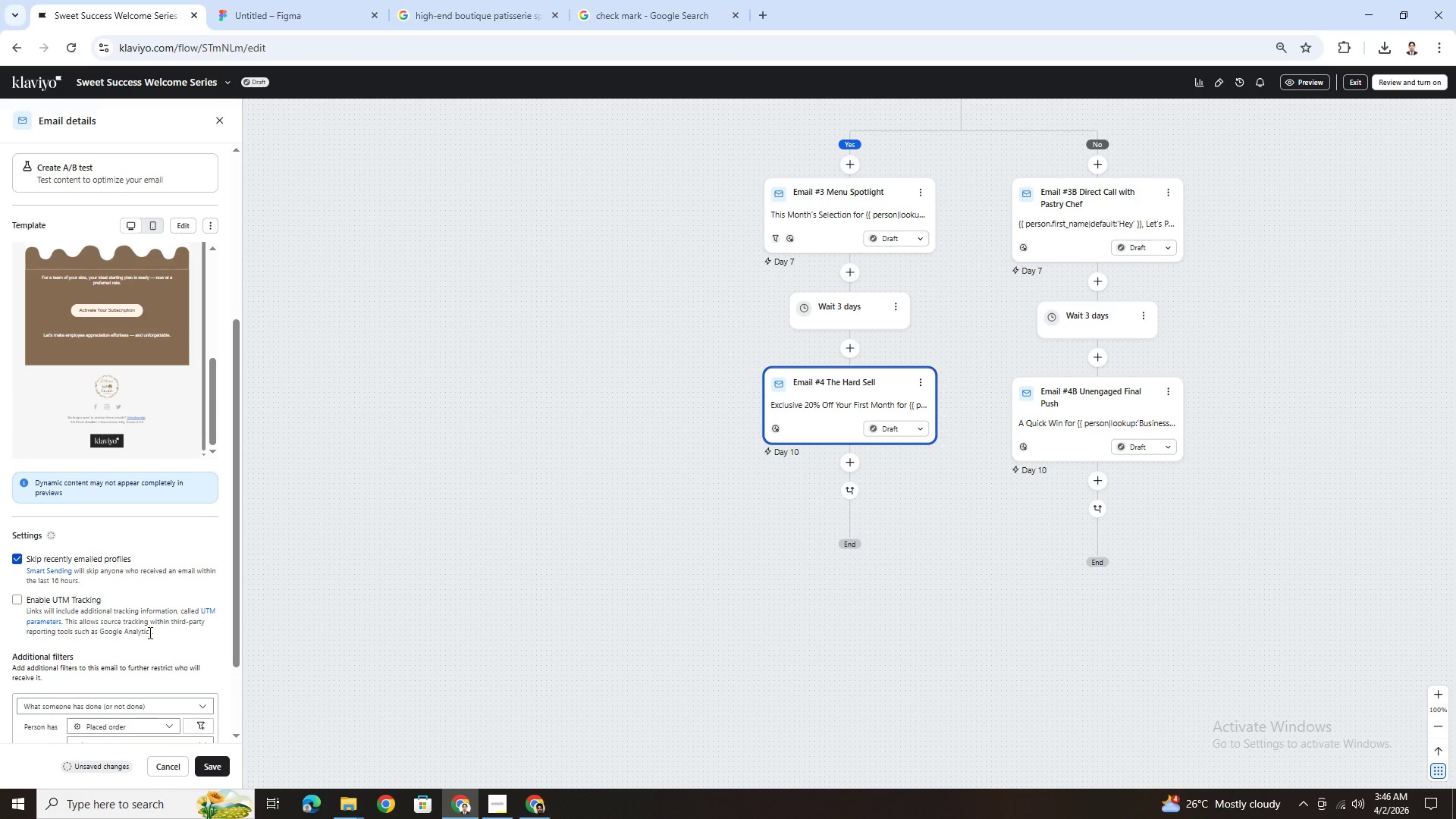 
scroll: coordinate [151, 640], scroll_direction: down, amount: 3.0
 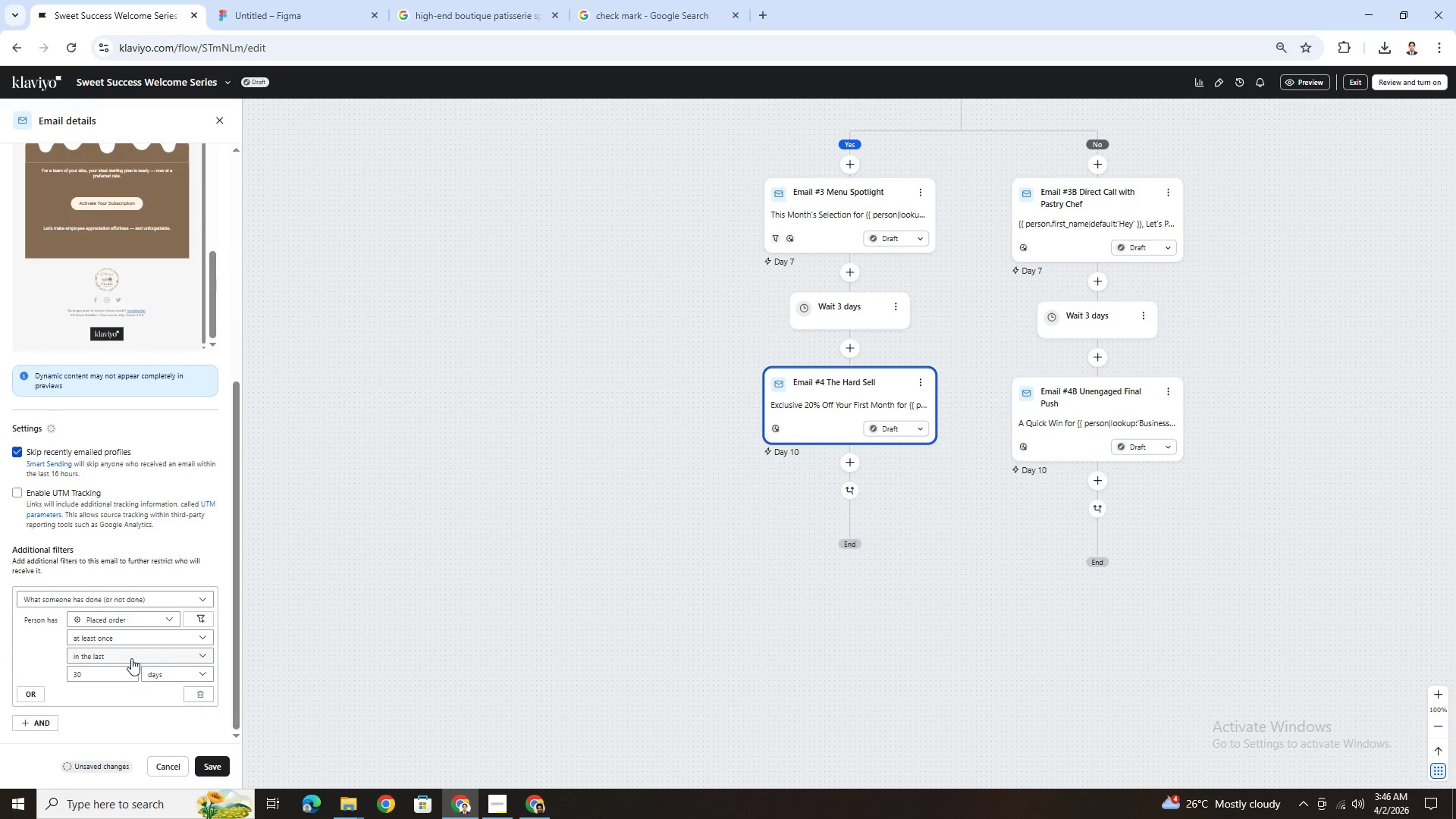 
left_click([139, 632])
 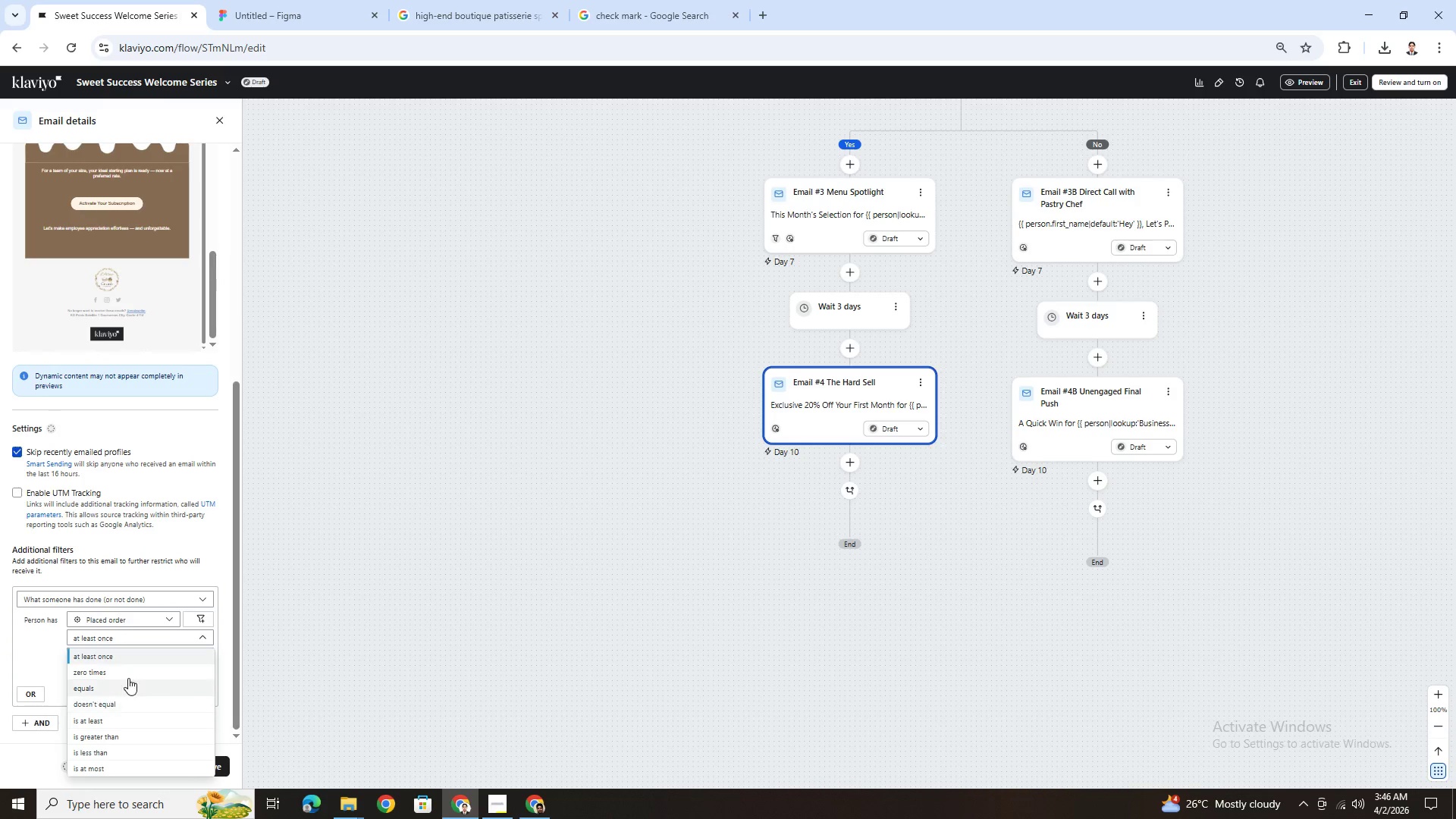 
left_click([130, 672])
 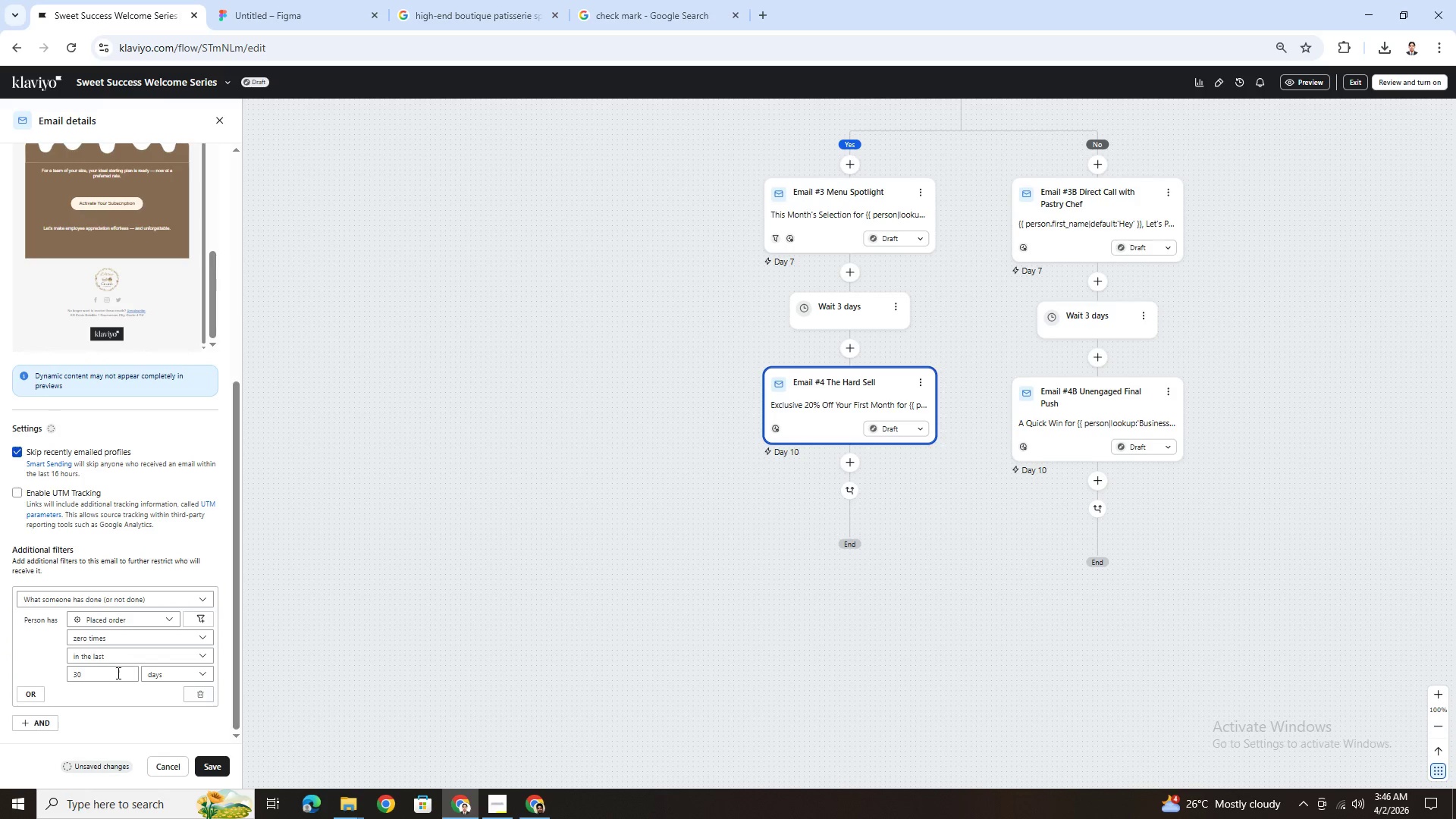 
double_click([116, 675])
 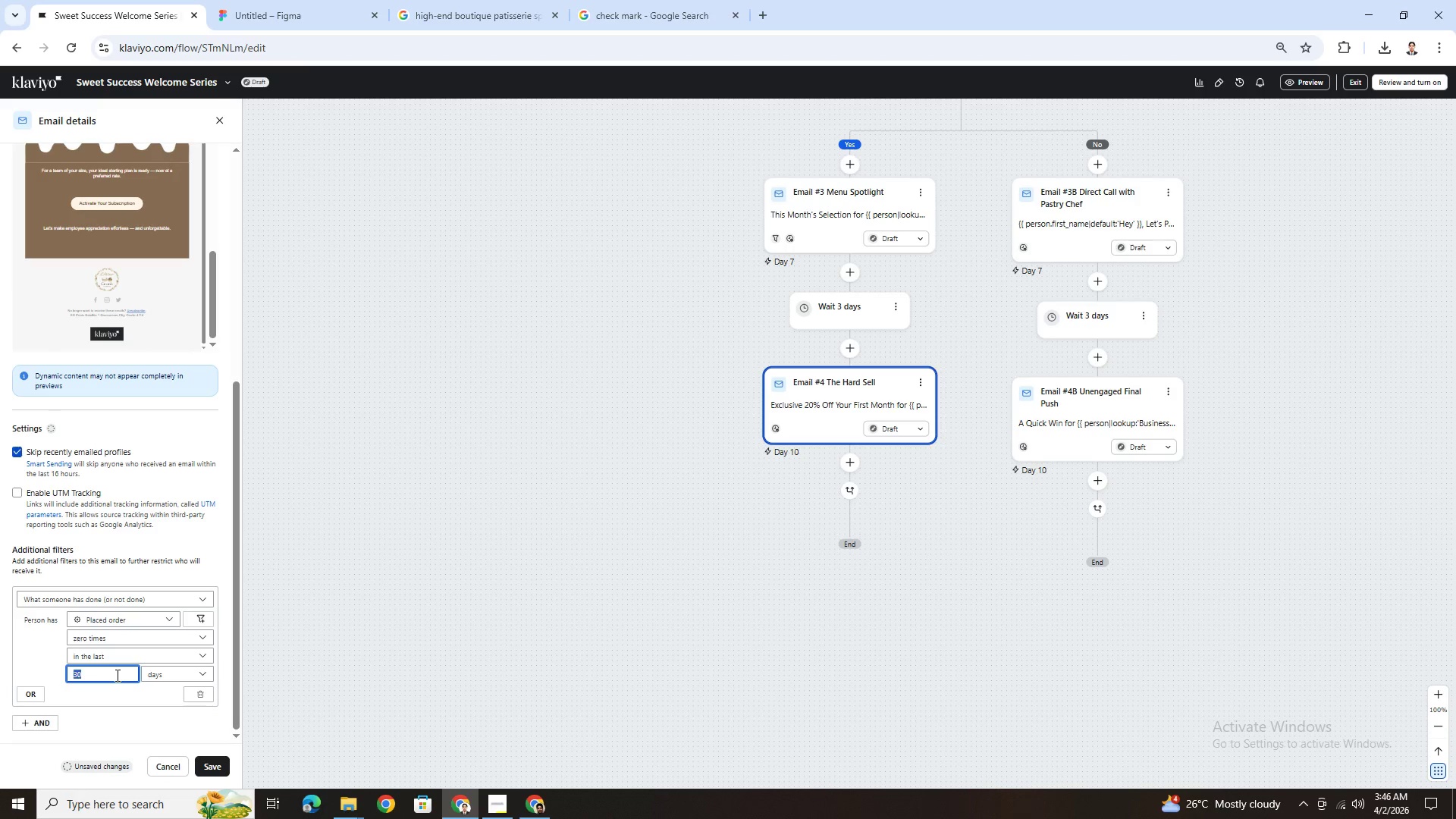 
key(1)
 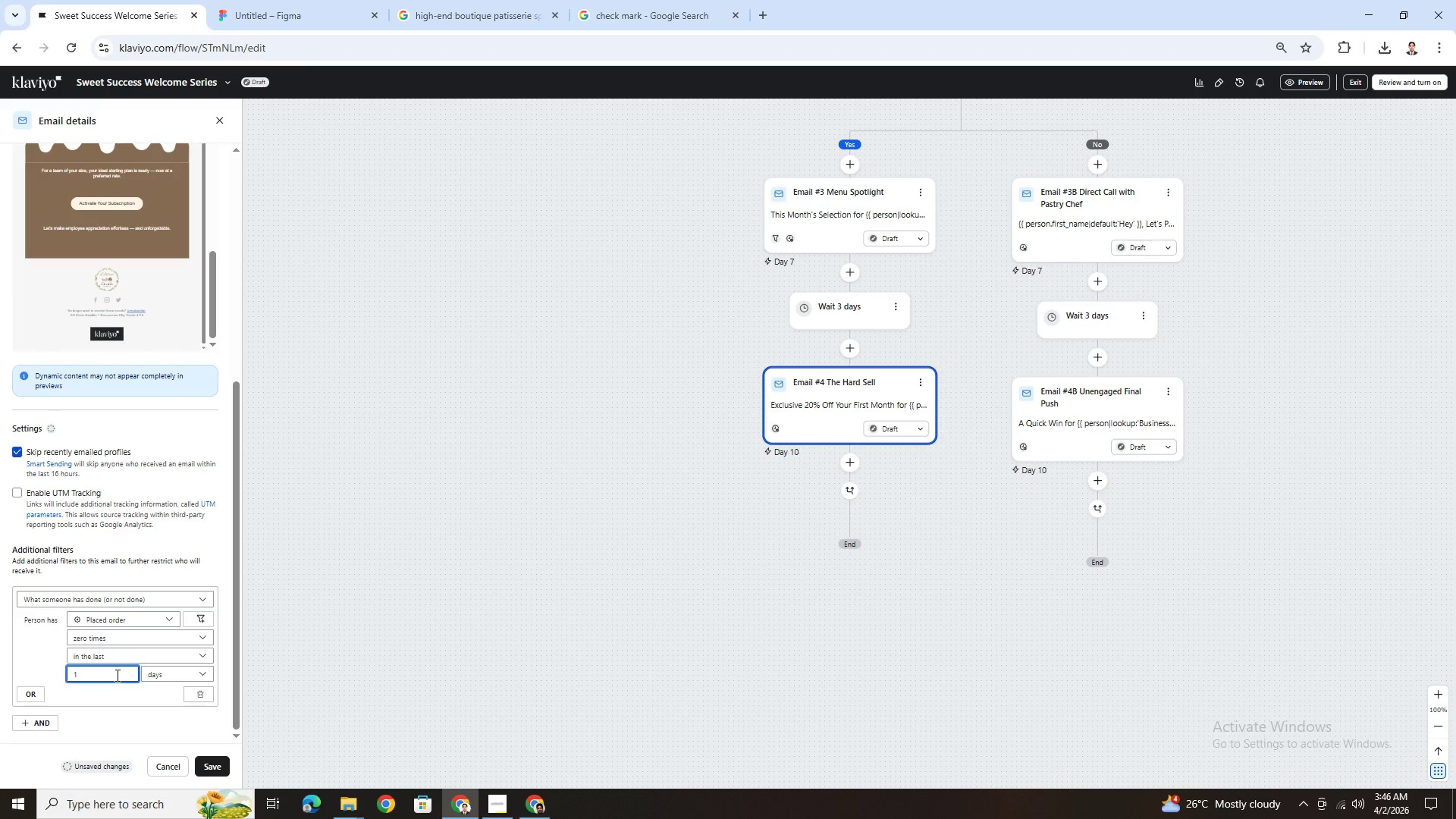 
key(0)
 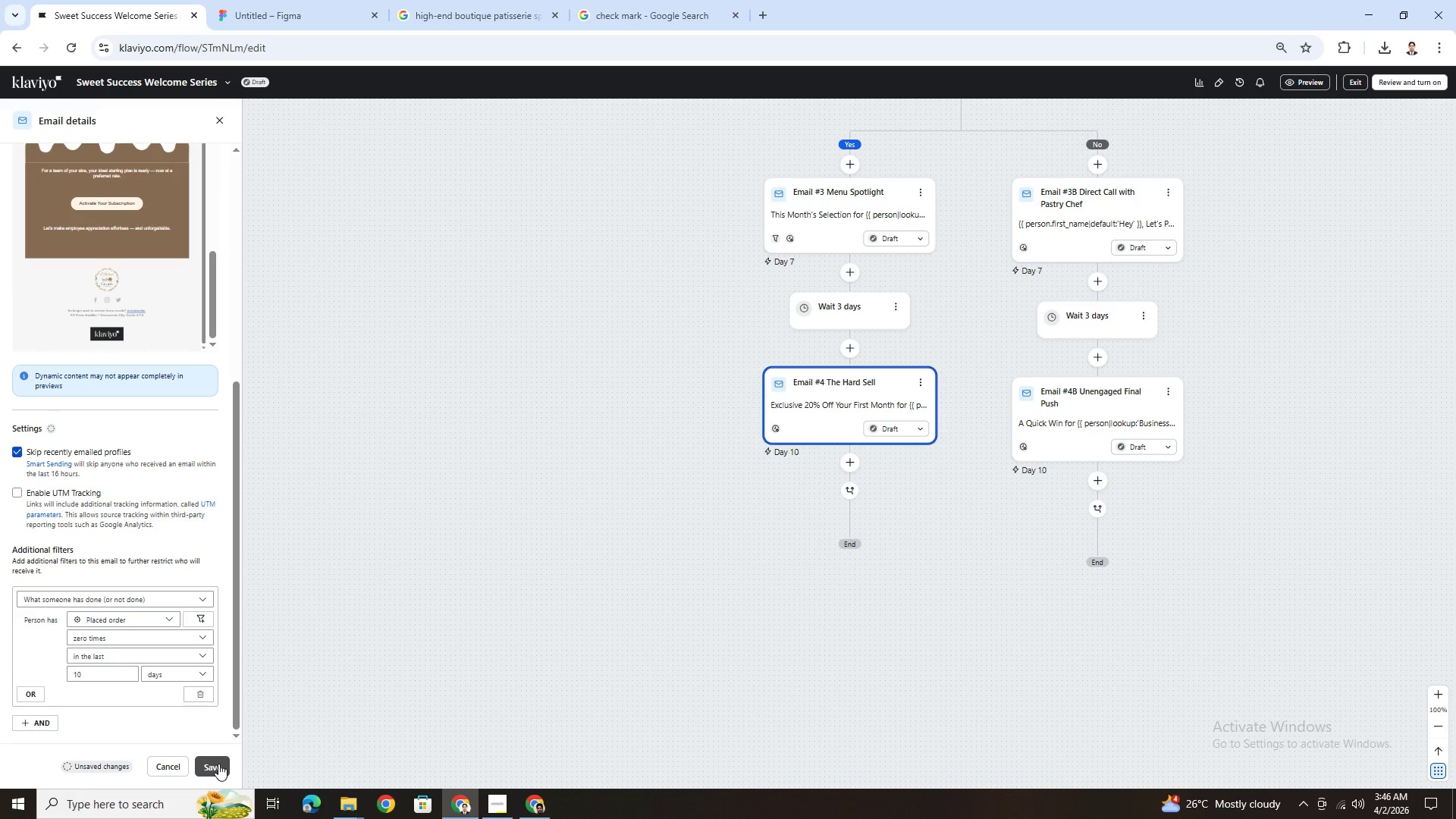 
left_click([218, 764])
 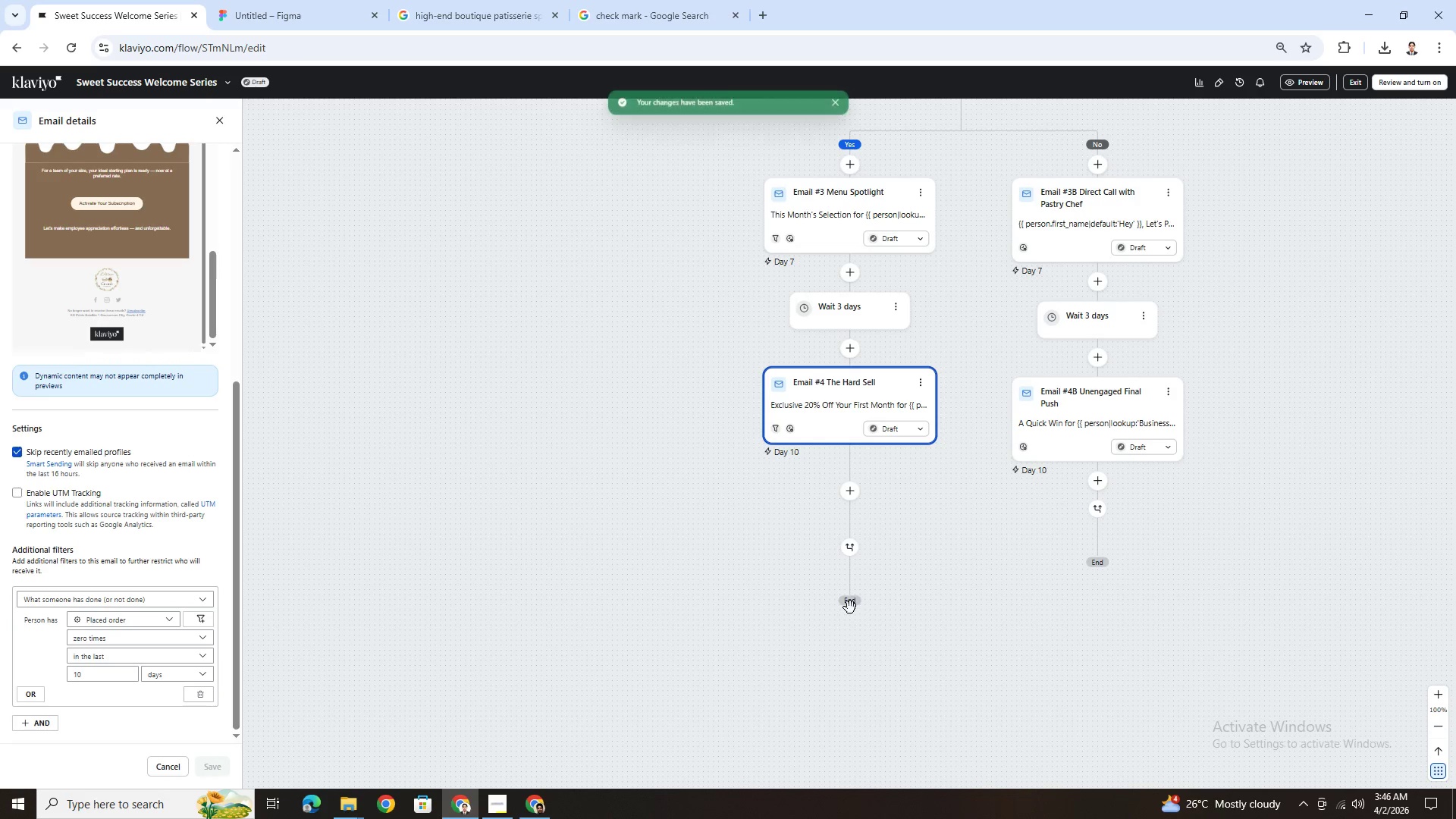 
scroll: coordinate [1207, 445], scroll_direction: up, amount: 7.0
 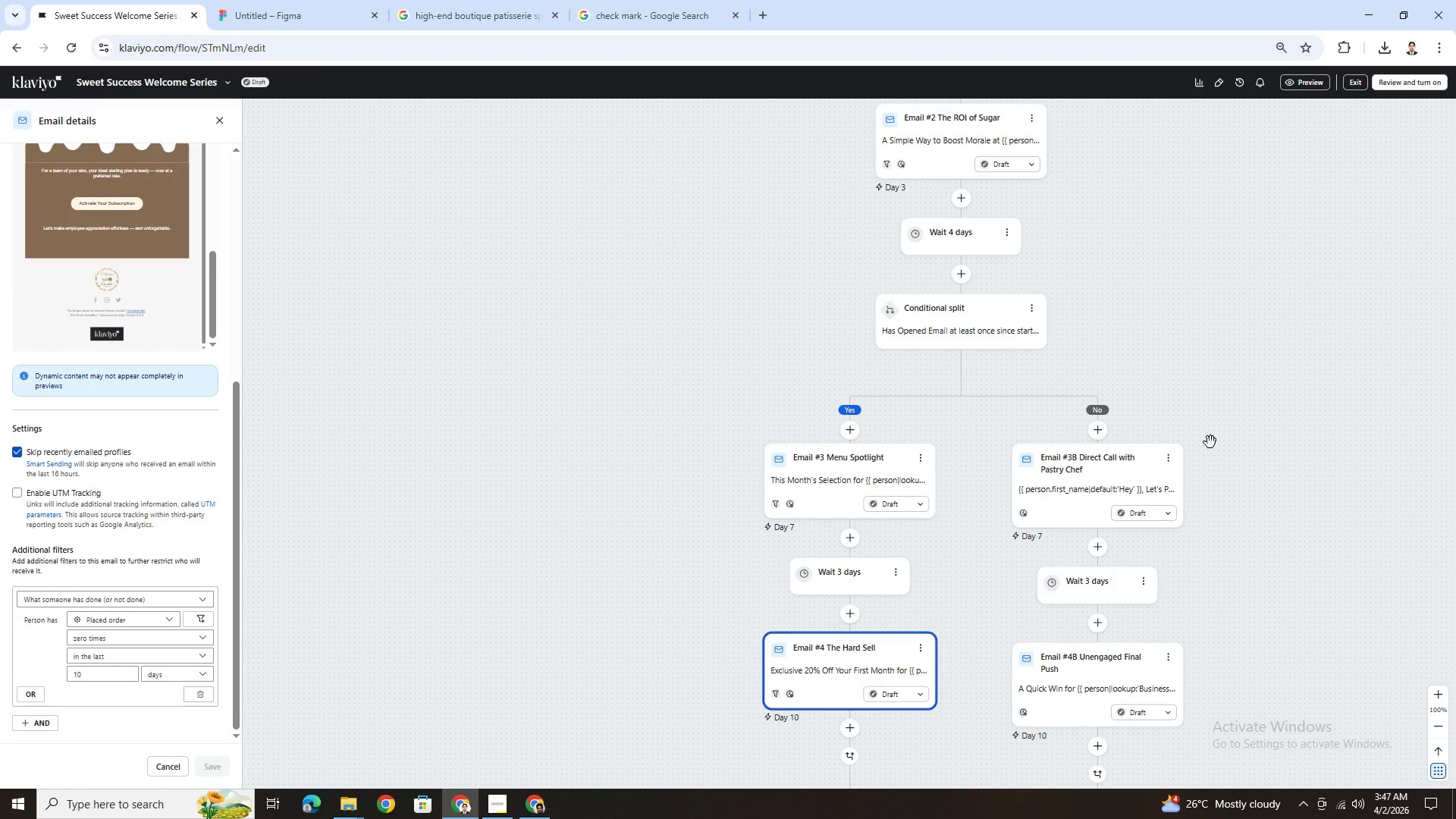 
wait(10.43)
 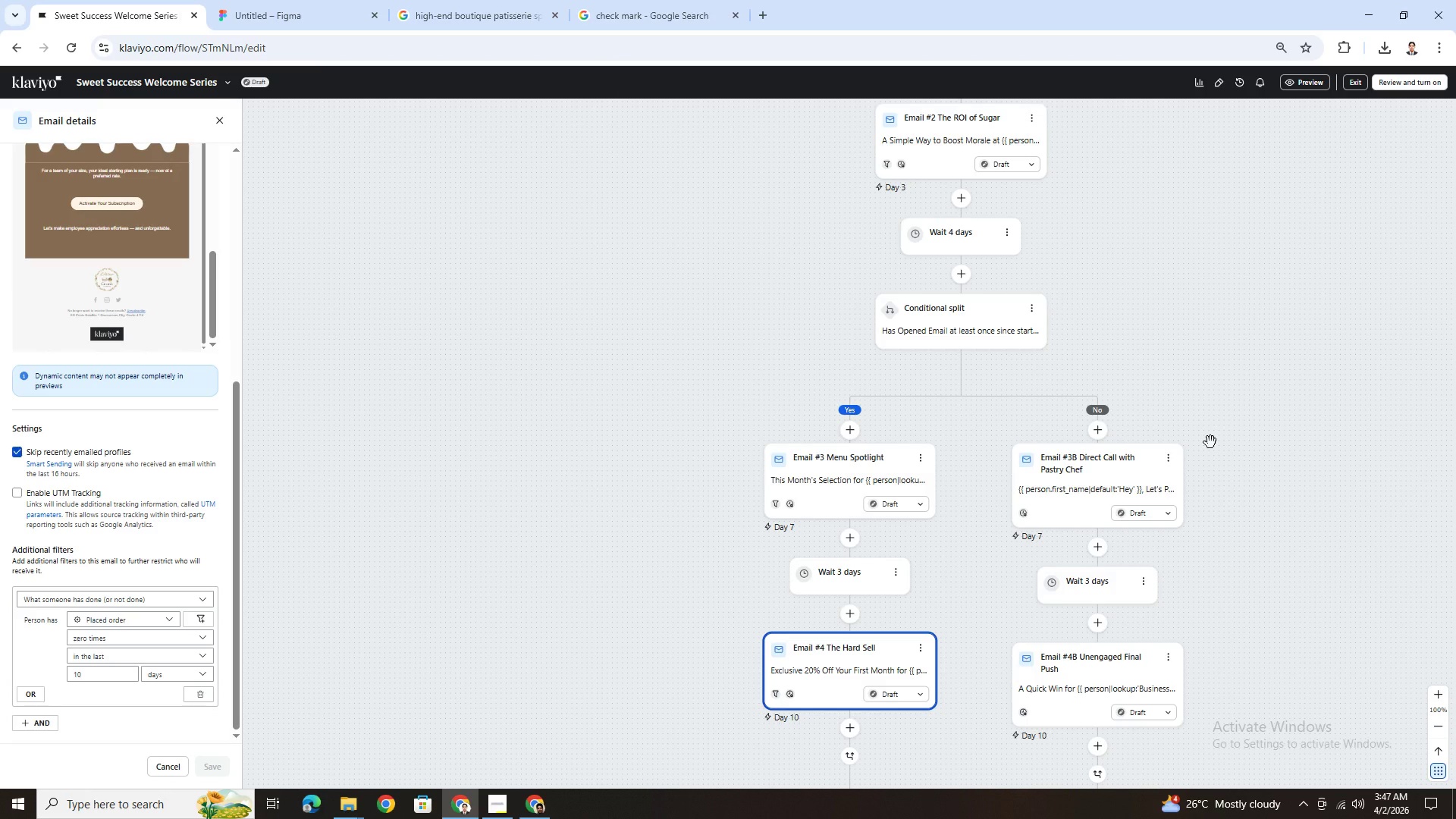 
left_click([1164, 479])
 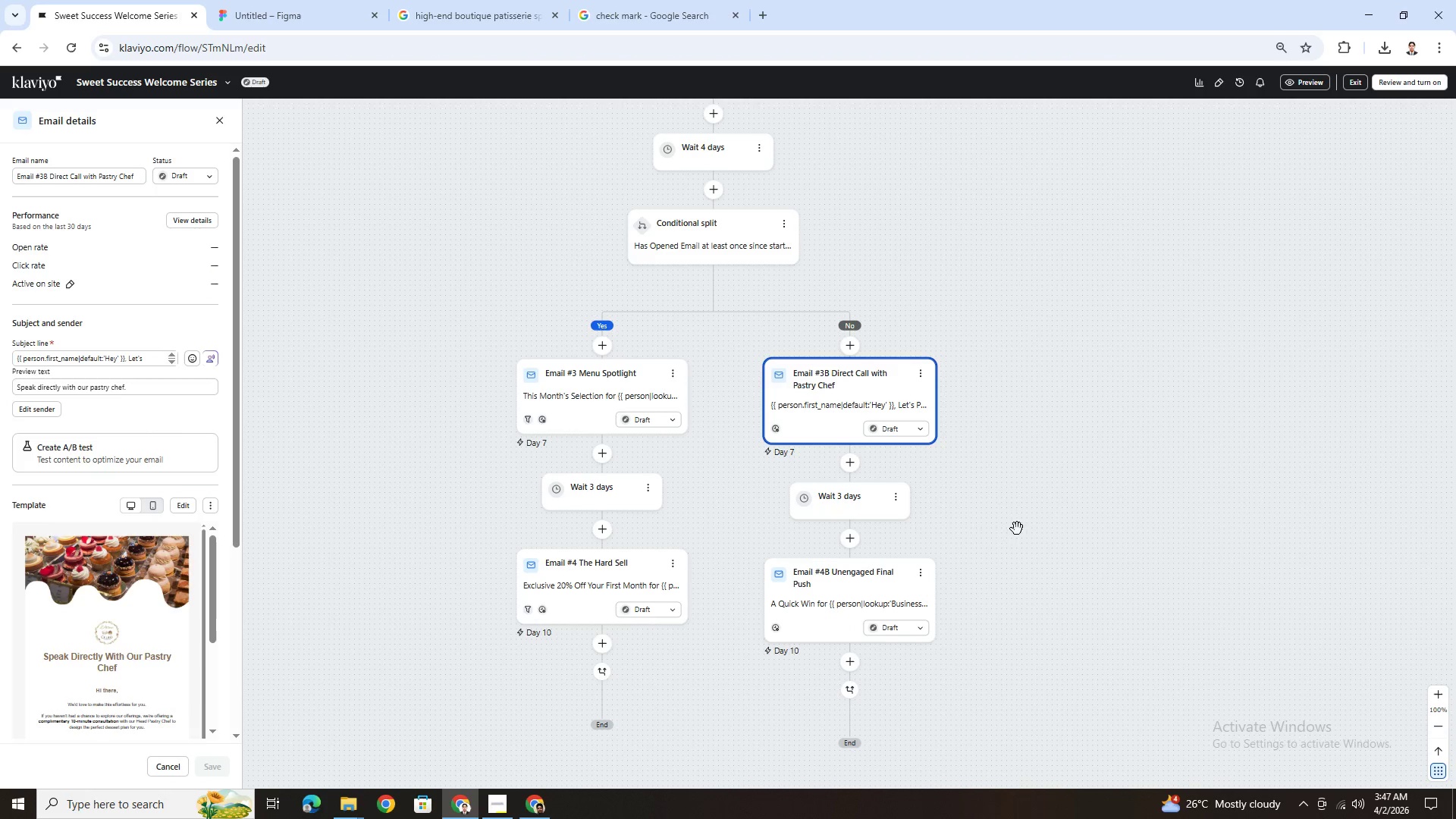 
wait(5.98)
 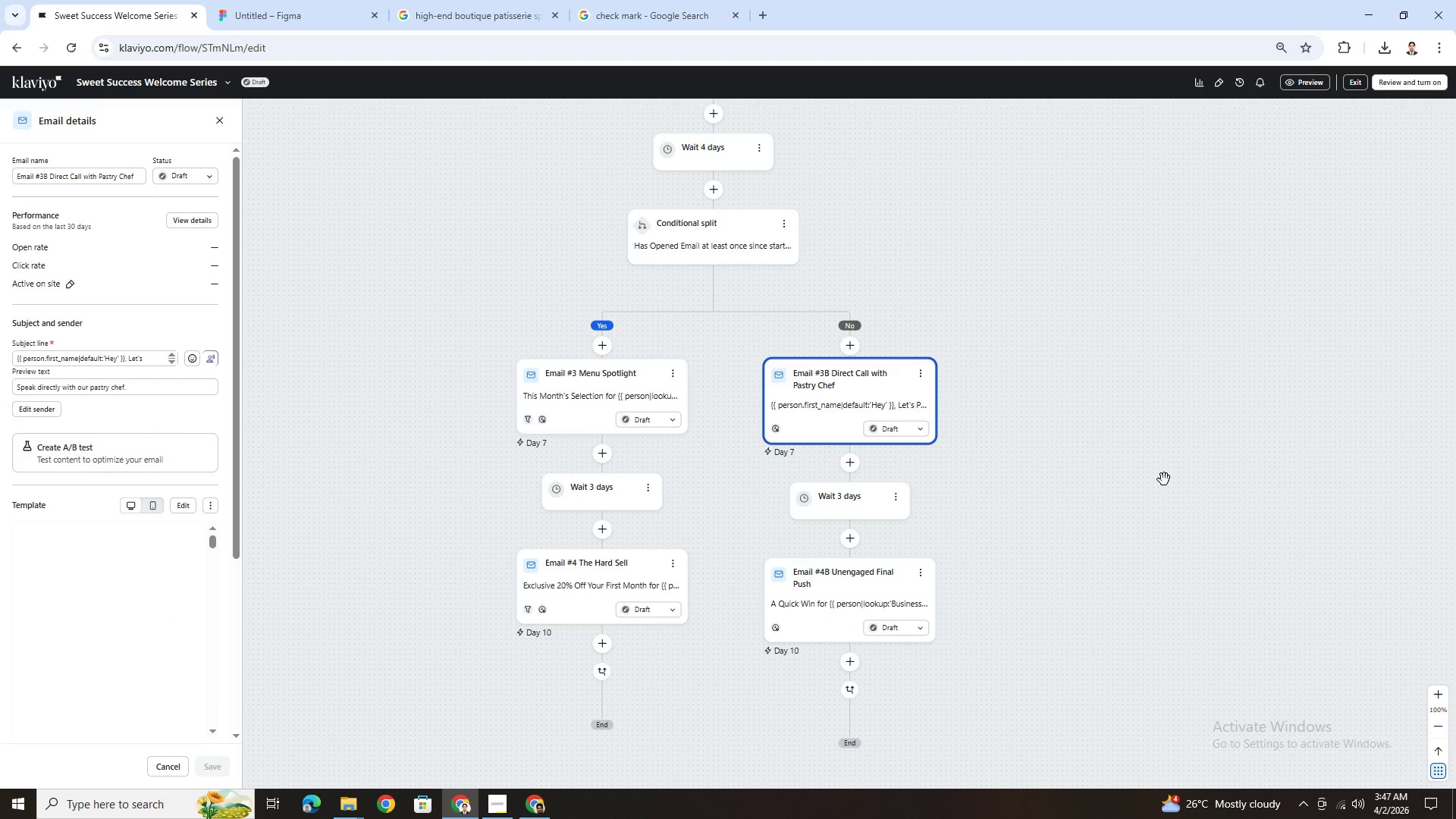 
left_click([897, 573])
 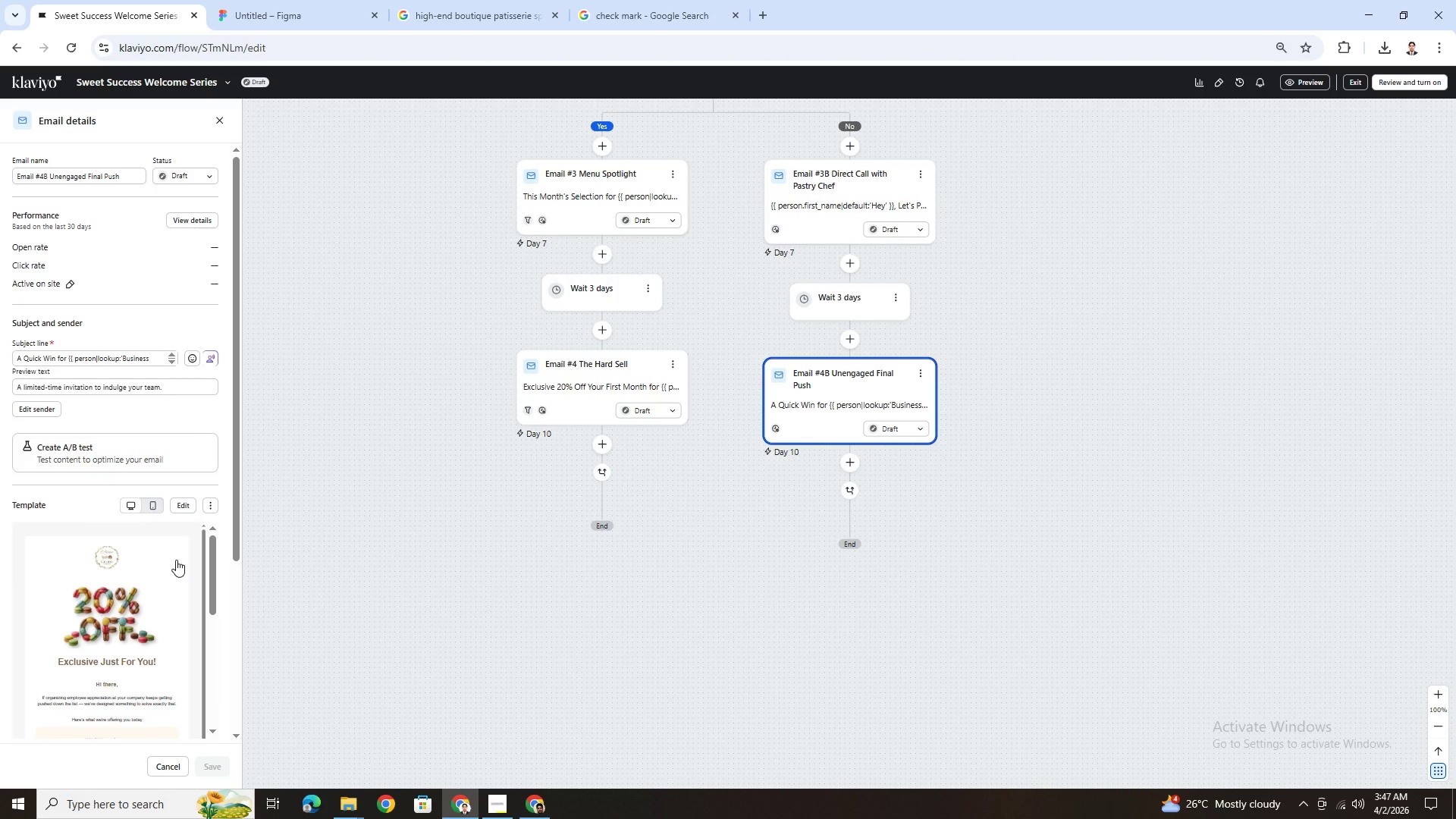 
wait(7.41)
 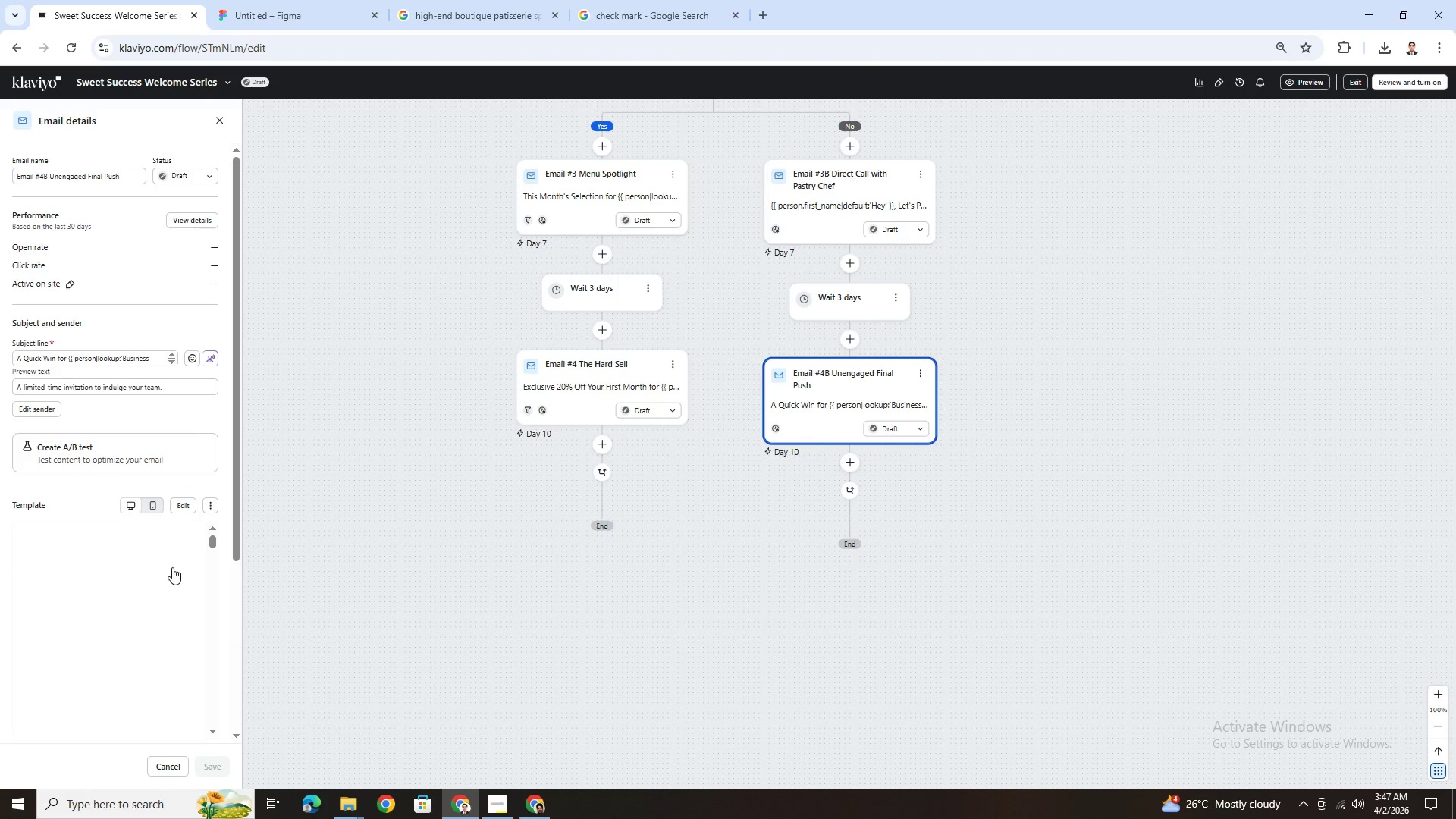 
scroll: coordinate [807, 526], scroll_direction: up, amount: 8.0
 